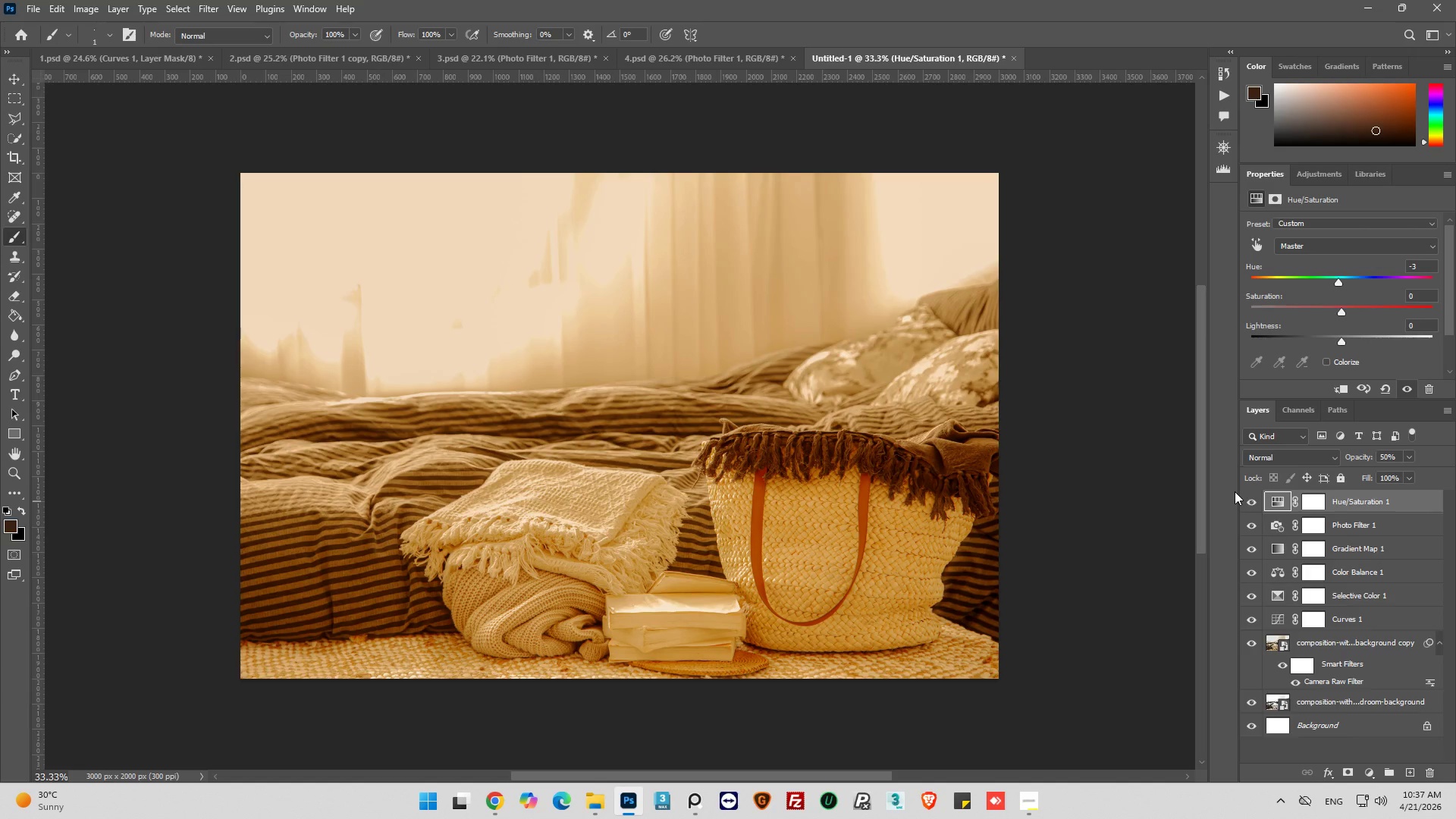 
wait(15.52)
 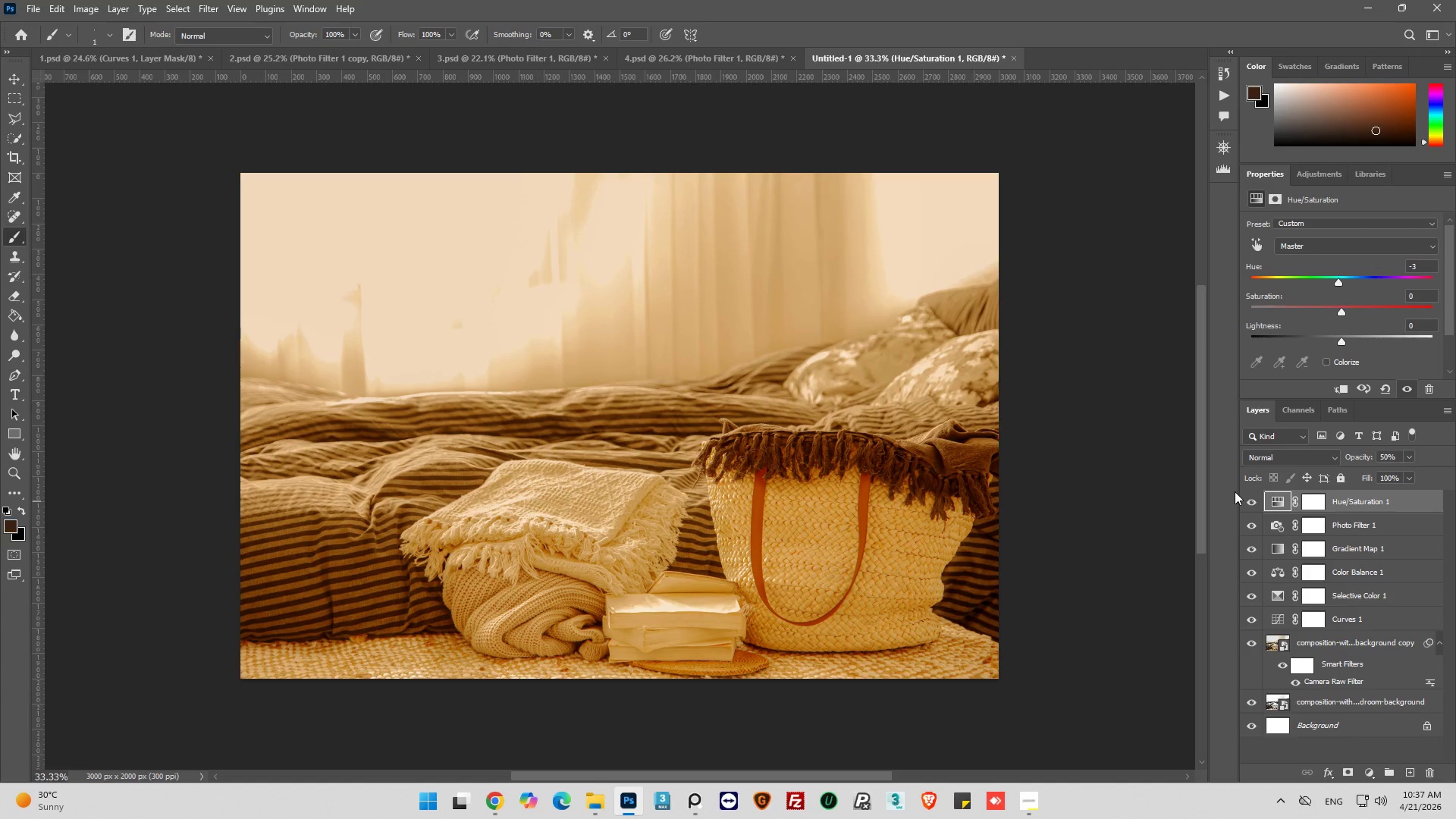 
left_click([1252, 504])
 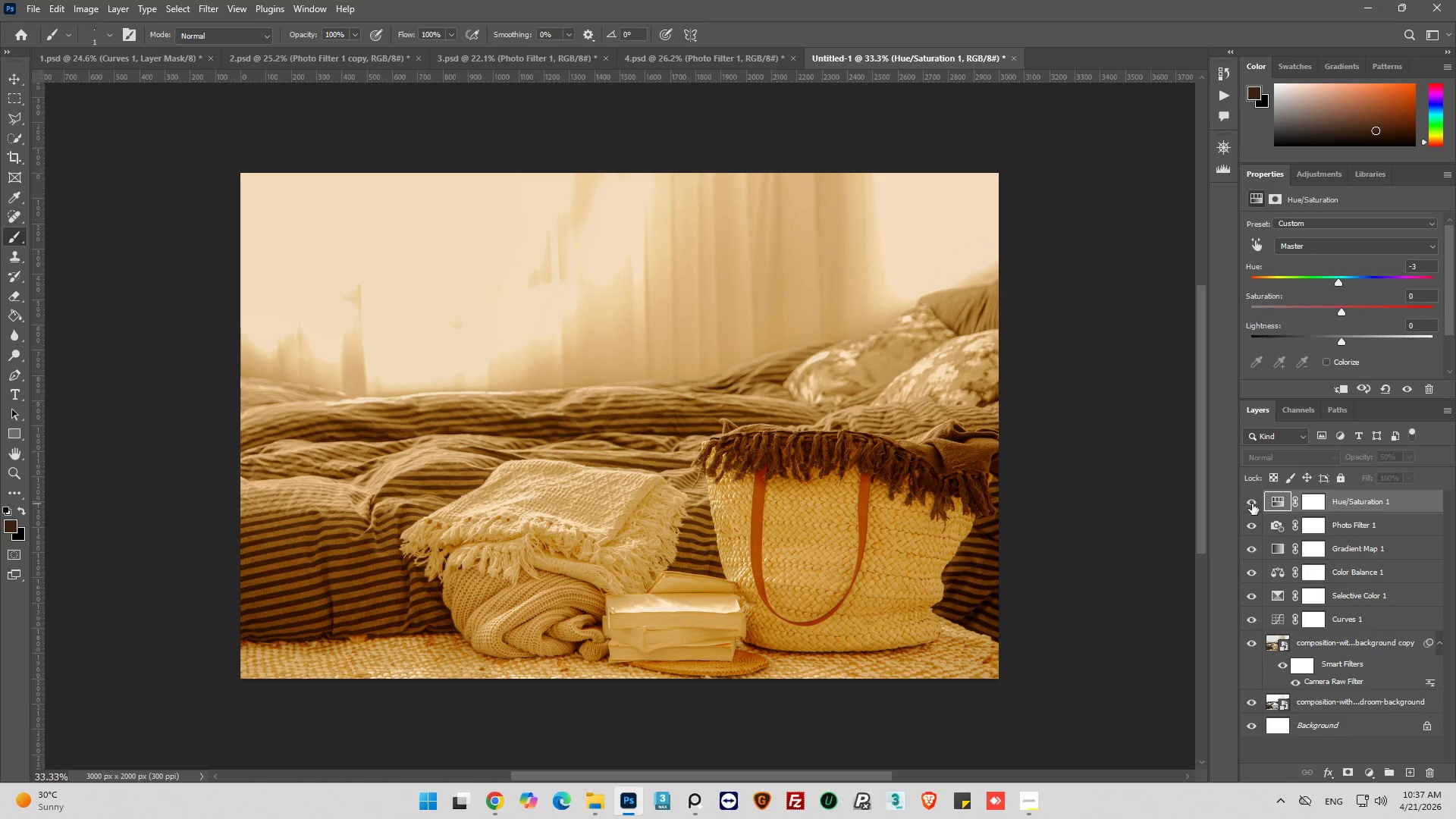 
left_click([1252, 504])
 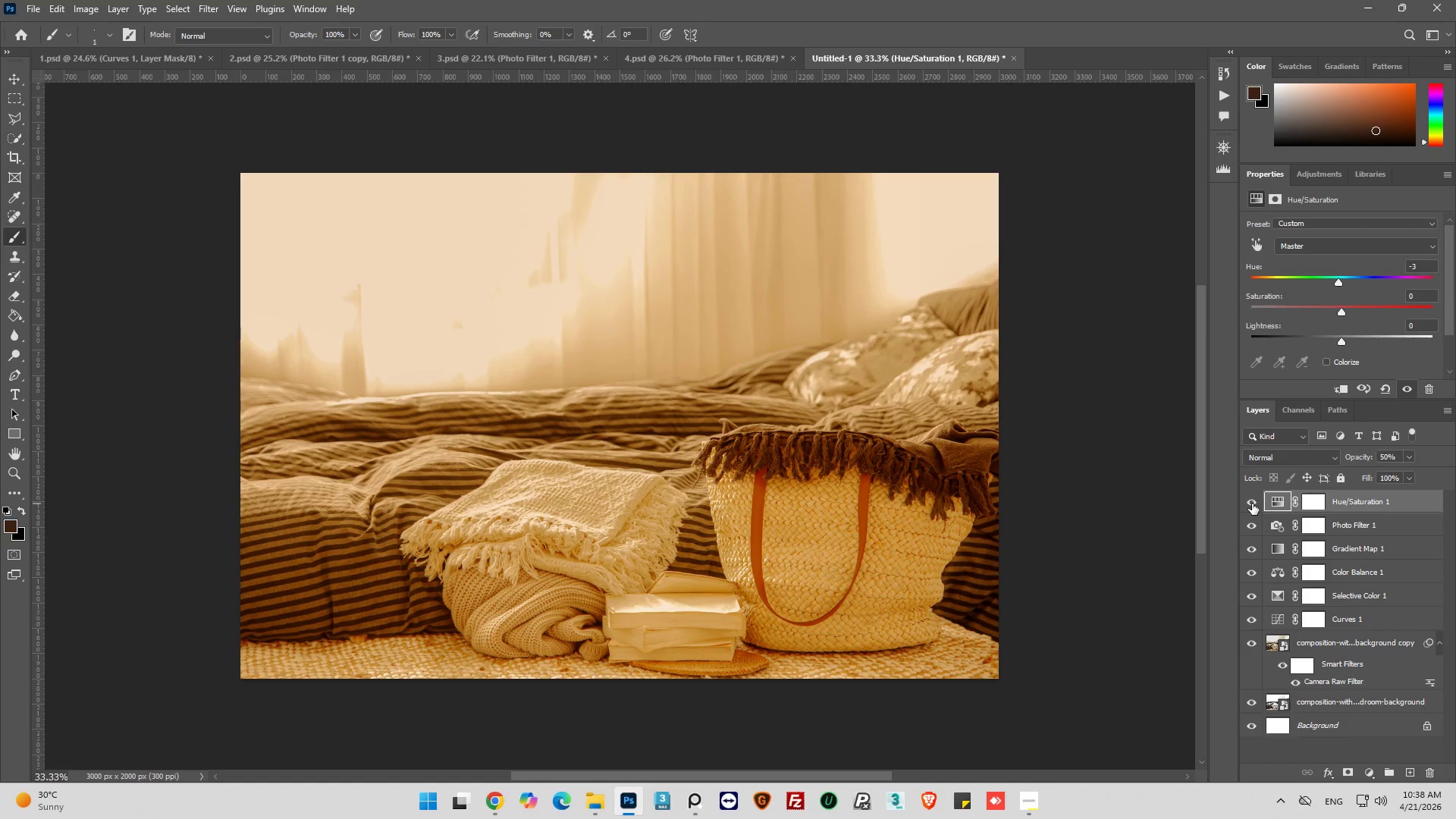 
wait(18.86)
 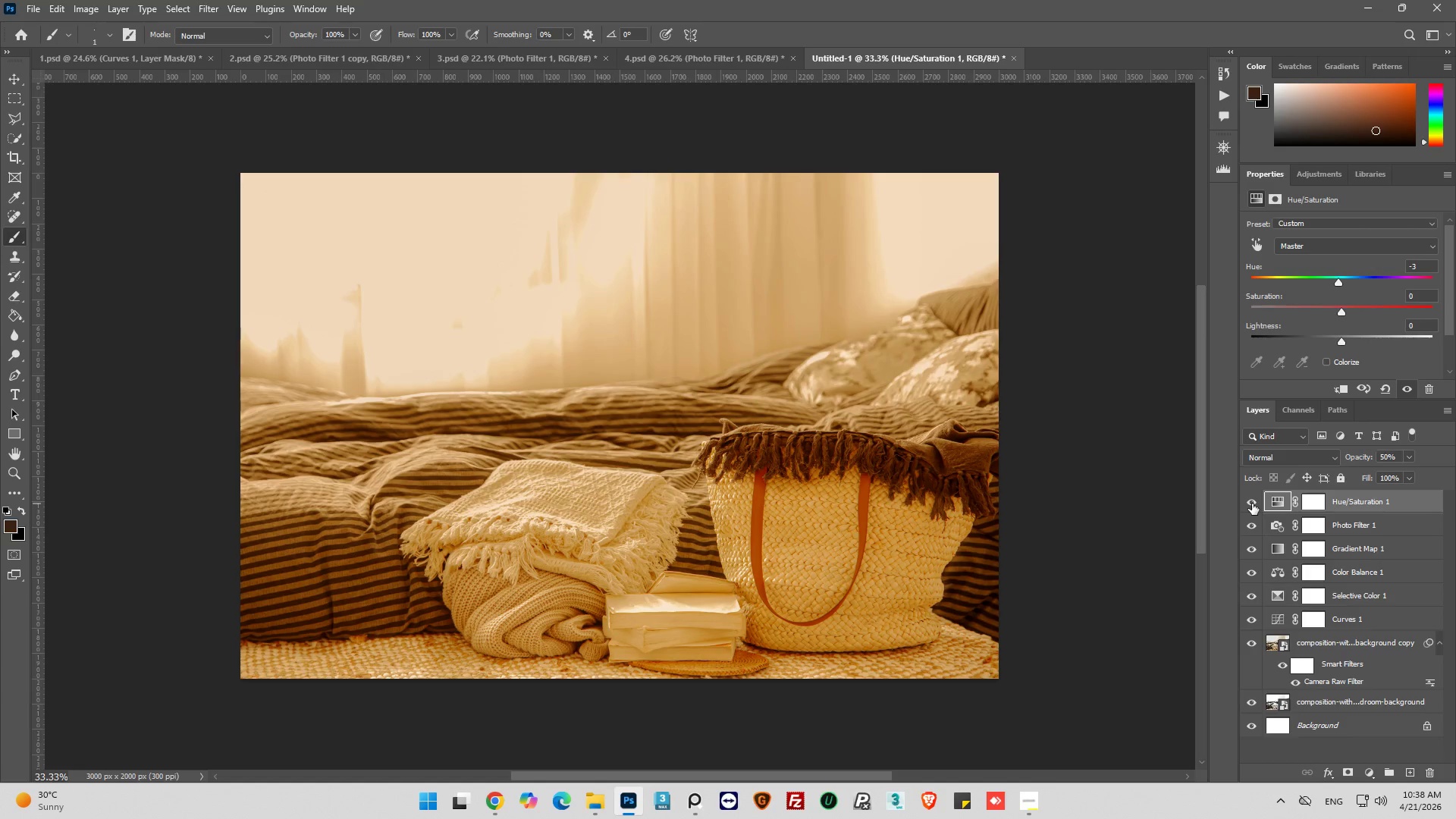 
left_click([1257, 506])
 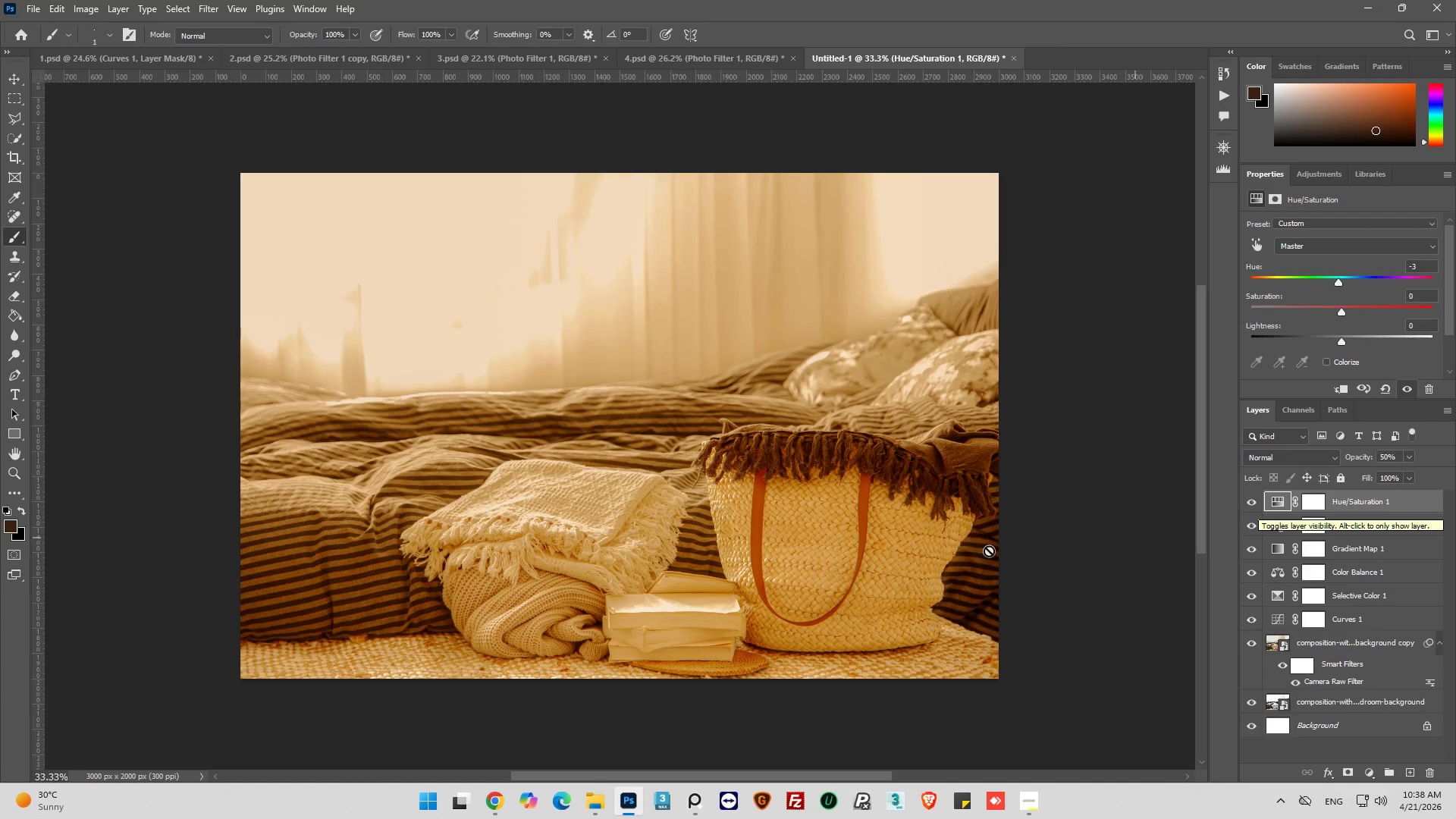 
wait(8.23)
 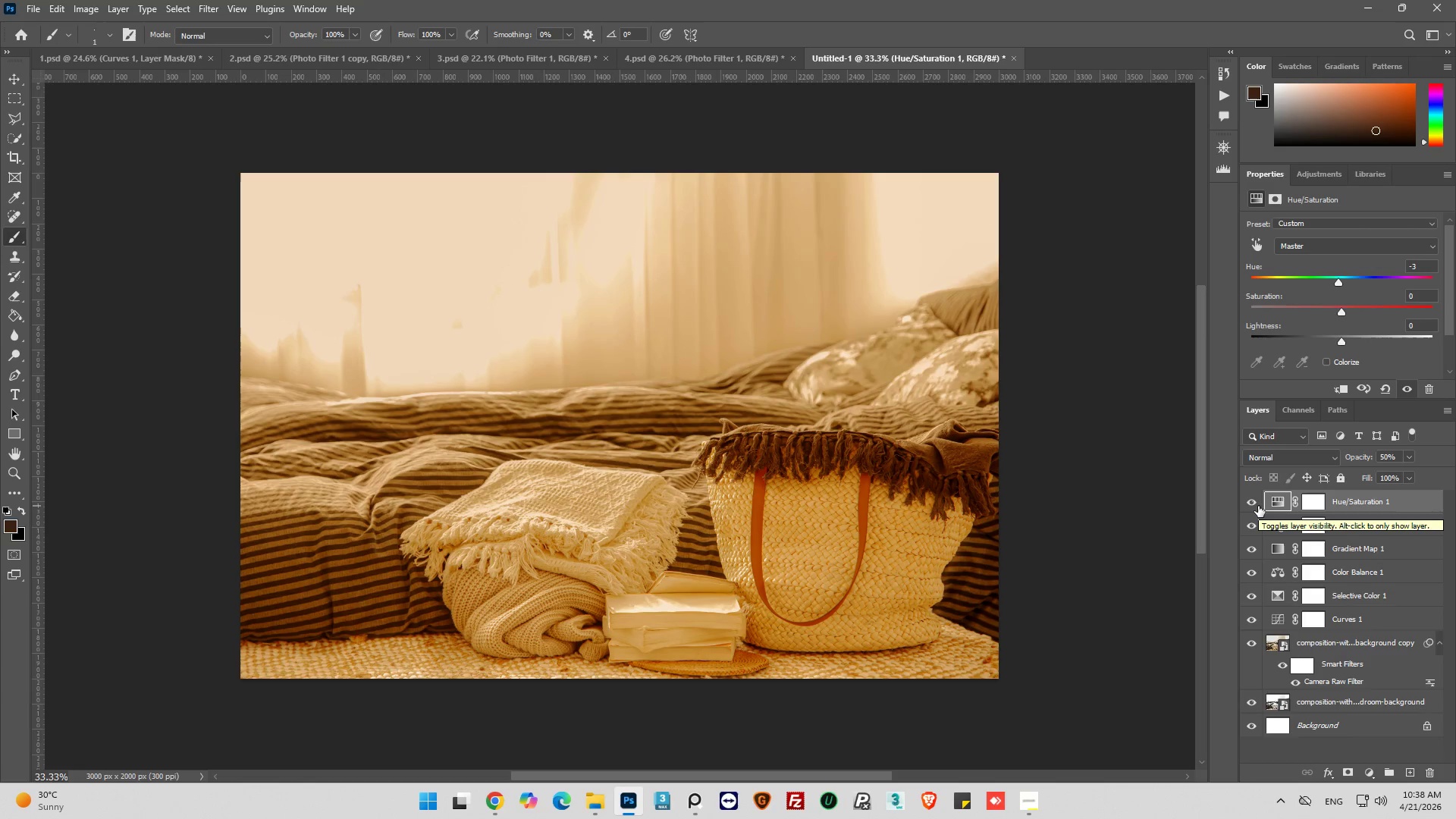 
key(Control+S)
 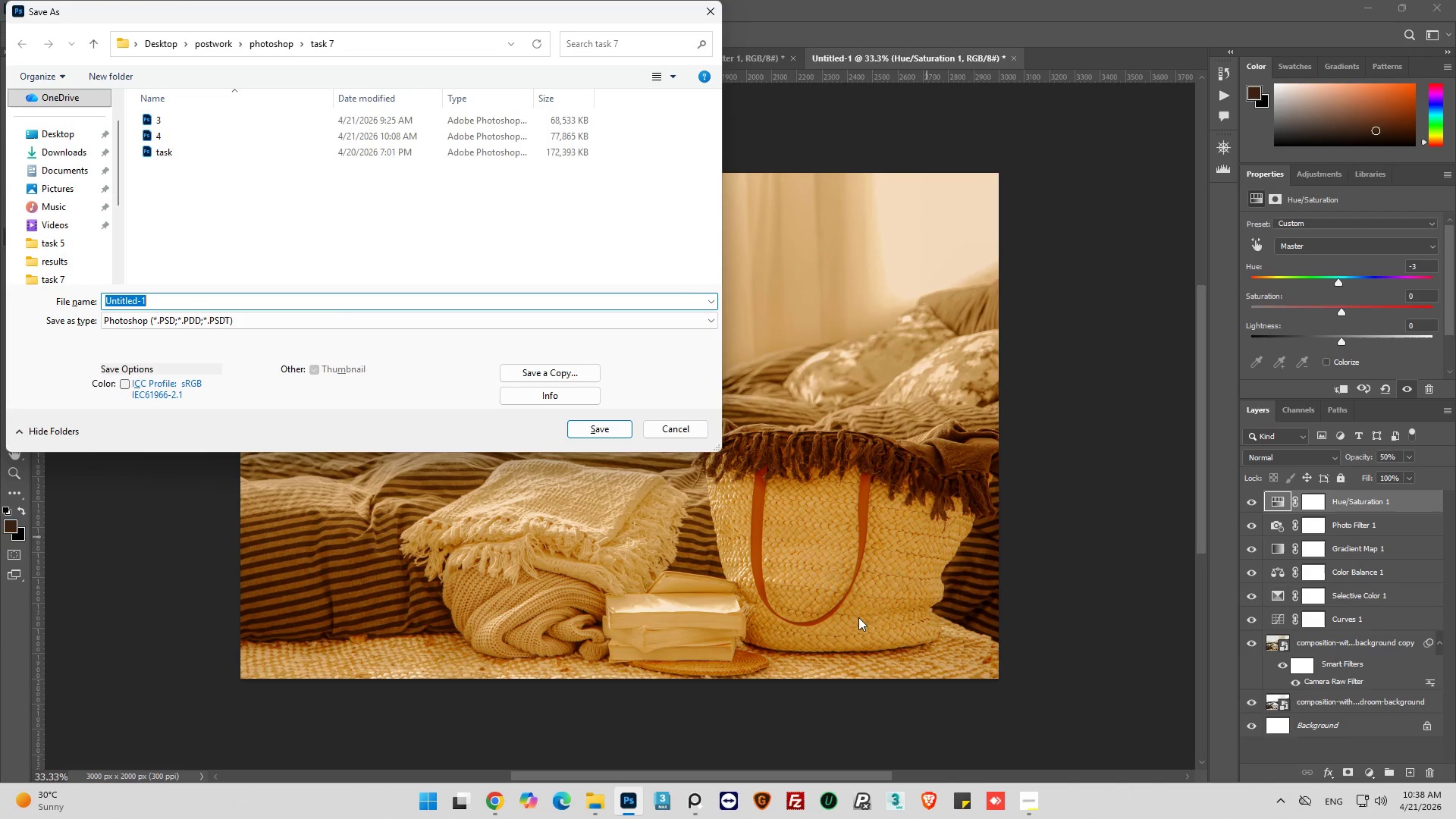 
wait(7.2)
 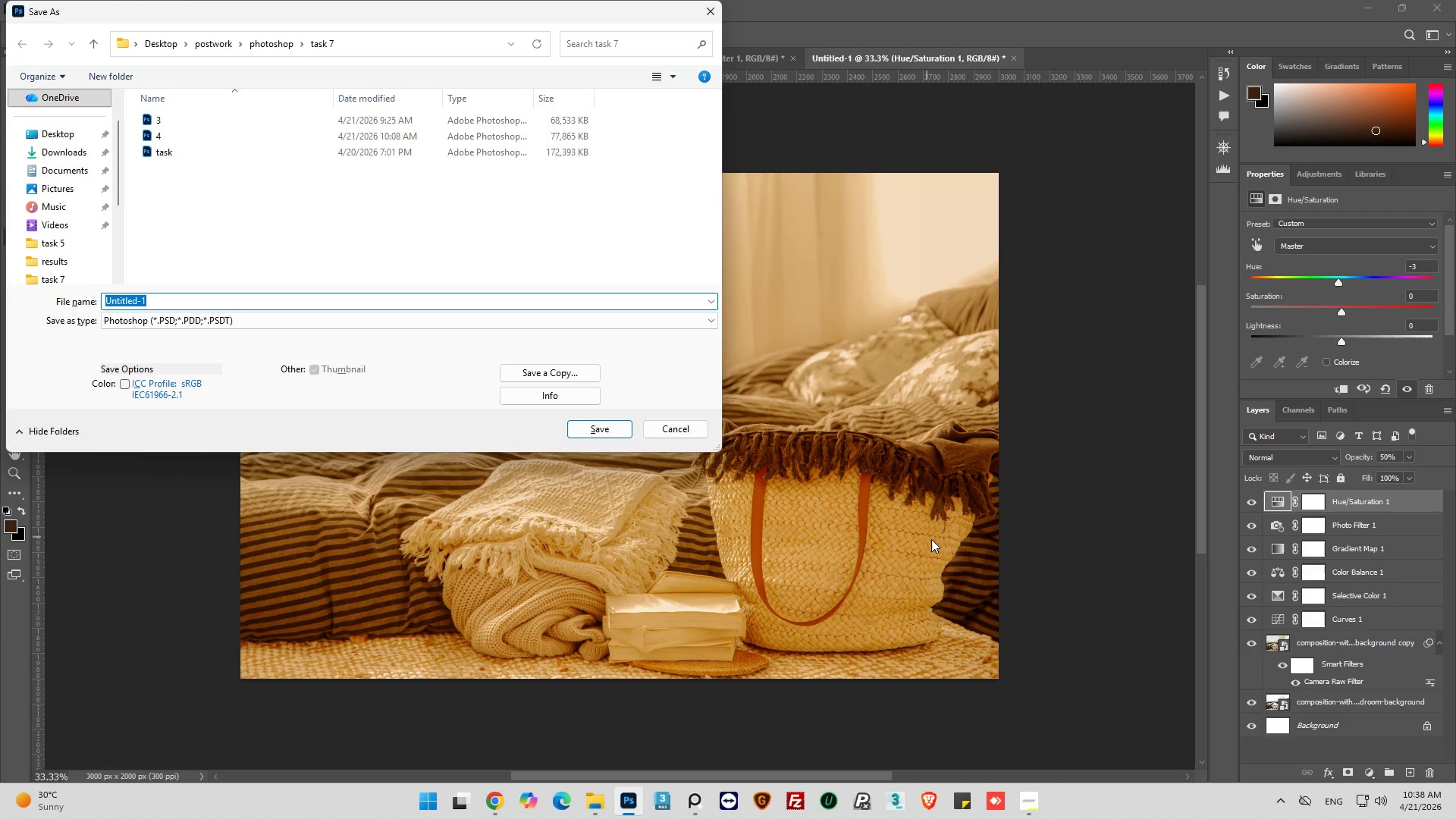 
key(5)
 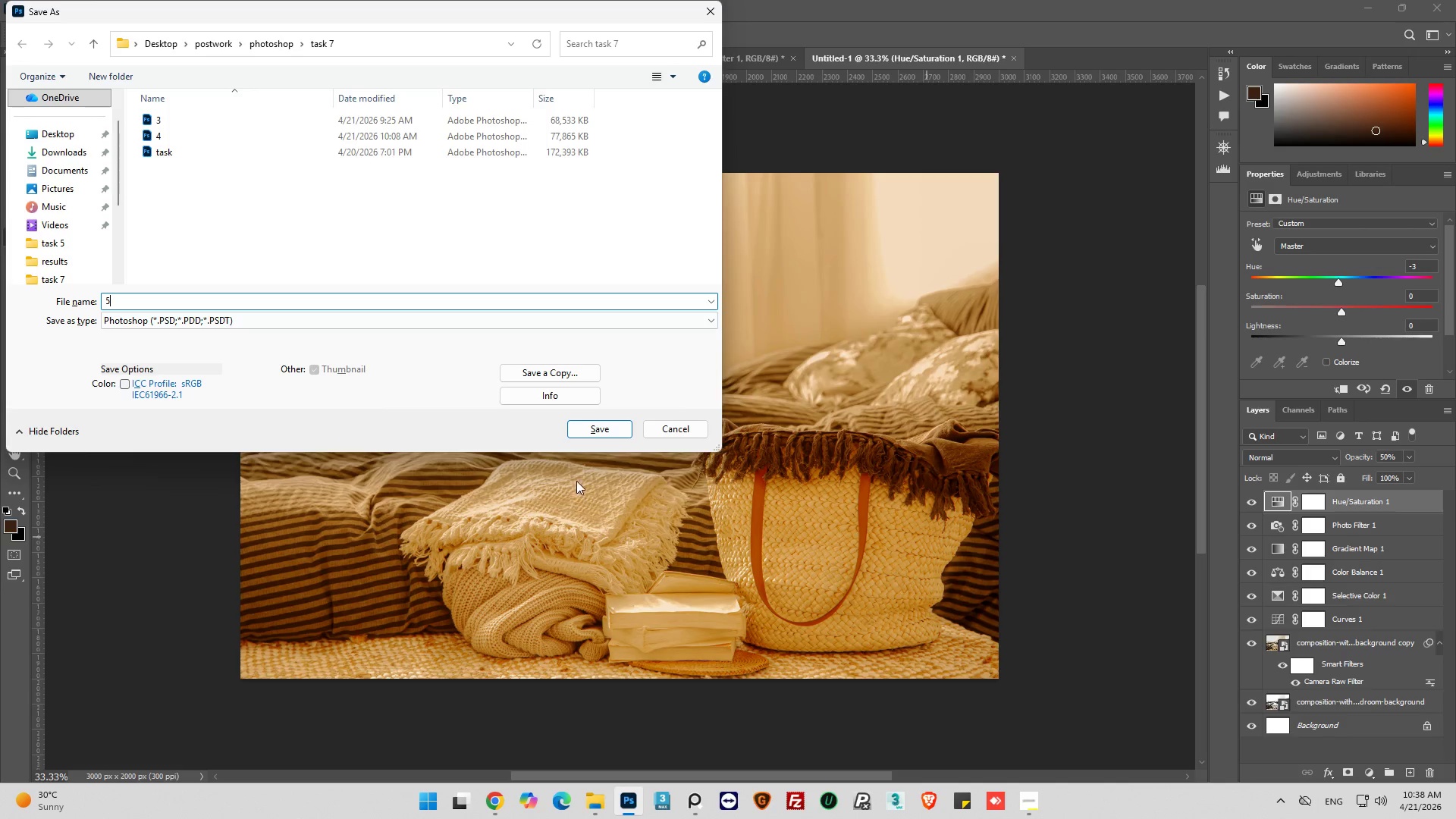 
left_click([600, 433])
 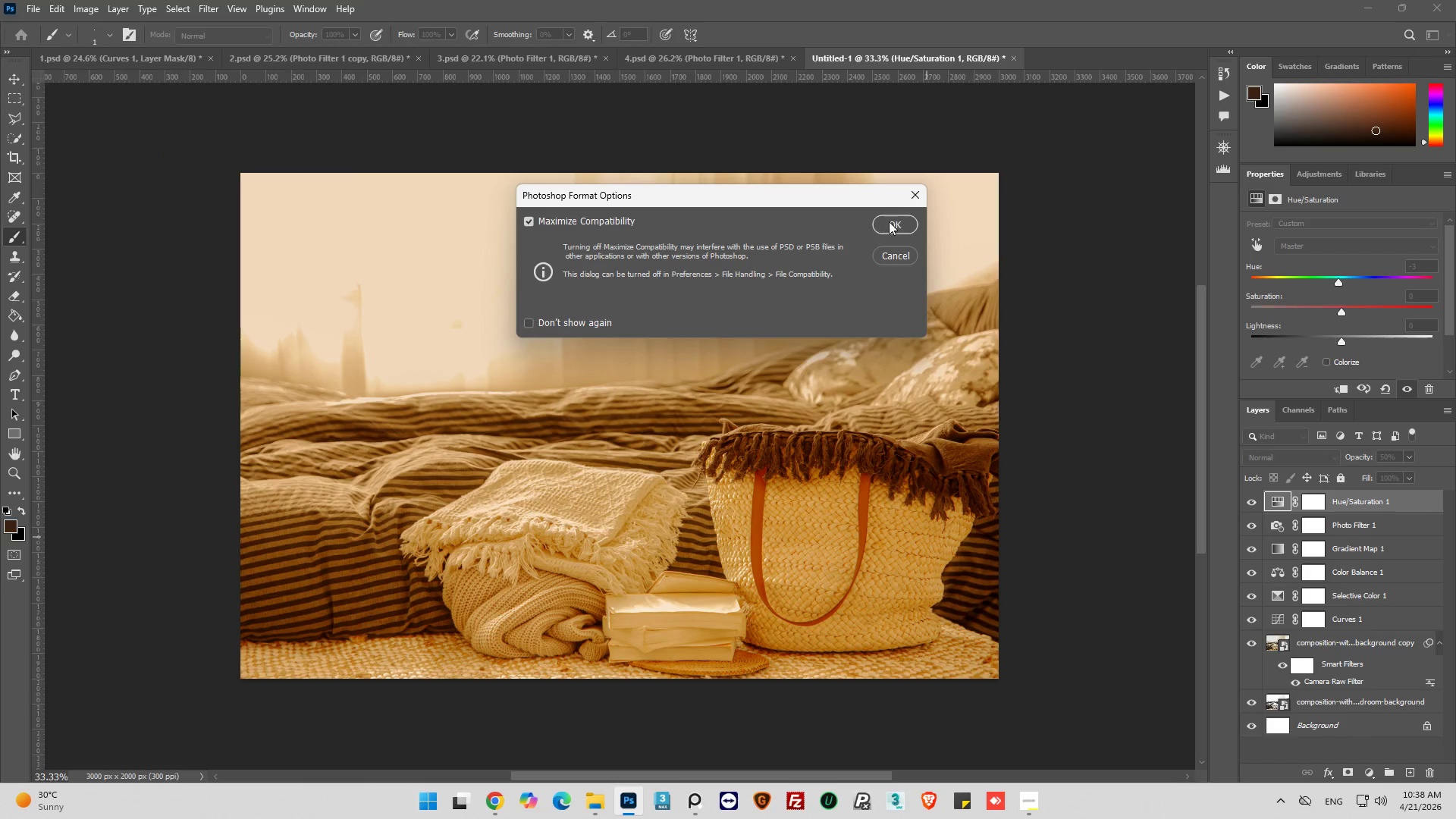 
left_click([898, 227])
 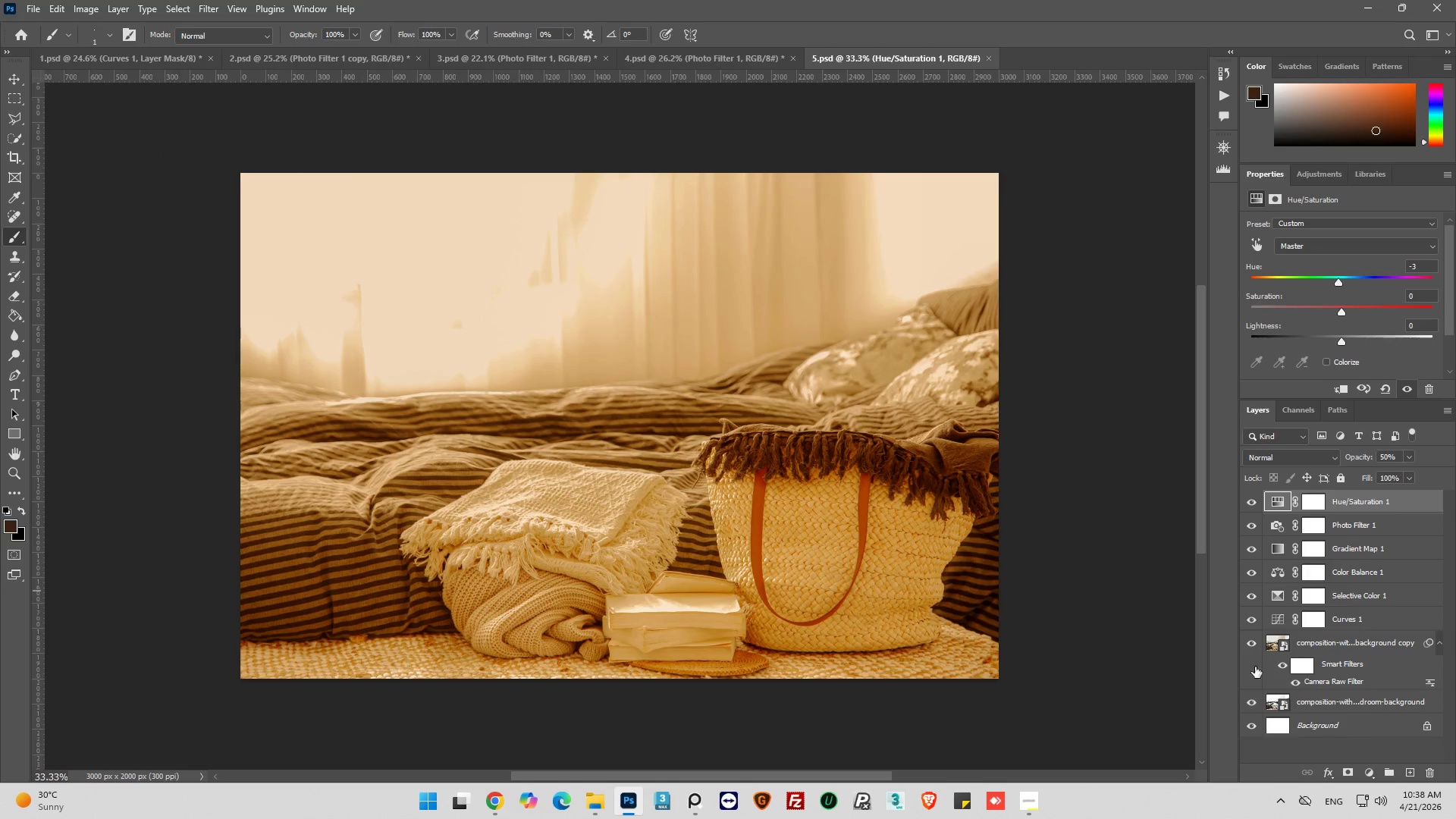 
hold_key(key=AltLeft, duration=0.58)
left_click([1253, 699])
 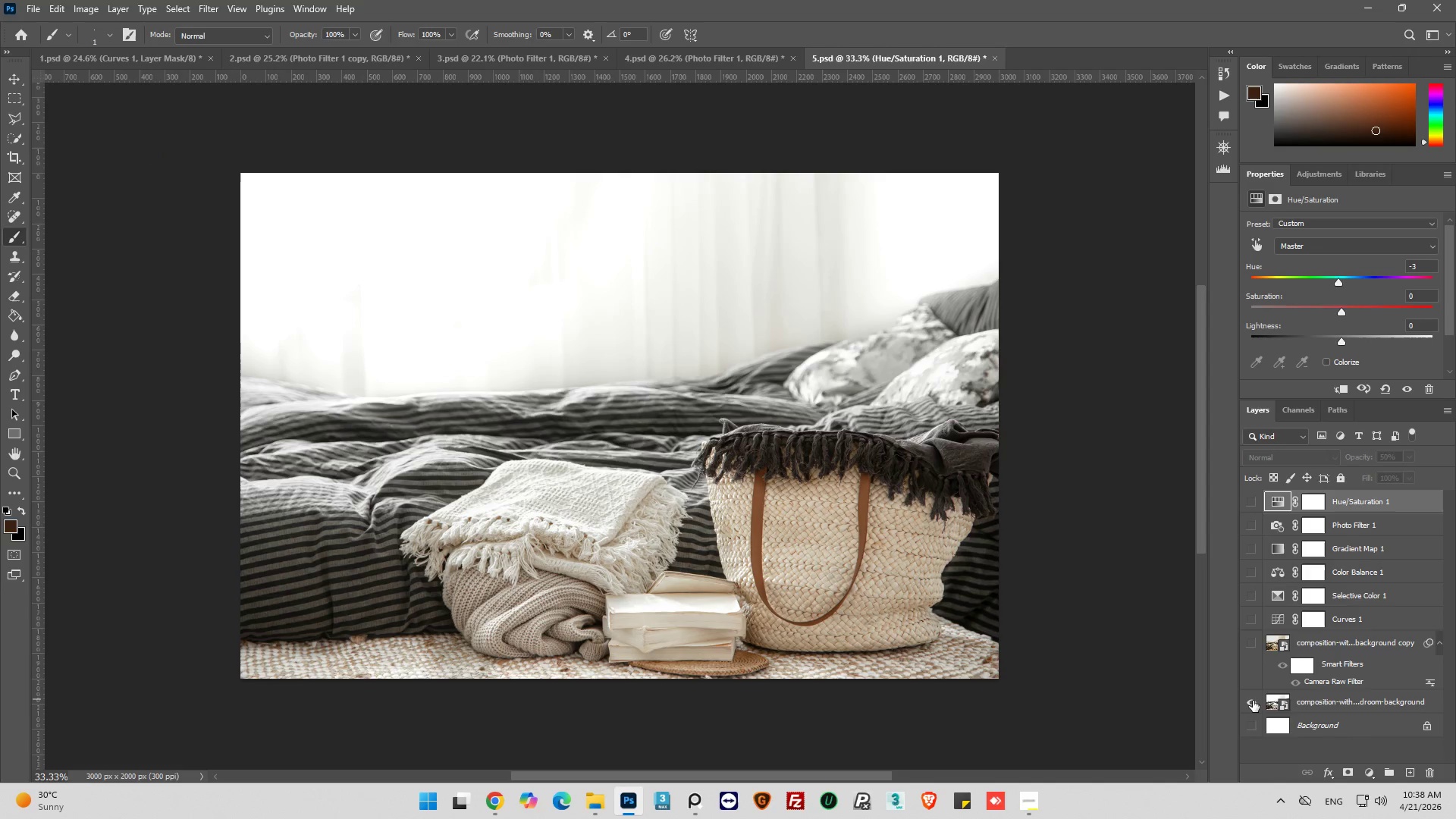 
hold_key(key=AltLeft, duration=0.61)
left_click([1253, 701])
 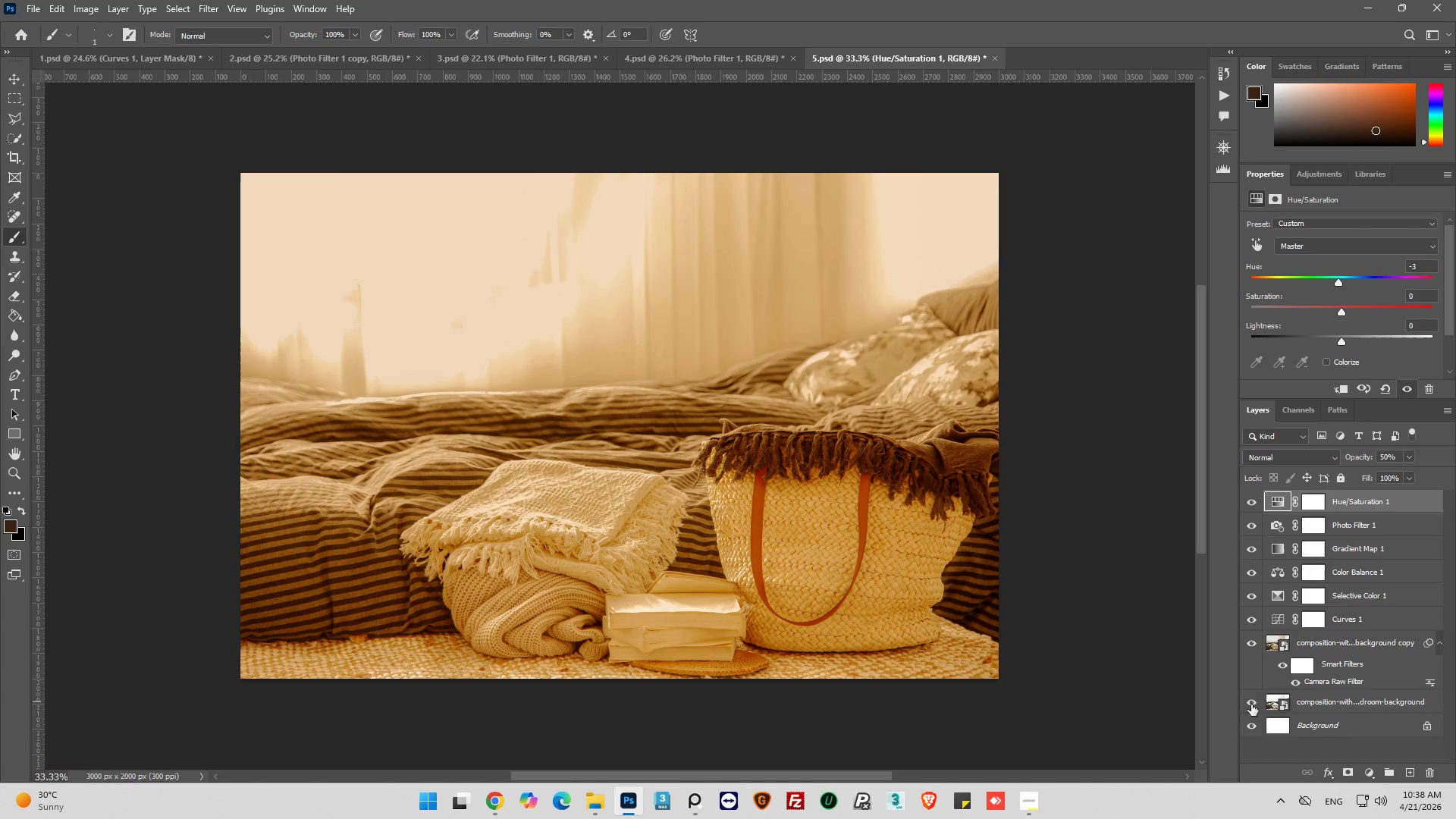 
hold_key(key=AltLeft, duration=0.66)
left_click([1250, 702])
 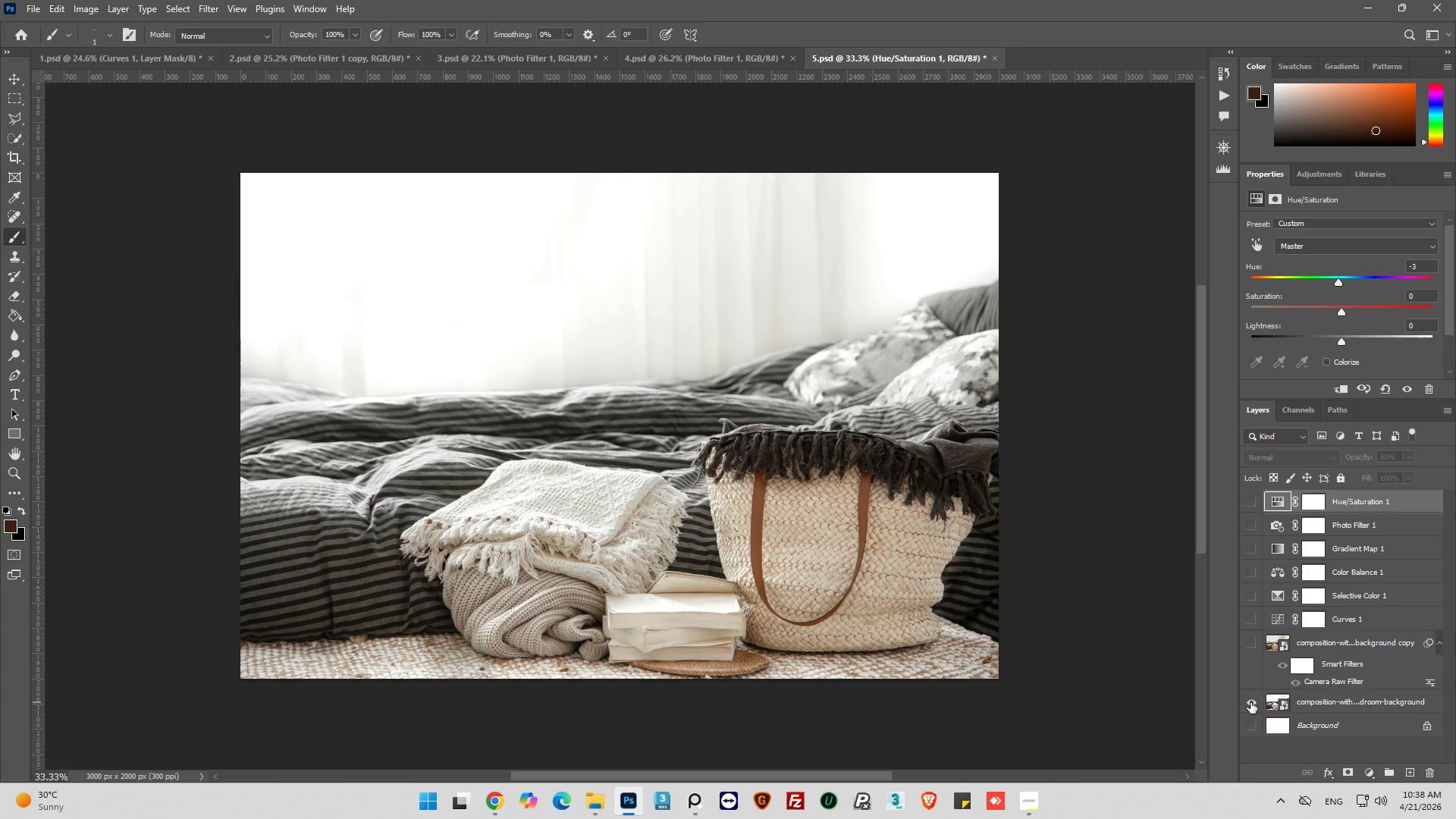 
hold_key(key=AltLeft, duration=0.44)
left_click([1250, 702])
 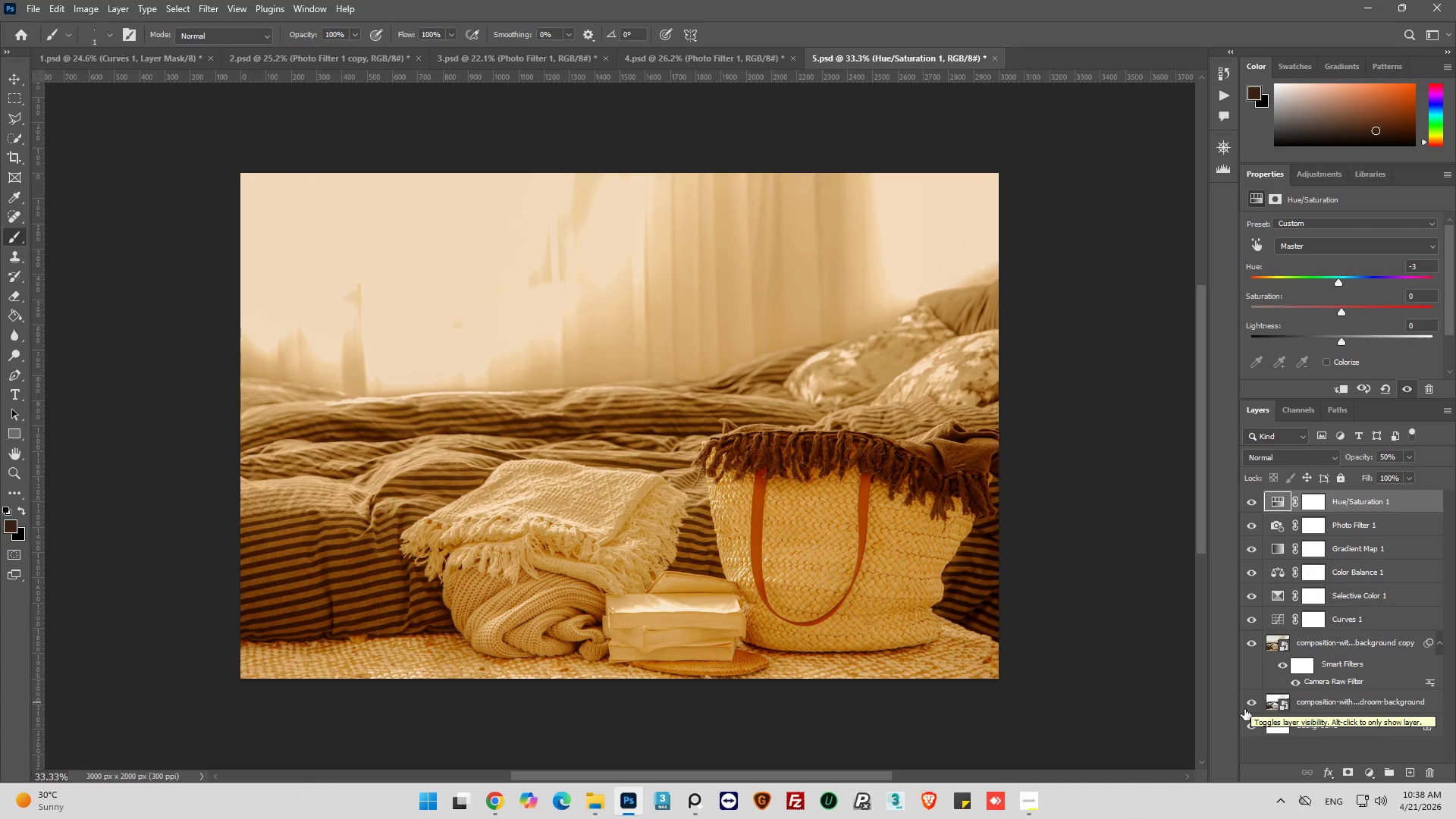 
wait(8.83)
 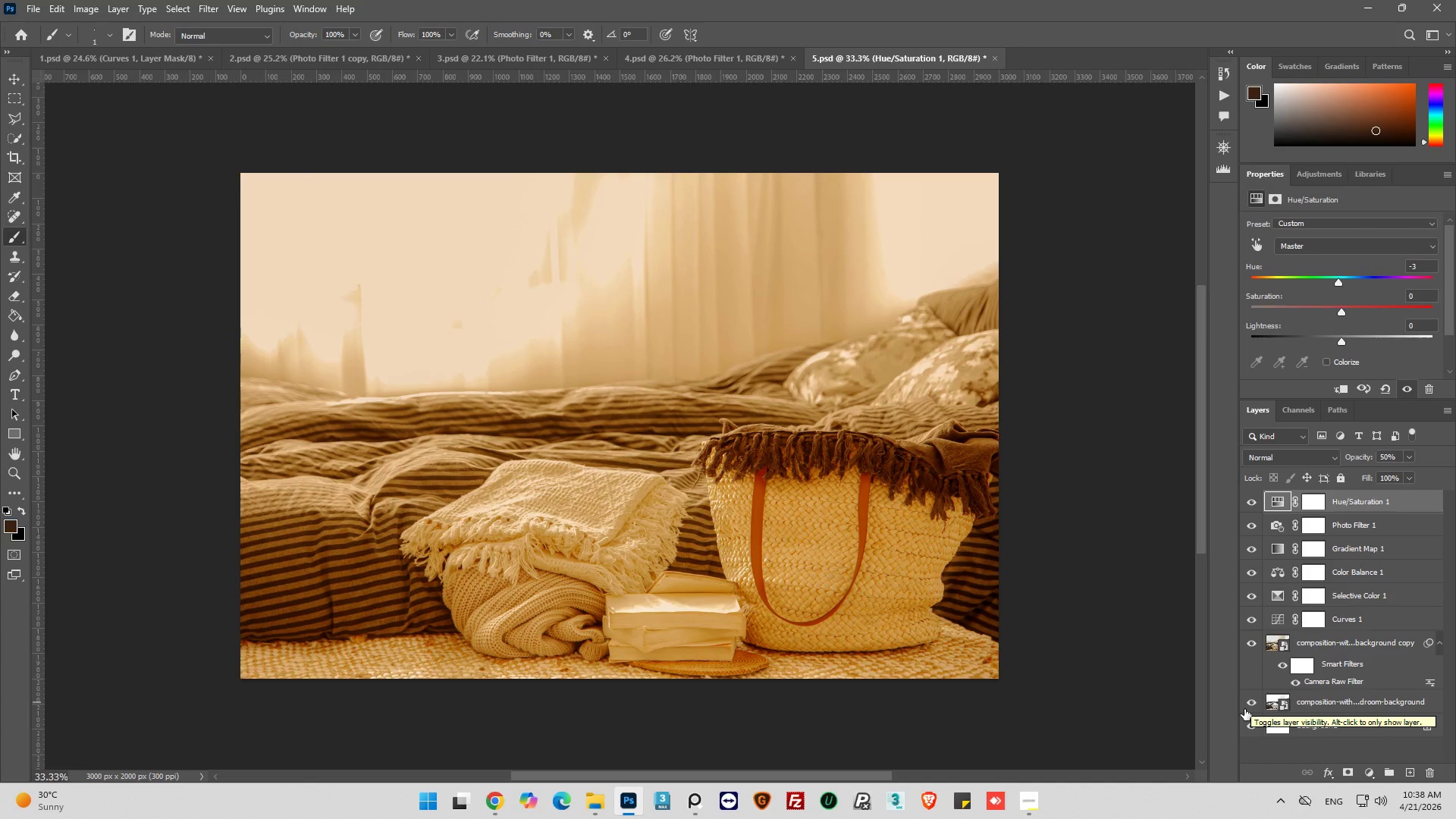 
left_click([1032, 798])
 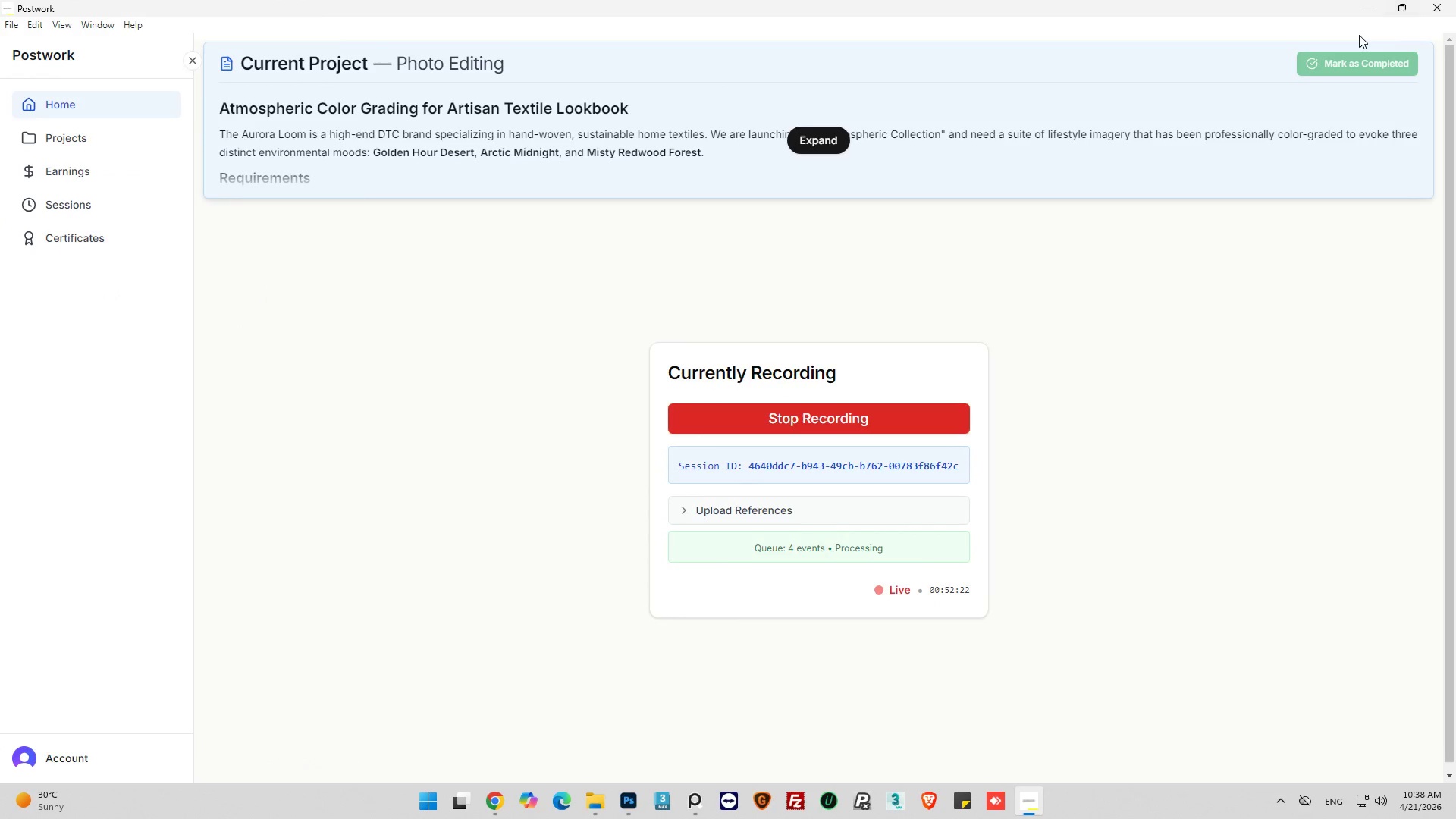 
left_click([1364, 8])
 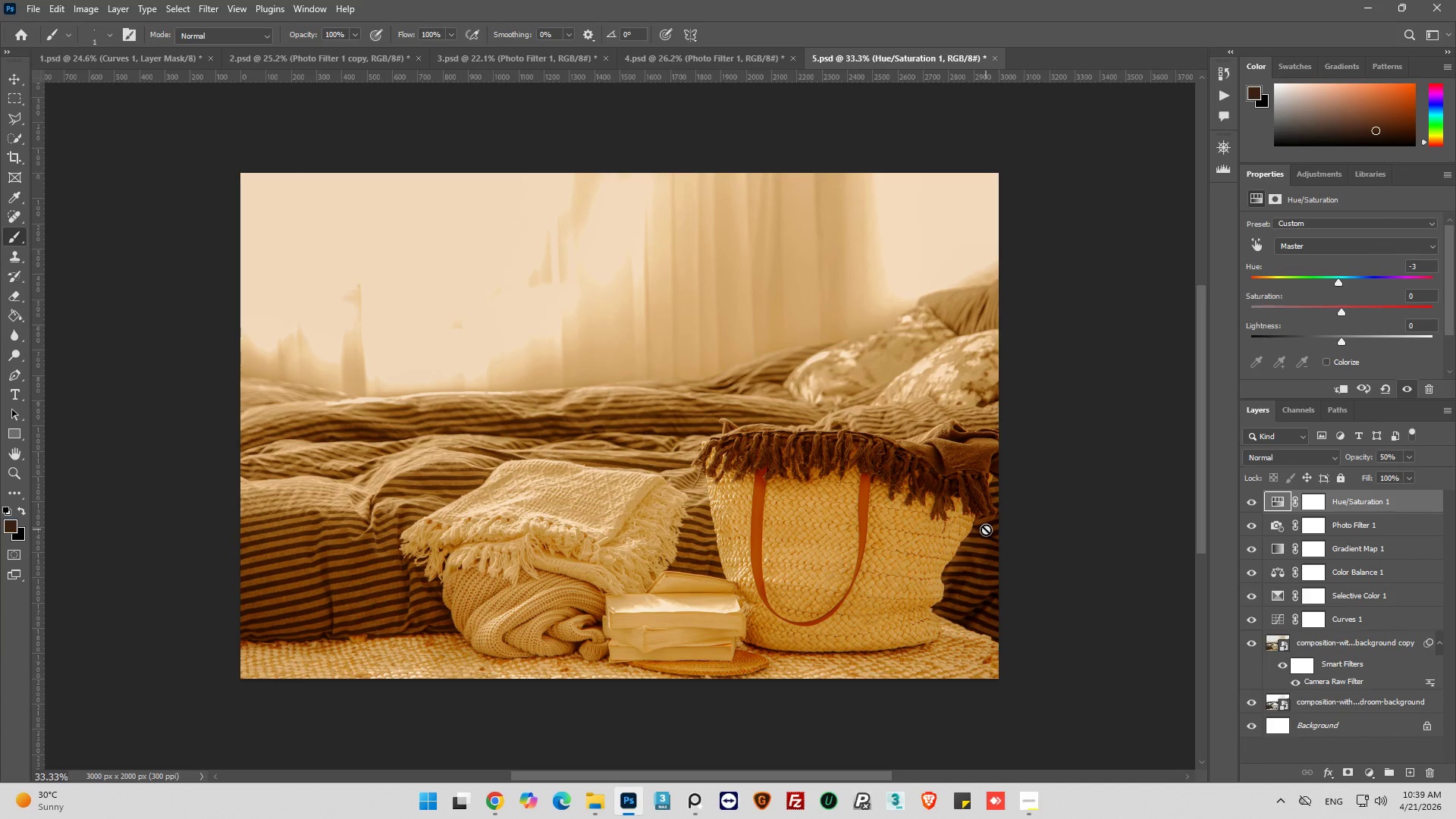 
wait(13.84)
 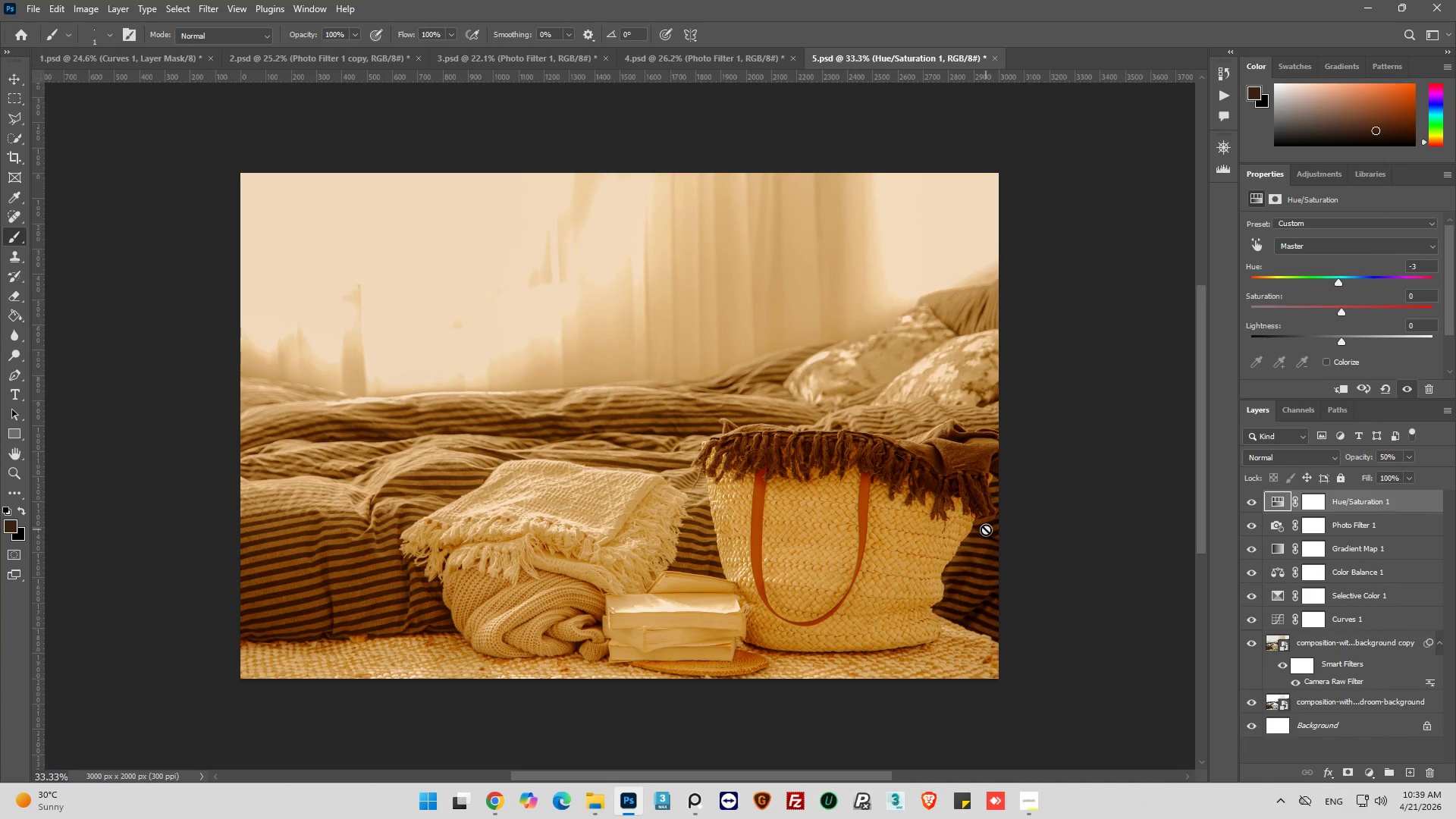 
left_click([1253, 504])
 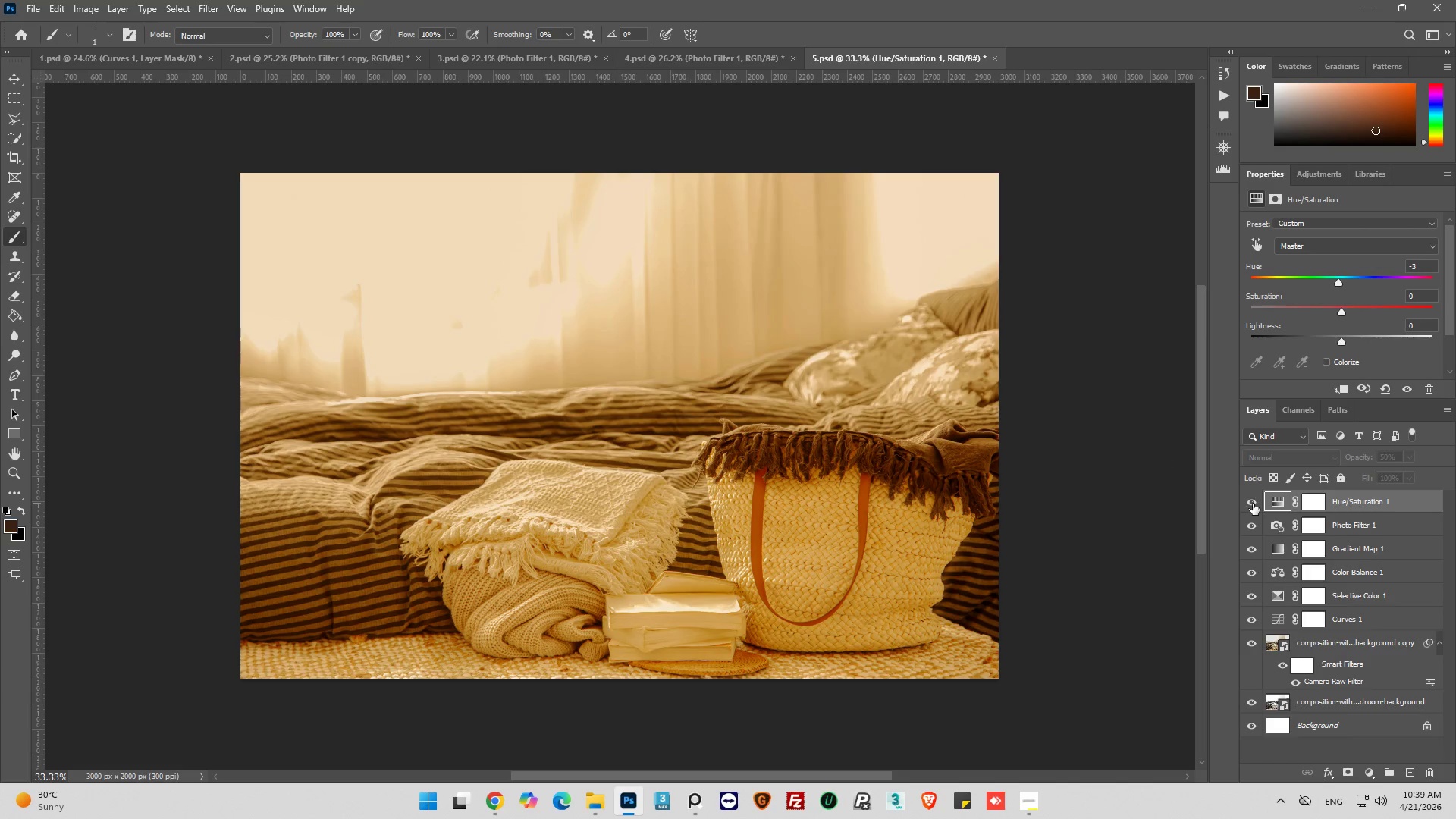 
left_click([1253, 504])
 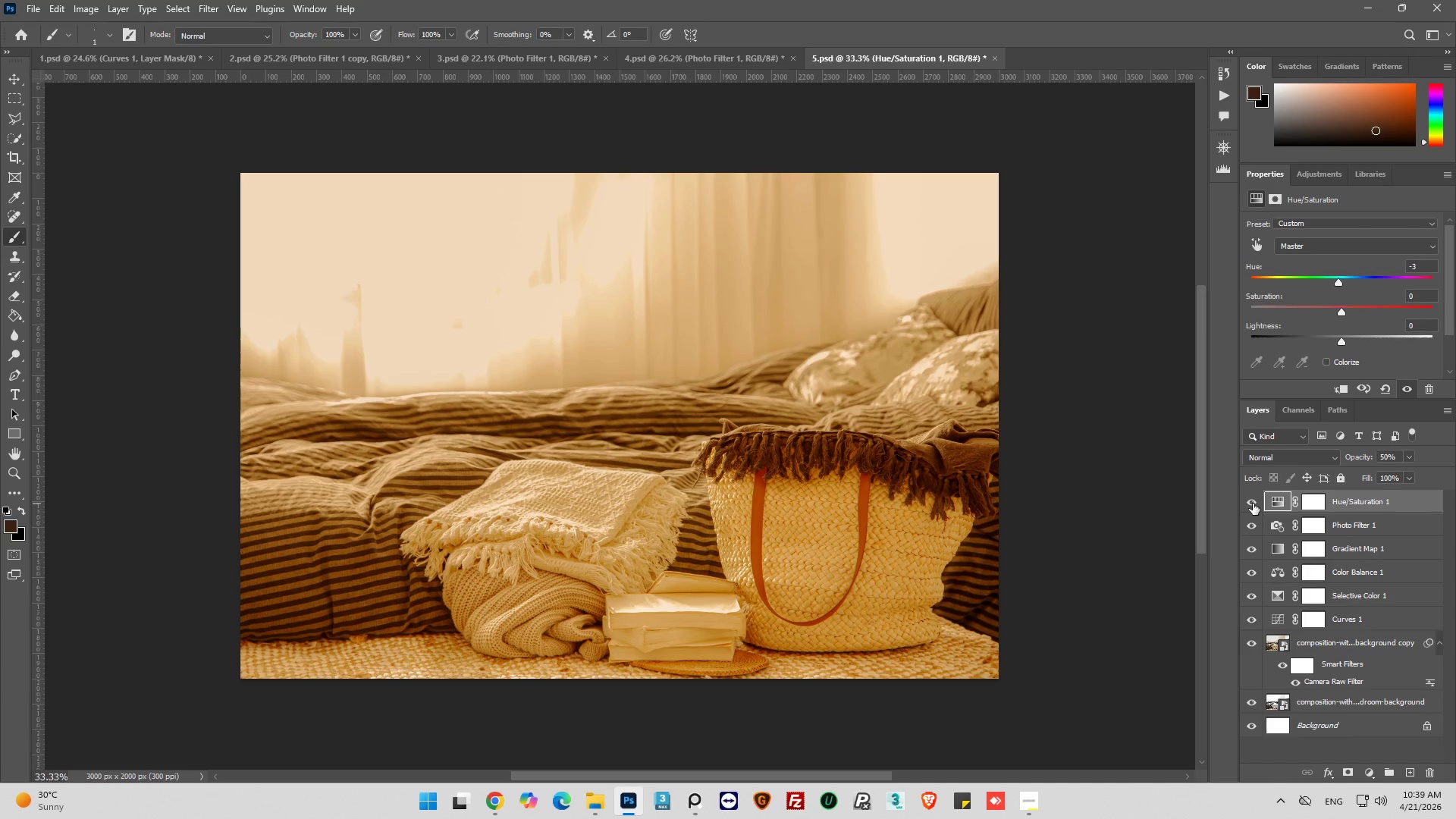 
left_click([1253, 504])
 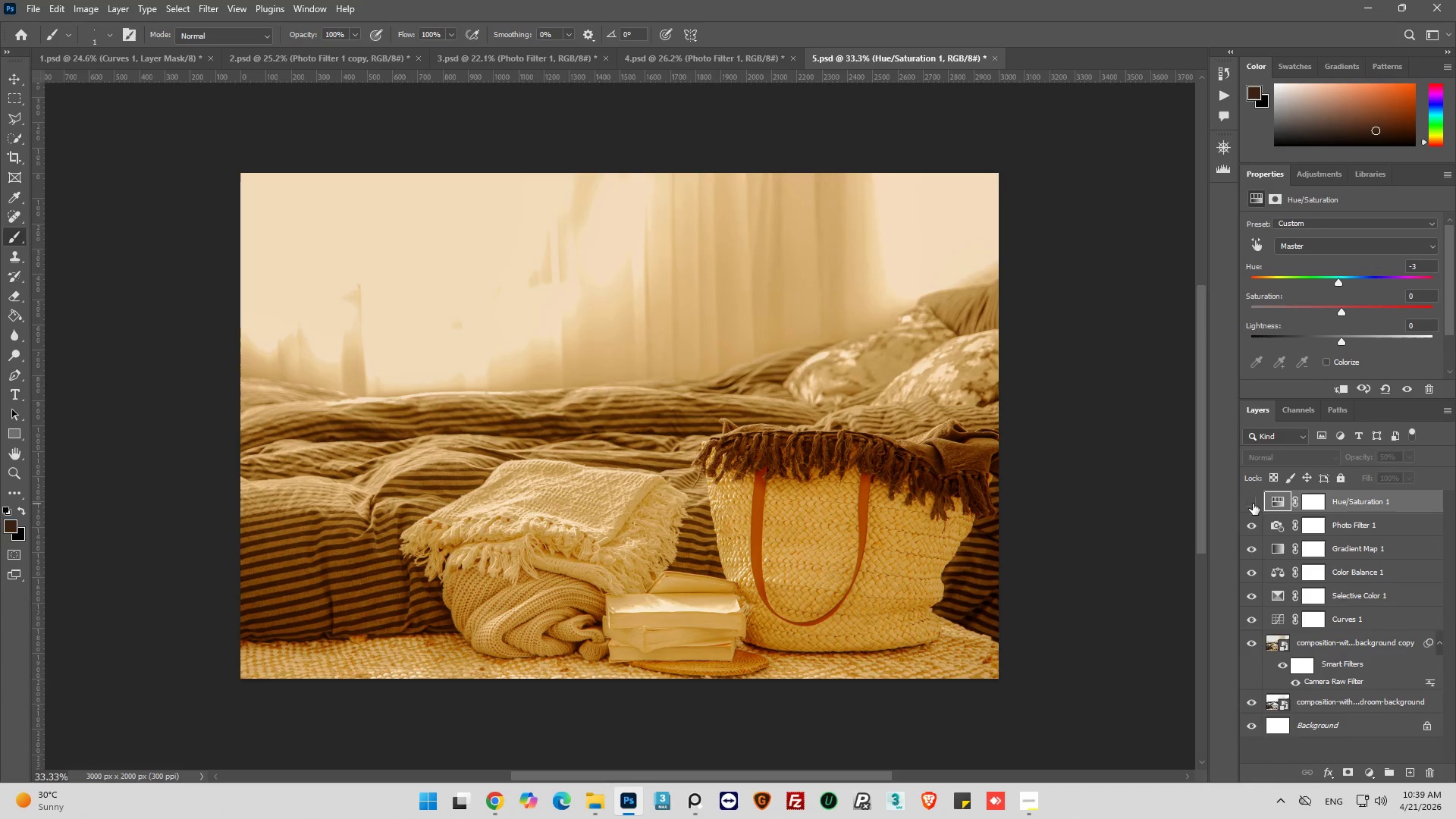 
left_click([1253, 504])
 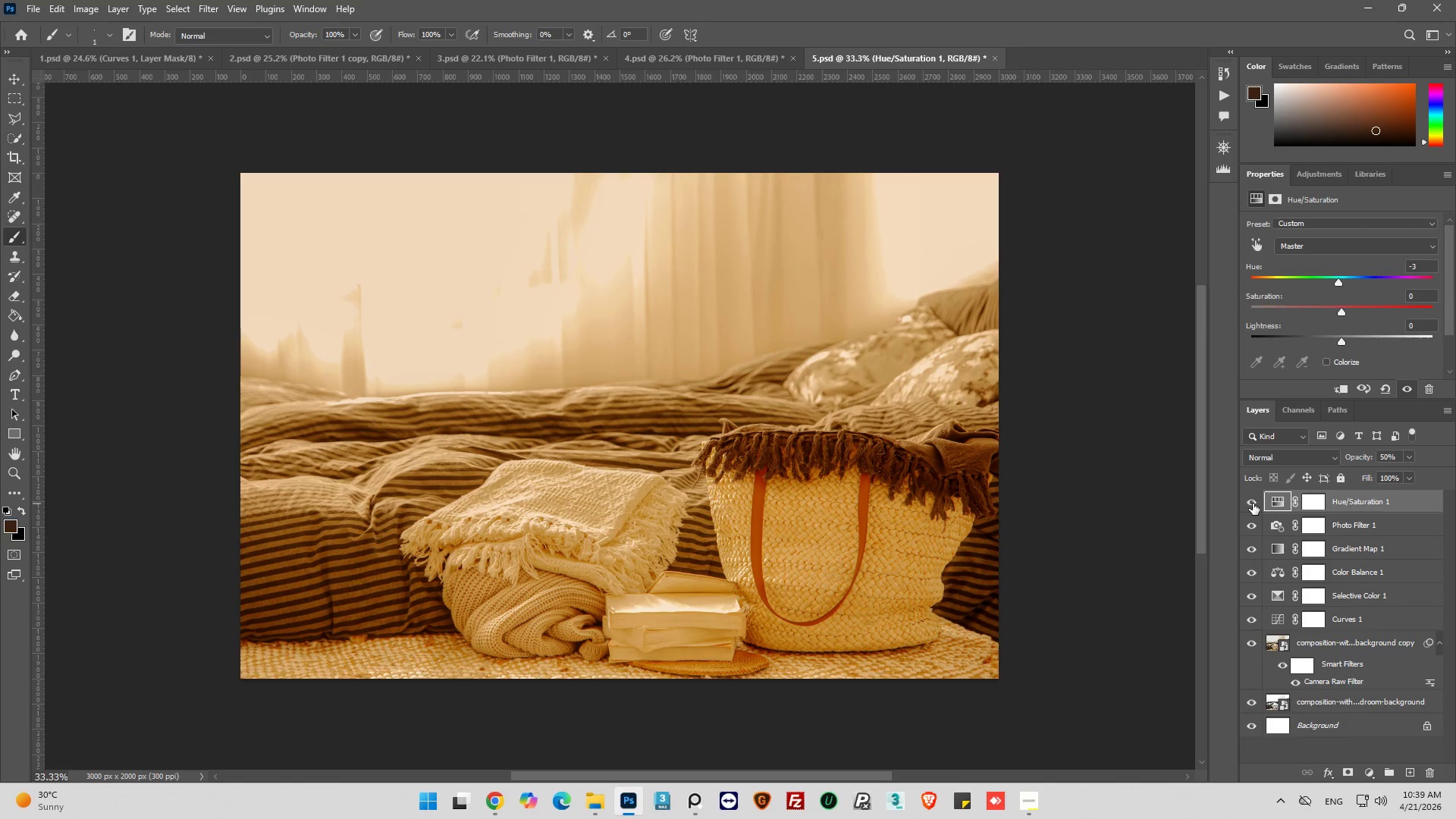 
left_click([1253, 504])
 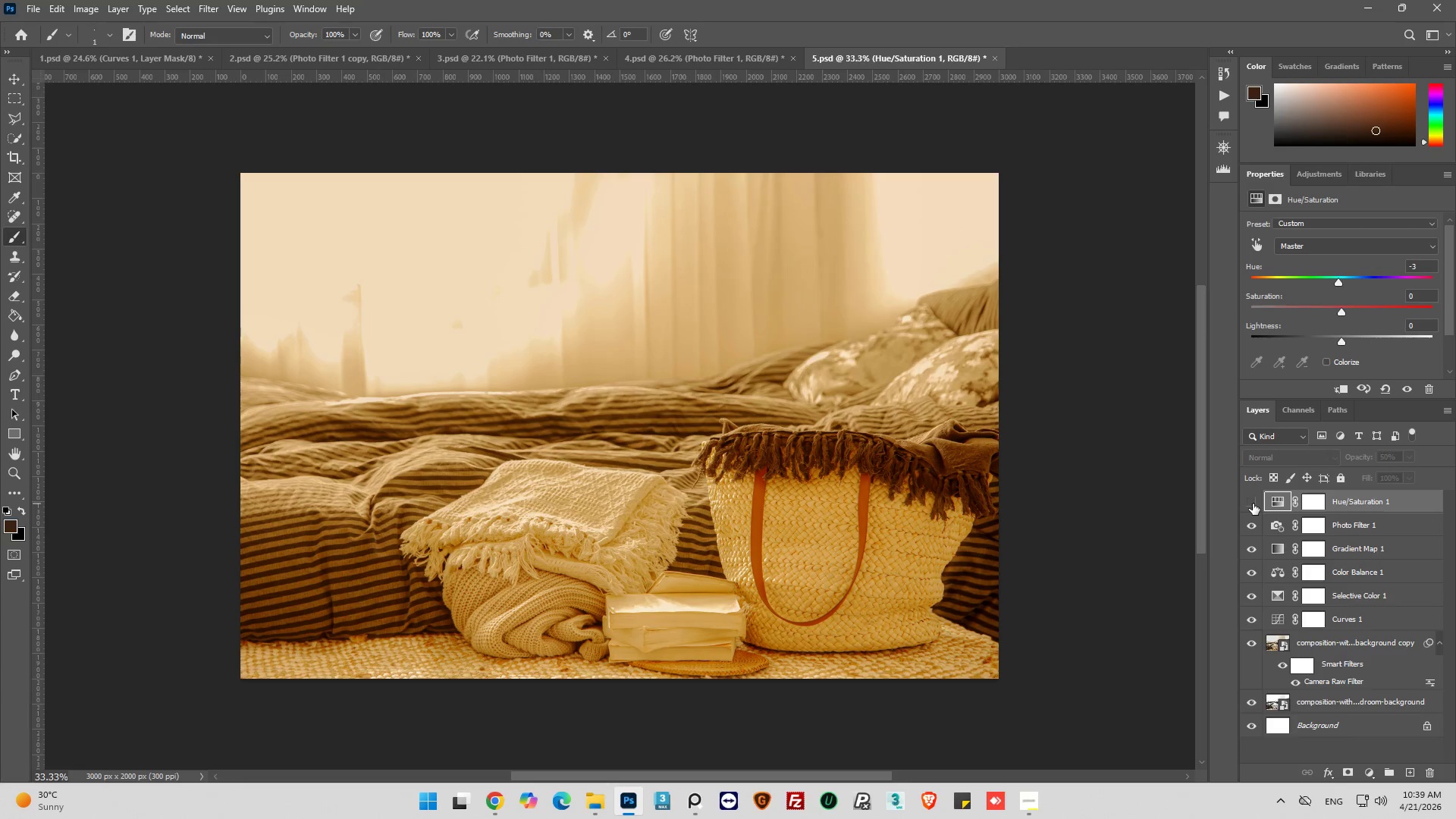 
left_click([1253, 504])
 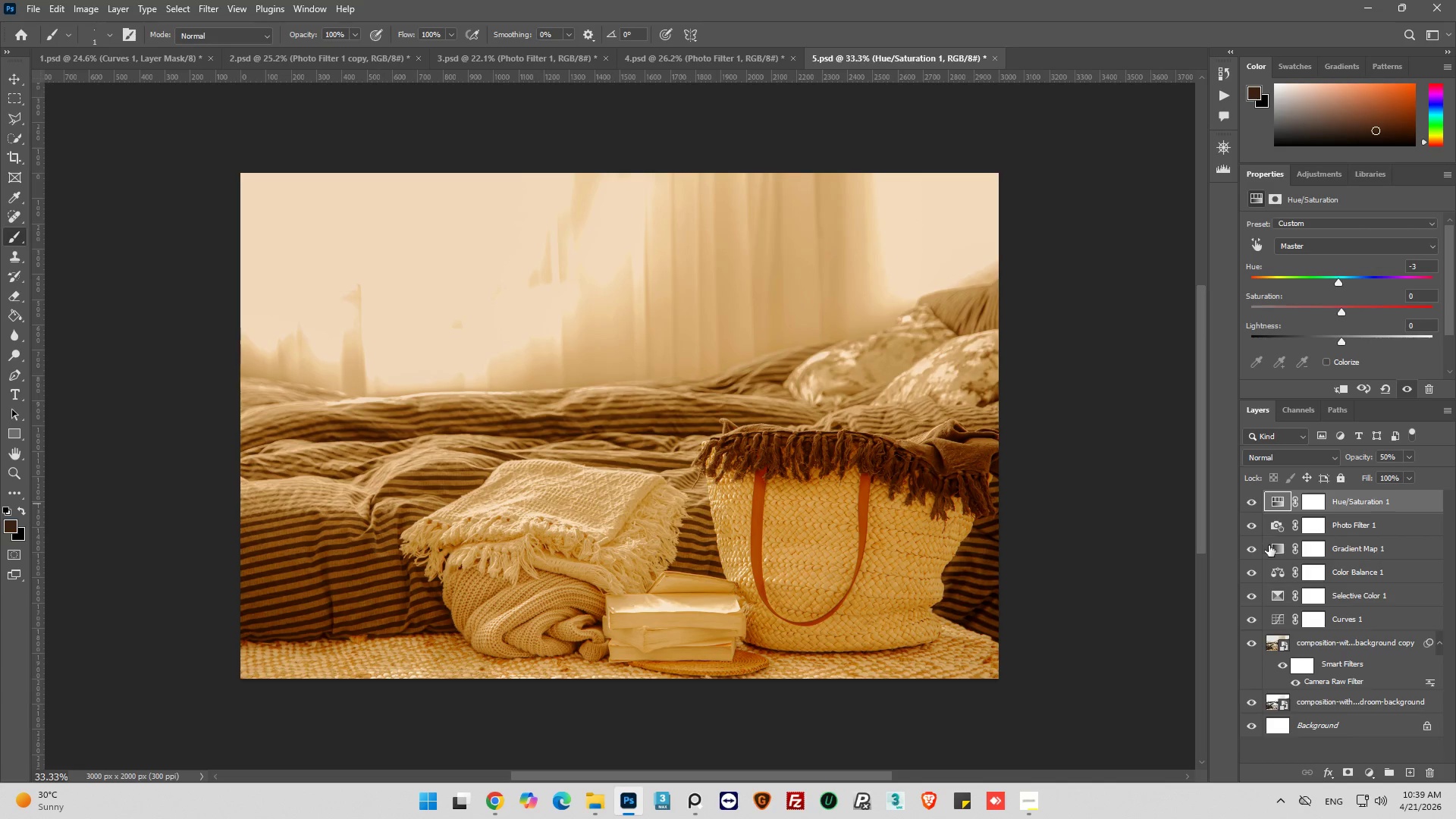 
wait(5.31)
 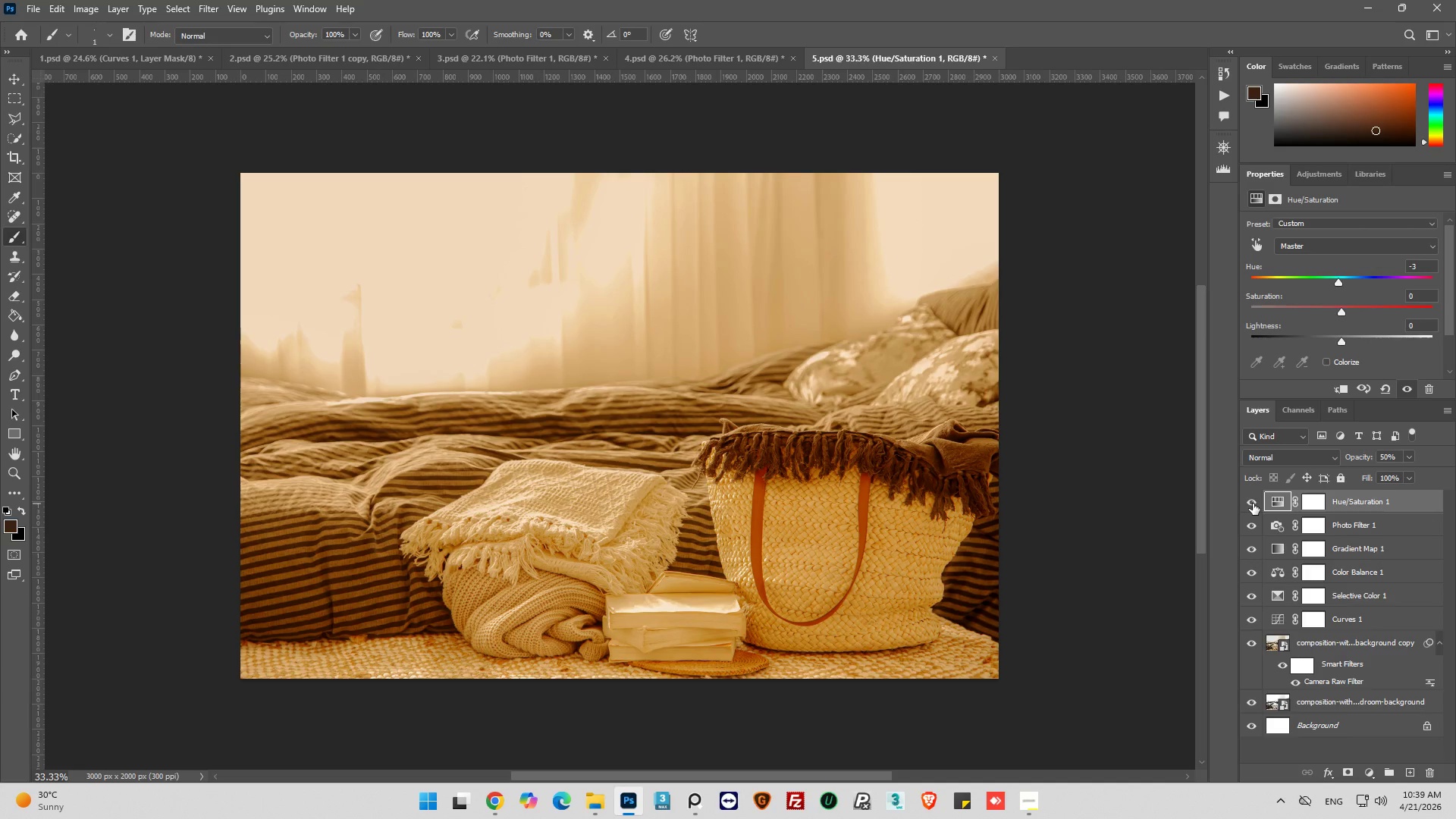 
left_click([1251, 526])
 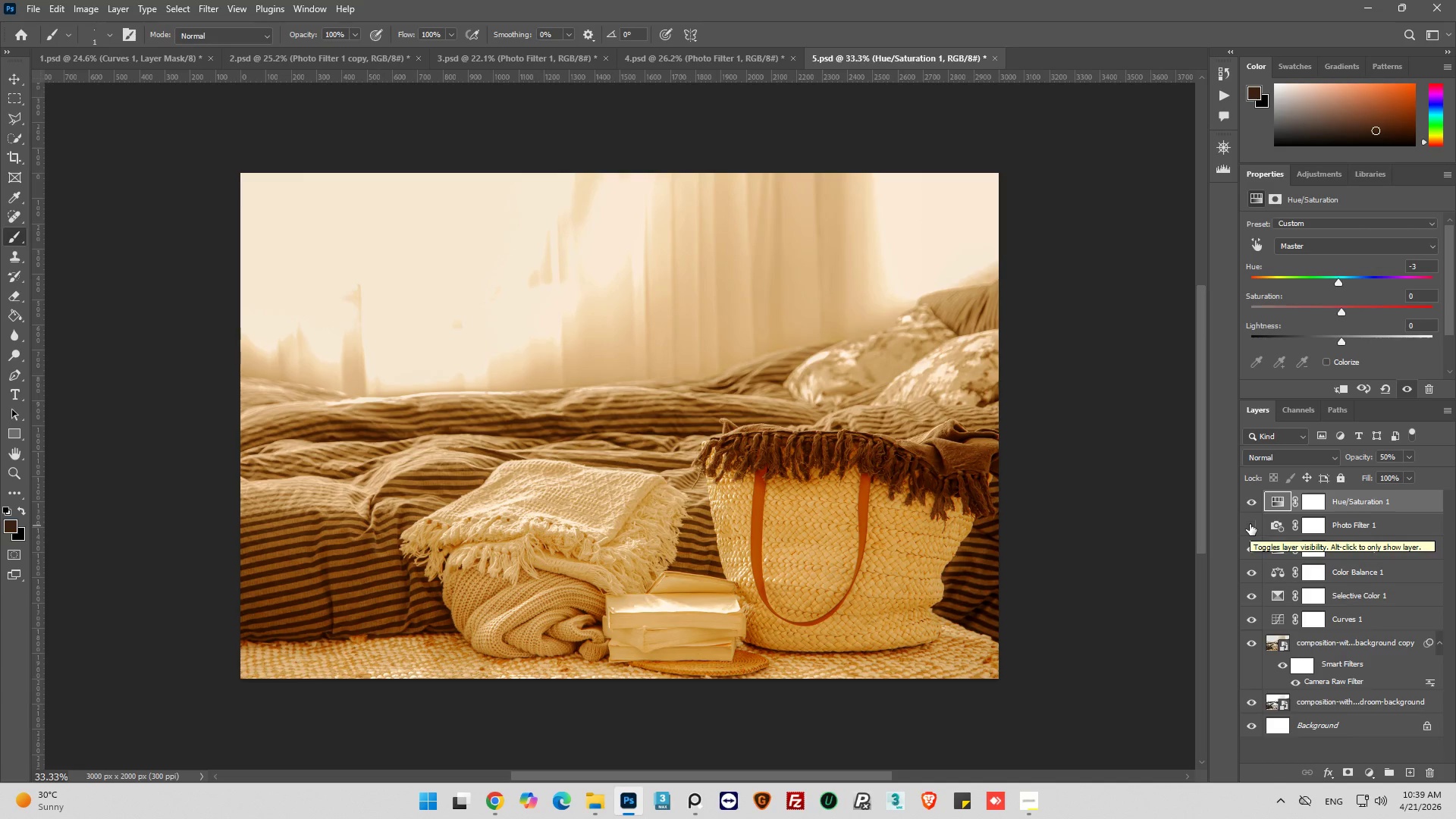 
wait(5.92)
 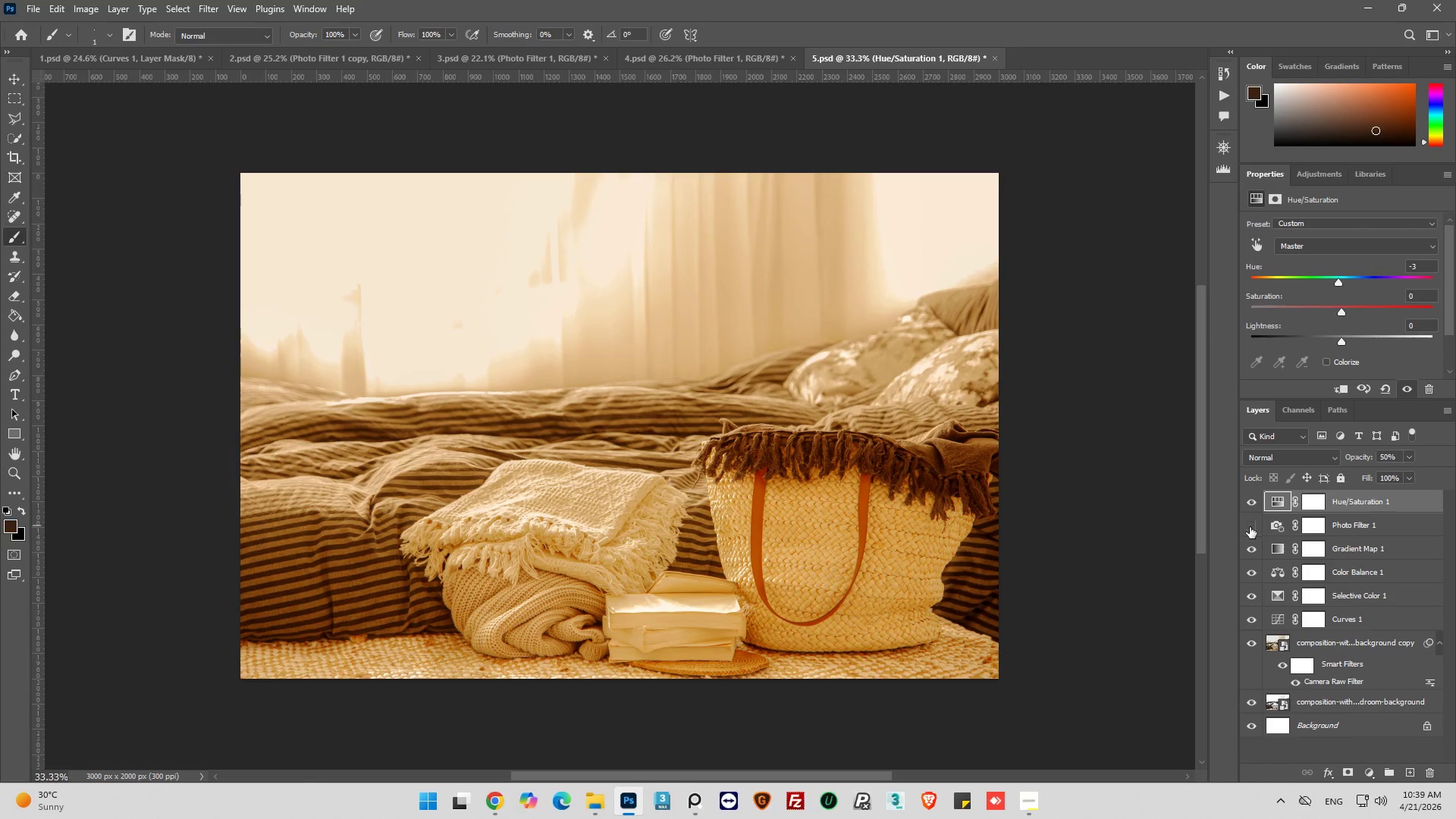 
left_click([1250, 523])
 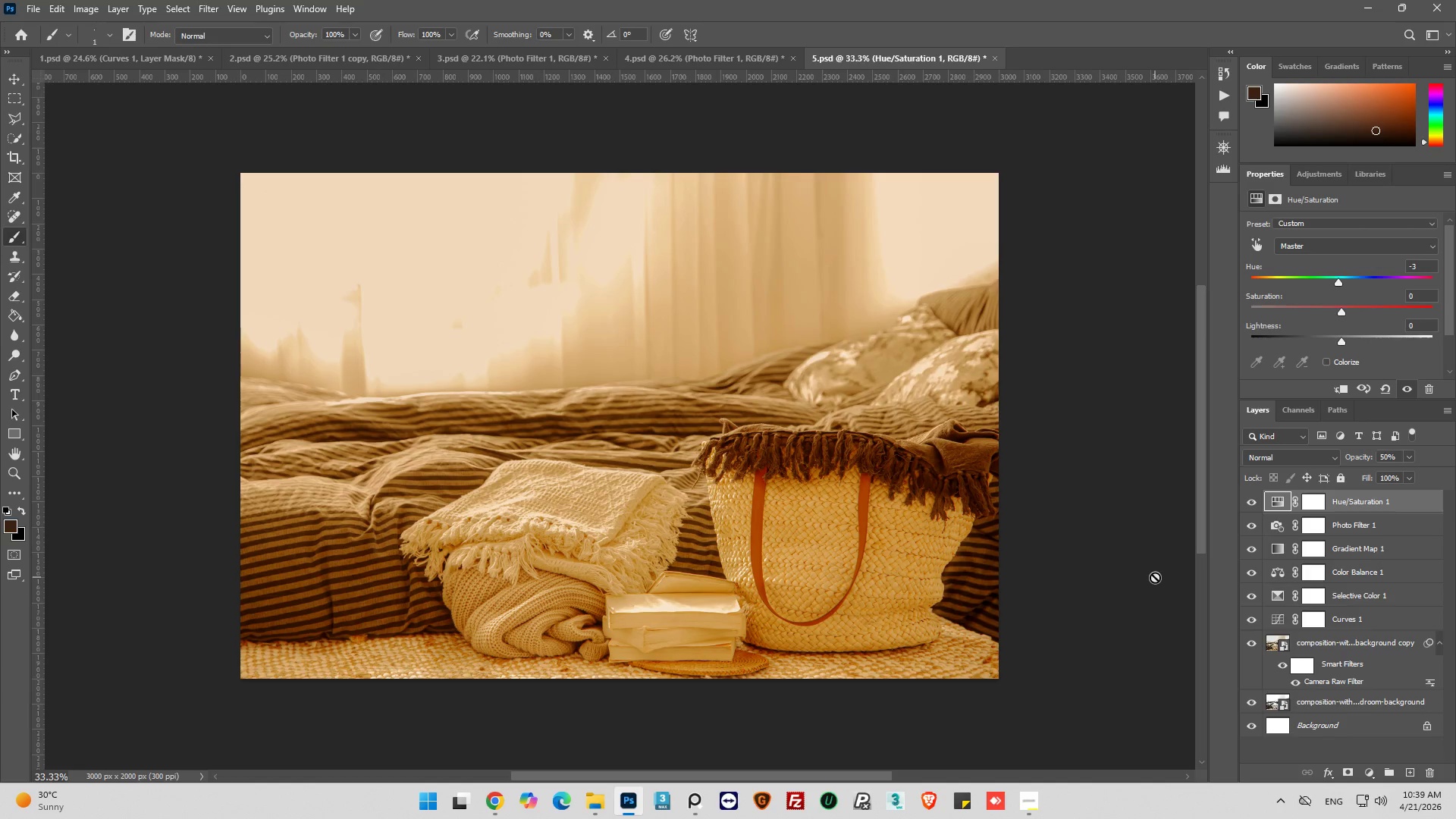 
wait(14.91)
 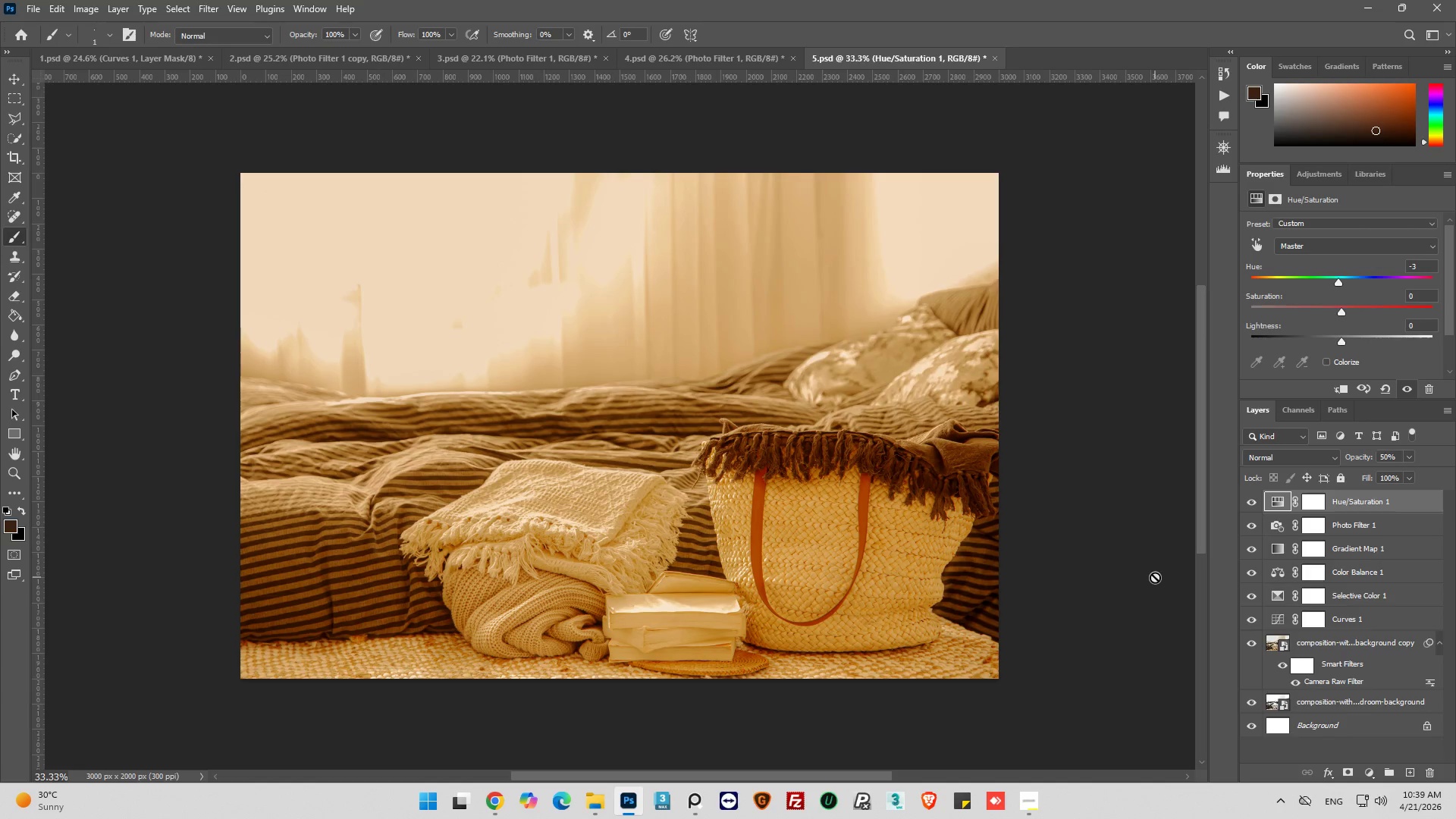 
left_click([1250, 529])
 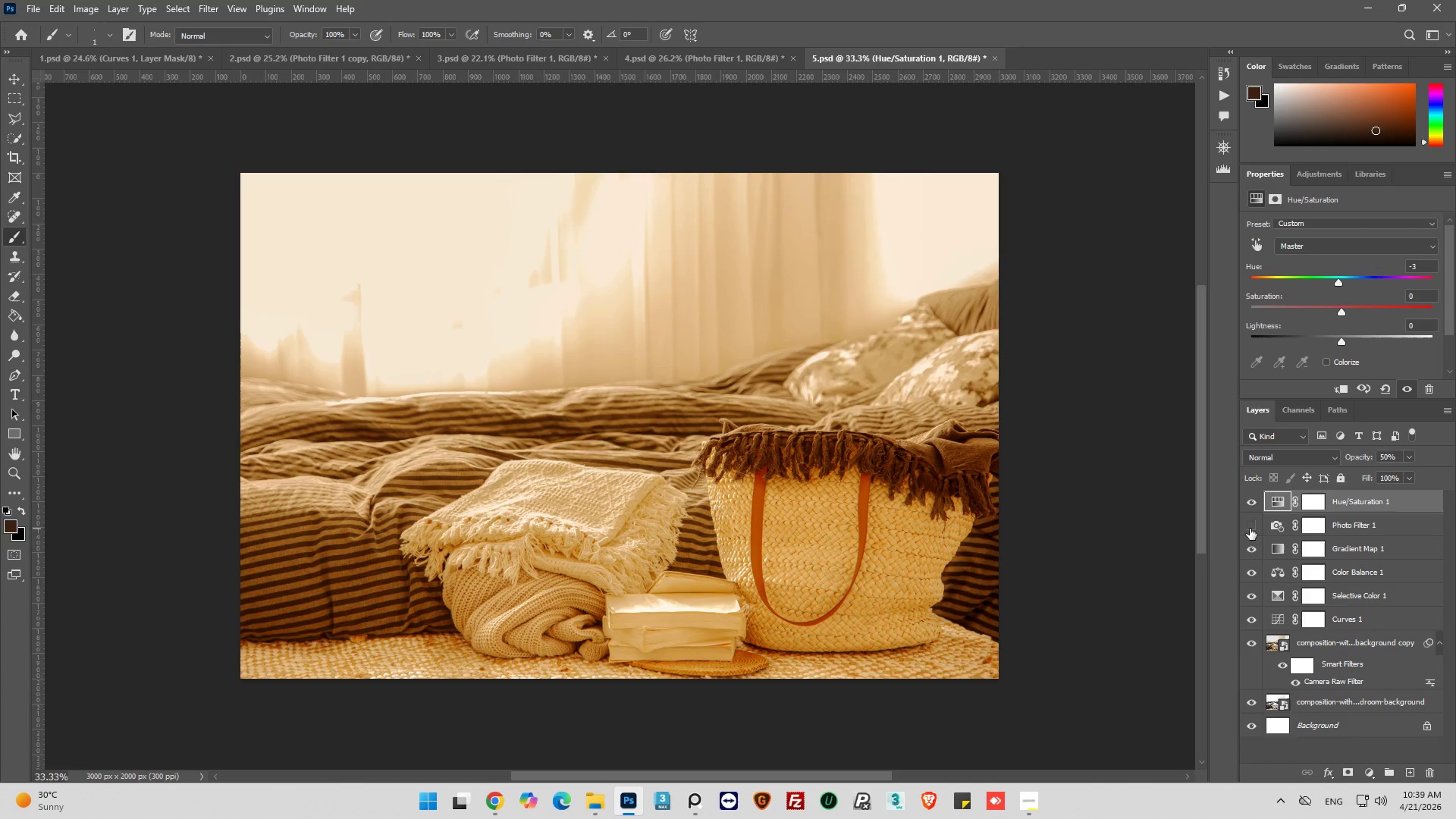 
left_click([1250, 529])
 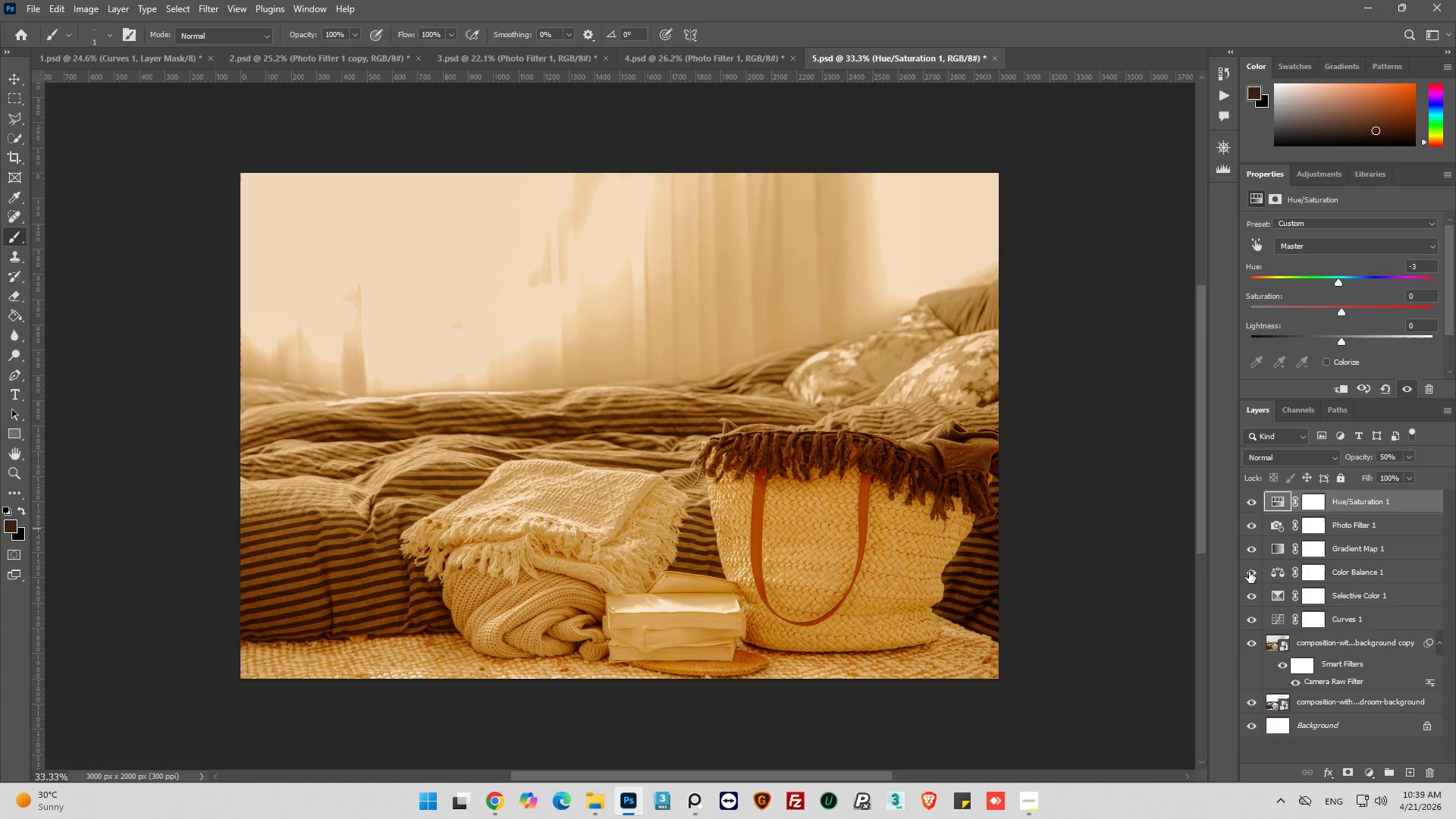 
left_click([1249, 573])
 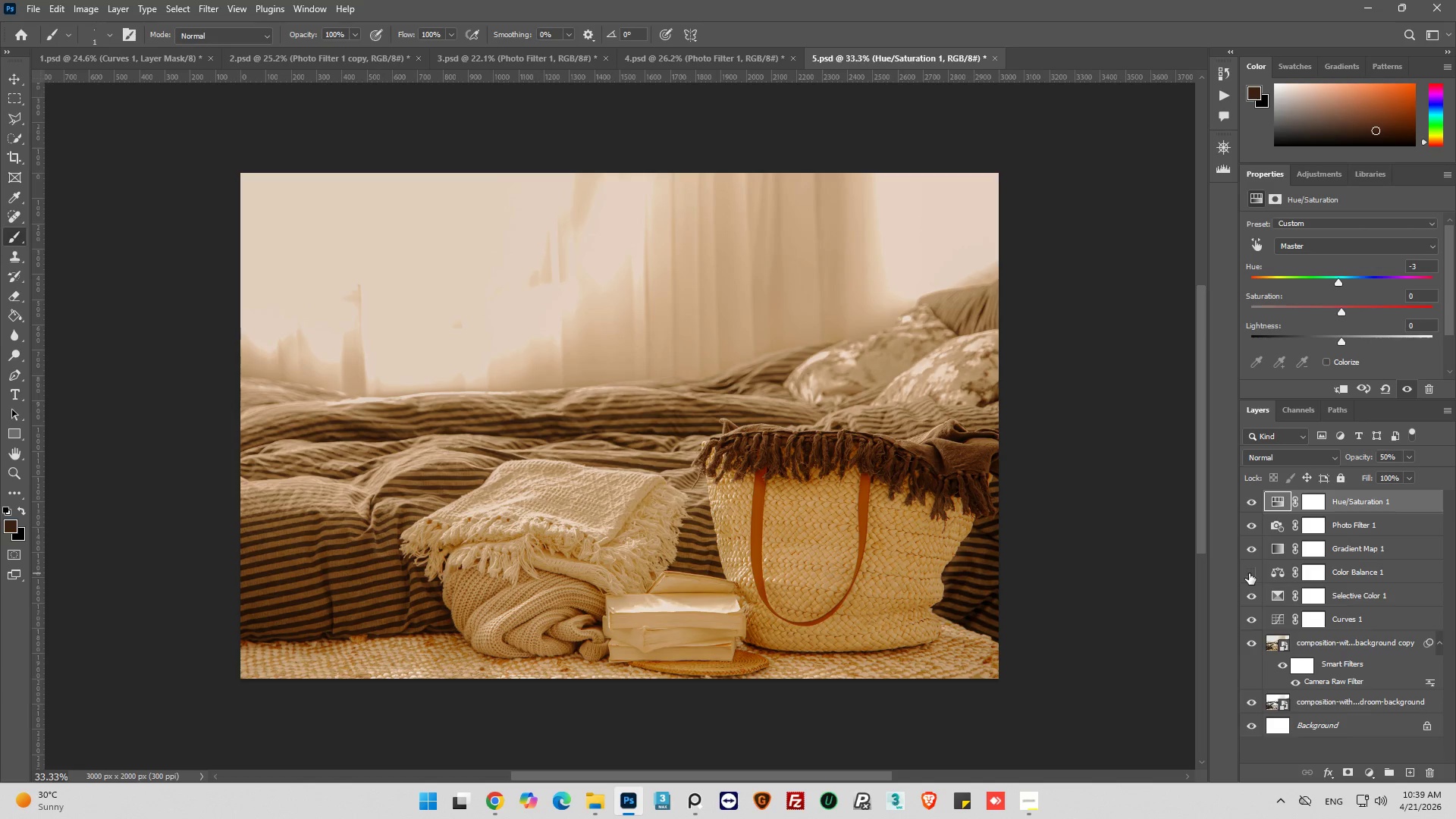 
left_click([1249, 573])
 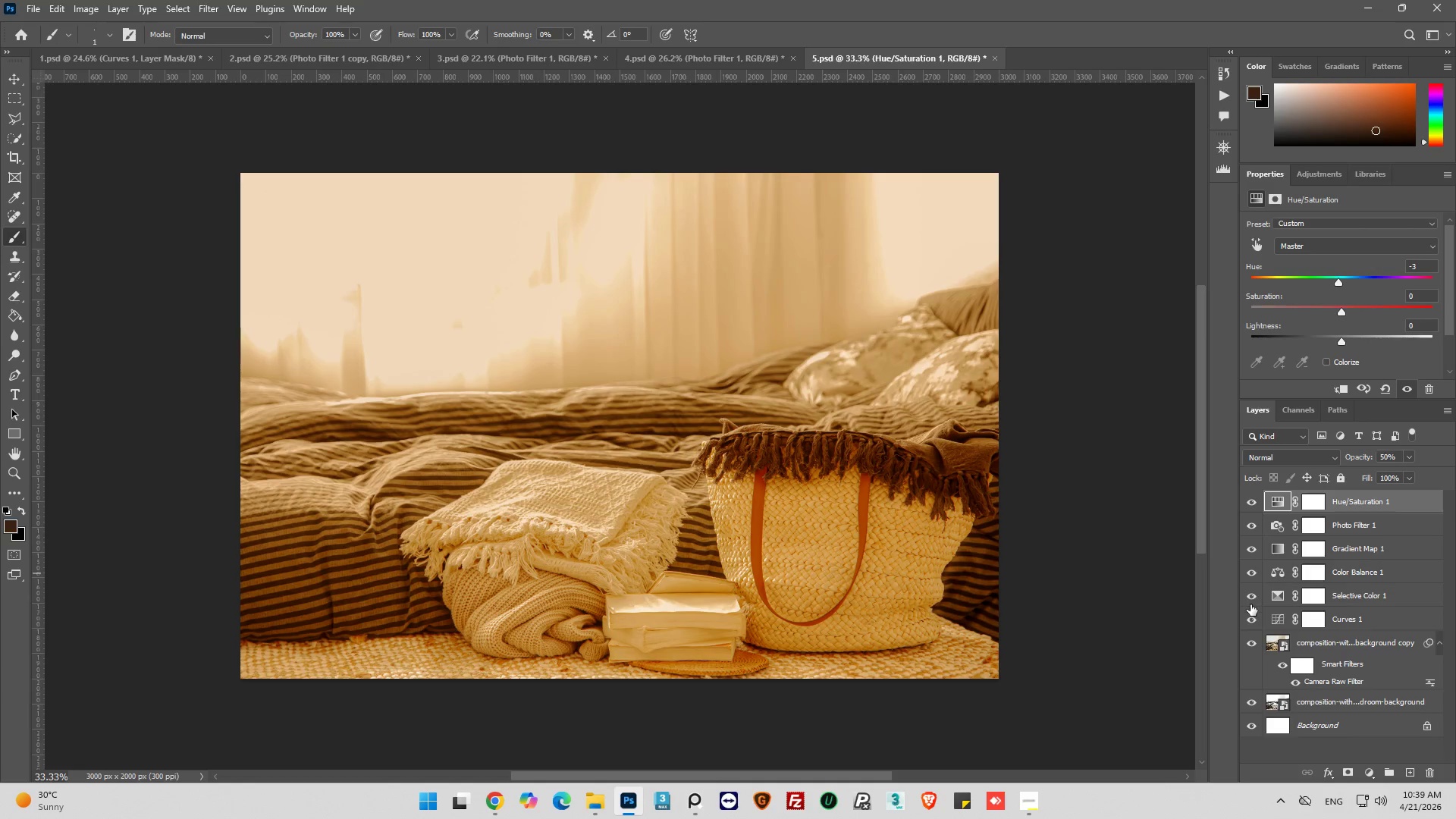 
left_click([1250, 601])
 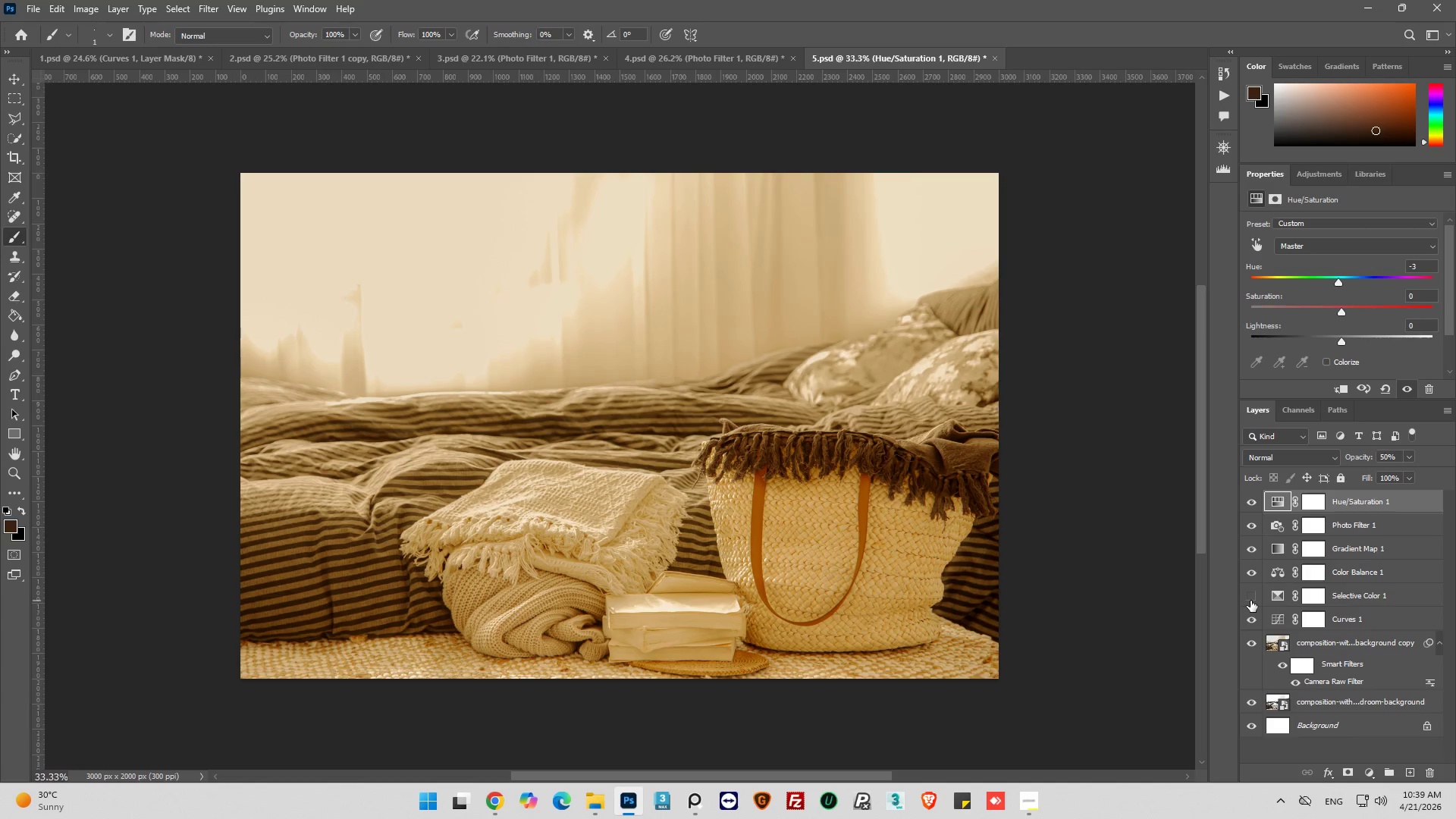 
left_click([1250, 601])
 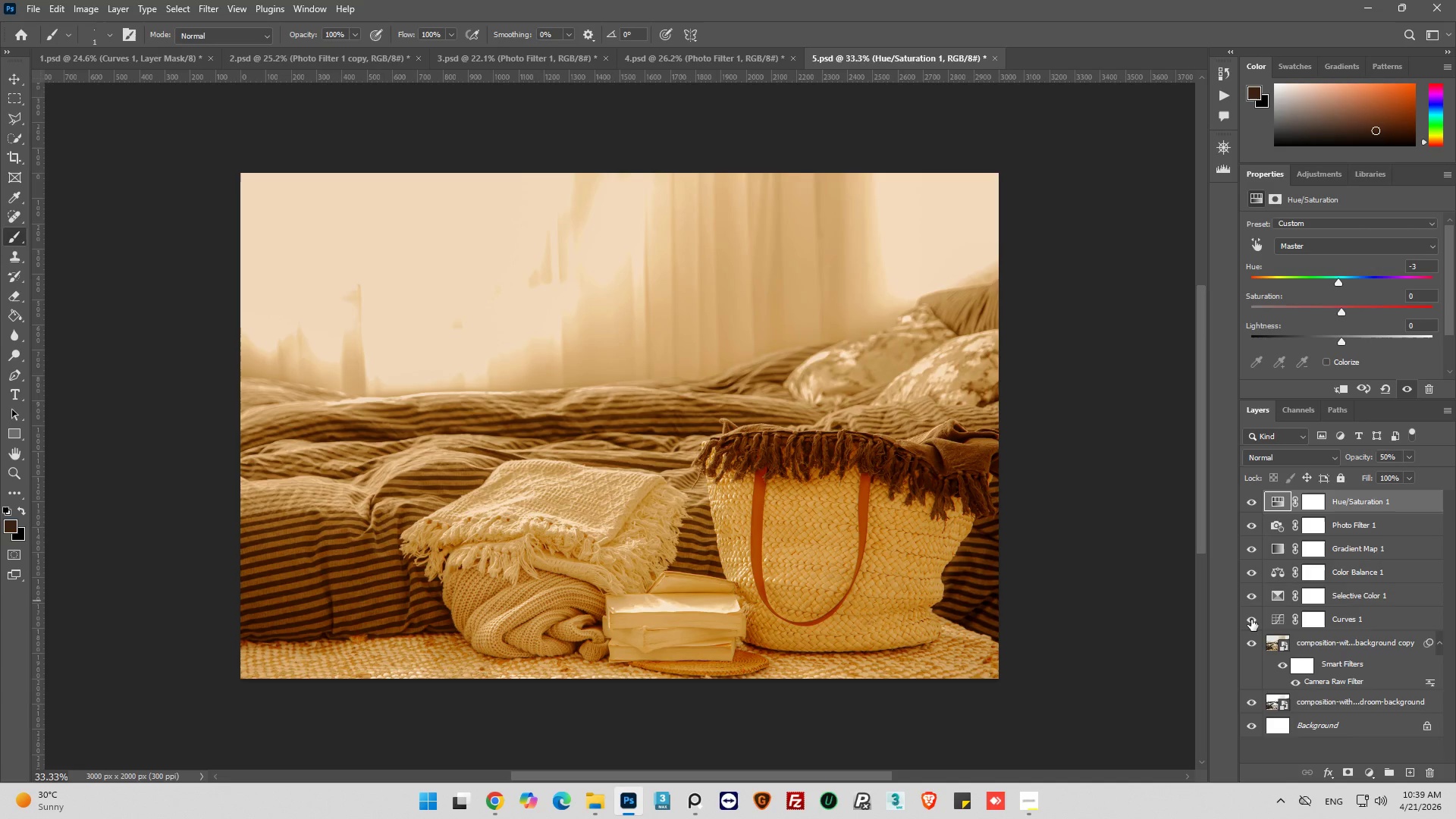 
left_click([1251, 620])
 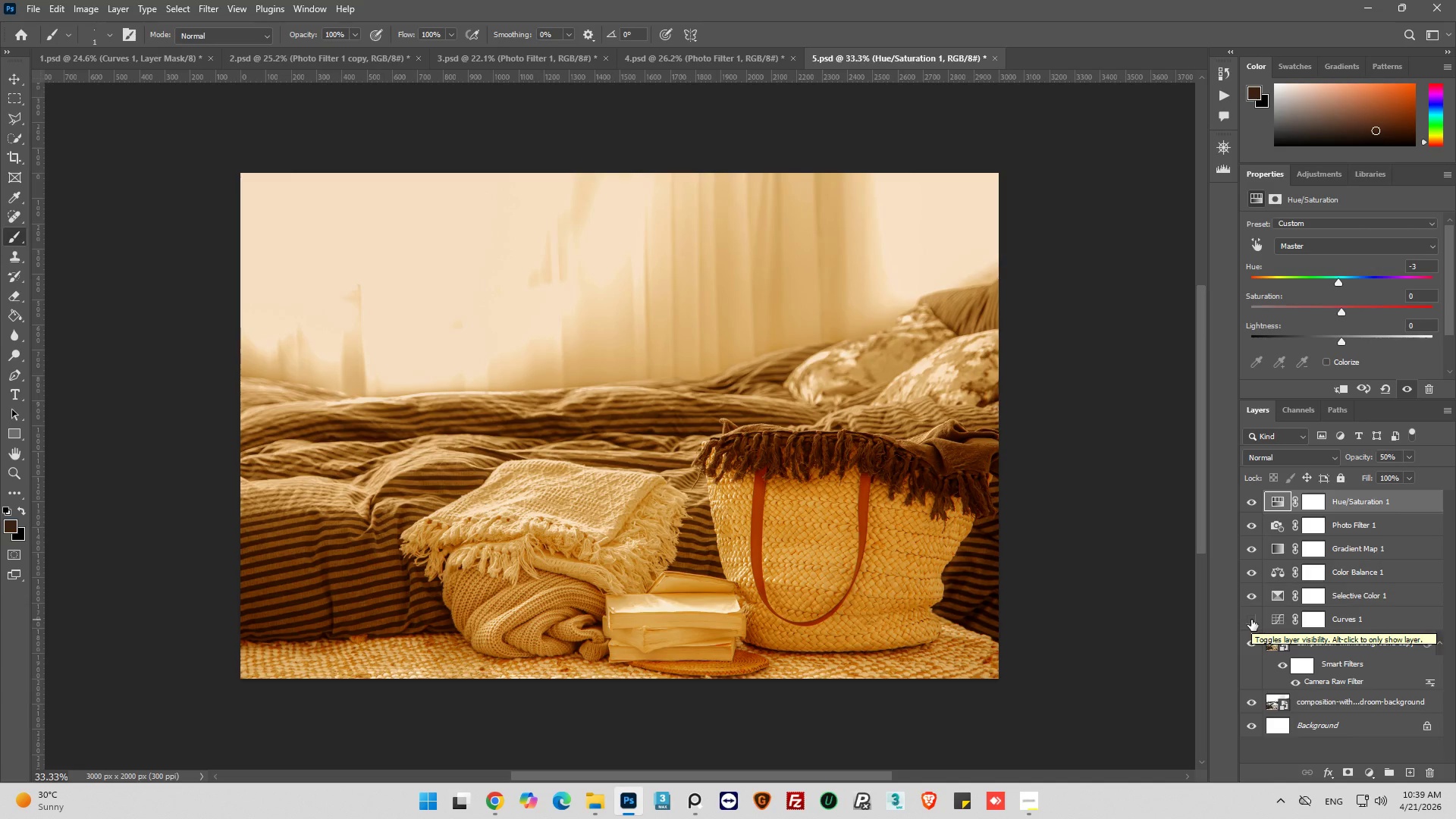 
left_click([1251, 620])
 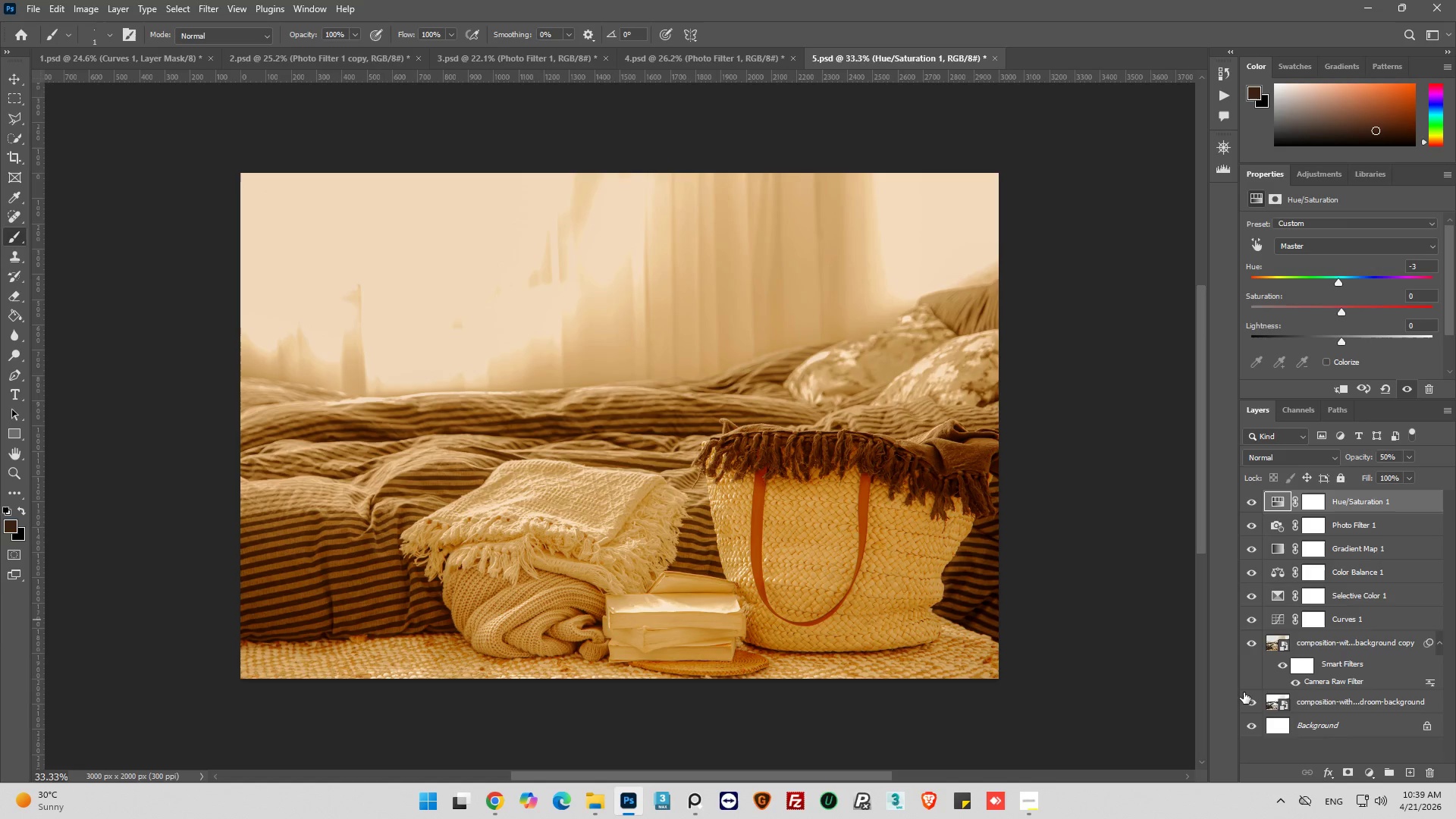 
wait(14.5)
 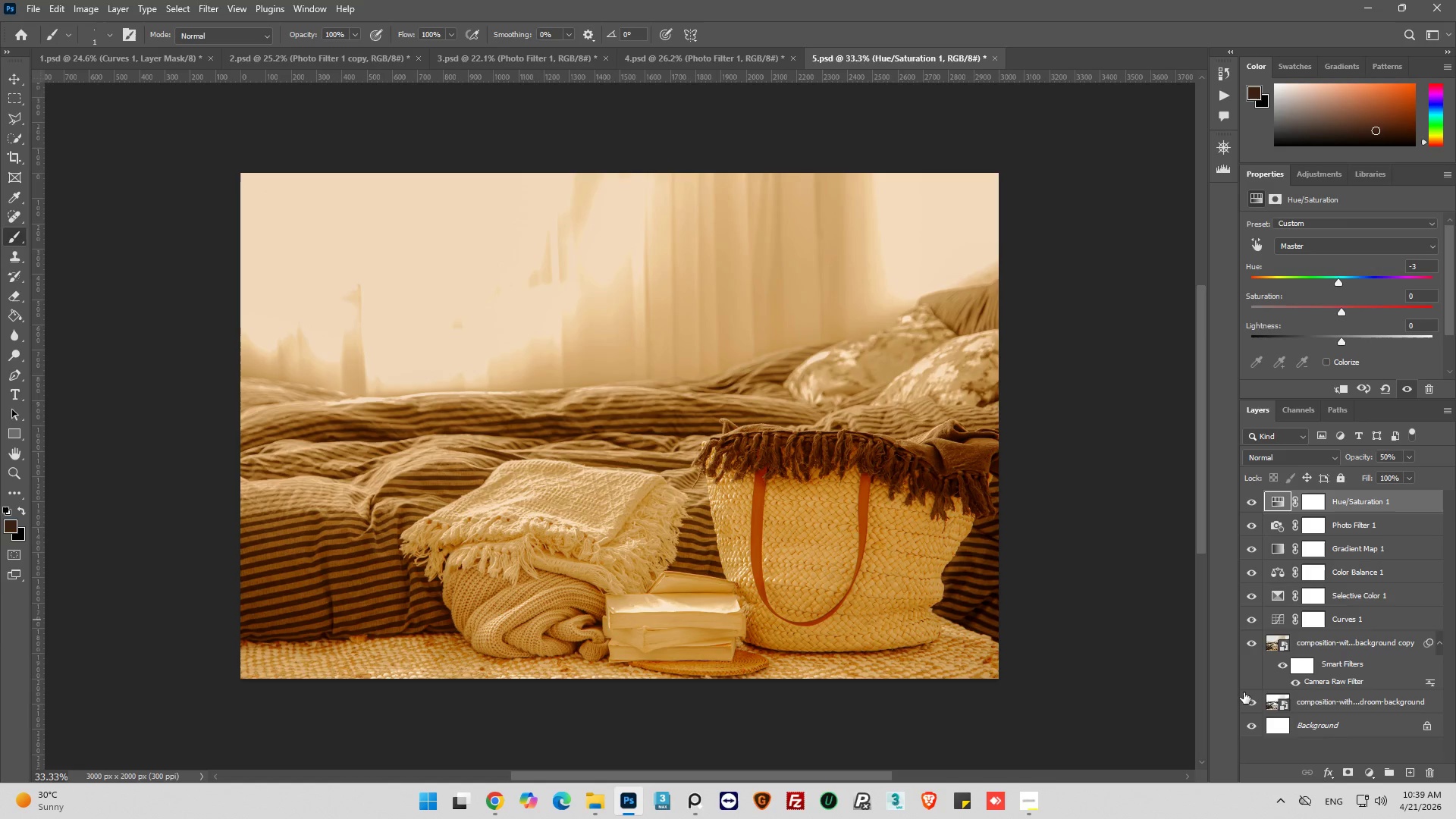 
left_click([1250, 499])
 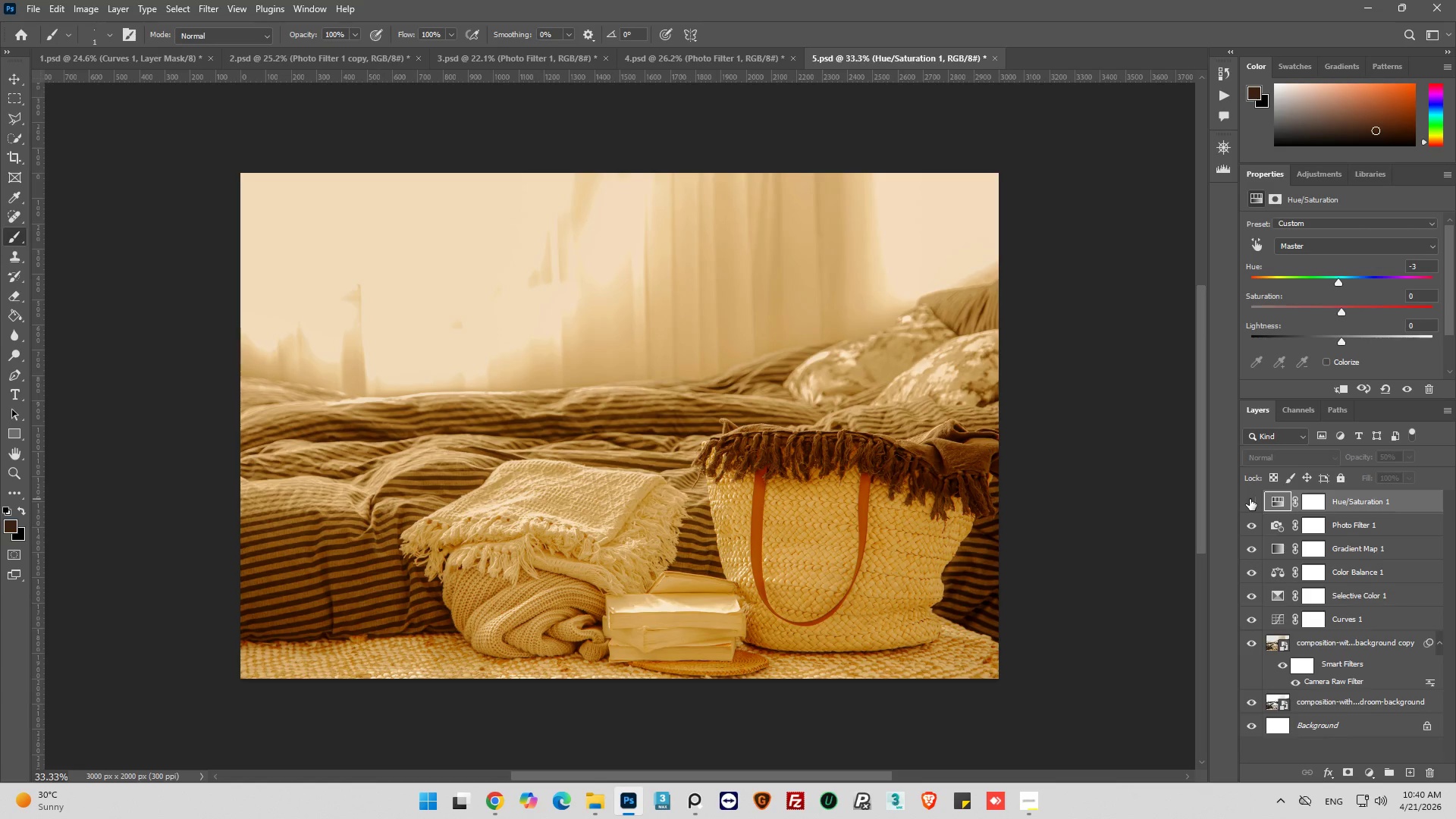 
left_click([1250, 499])
 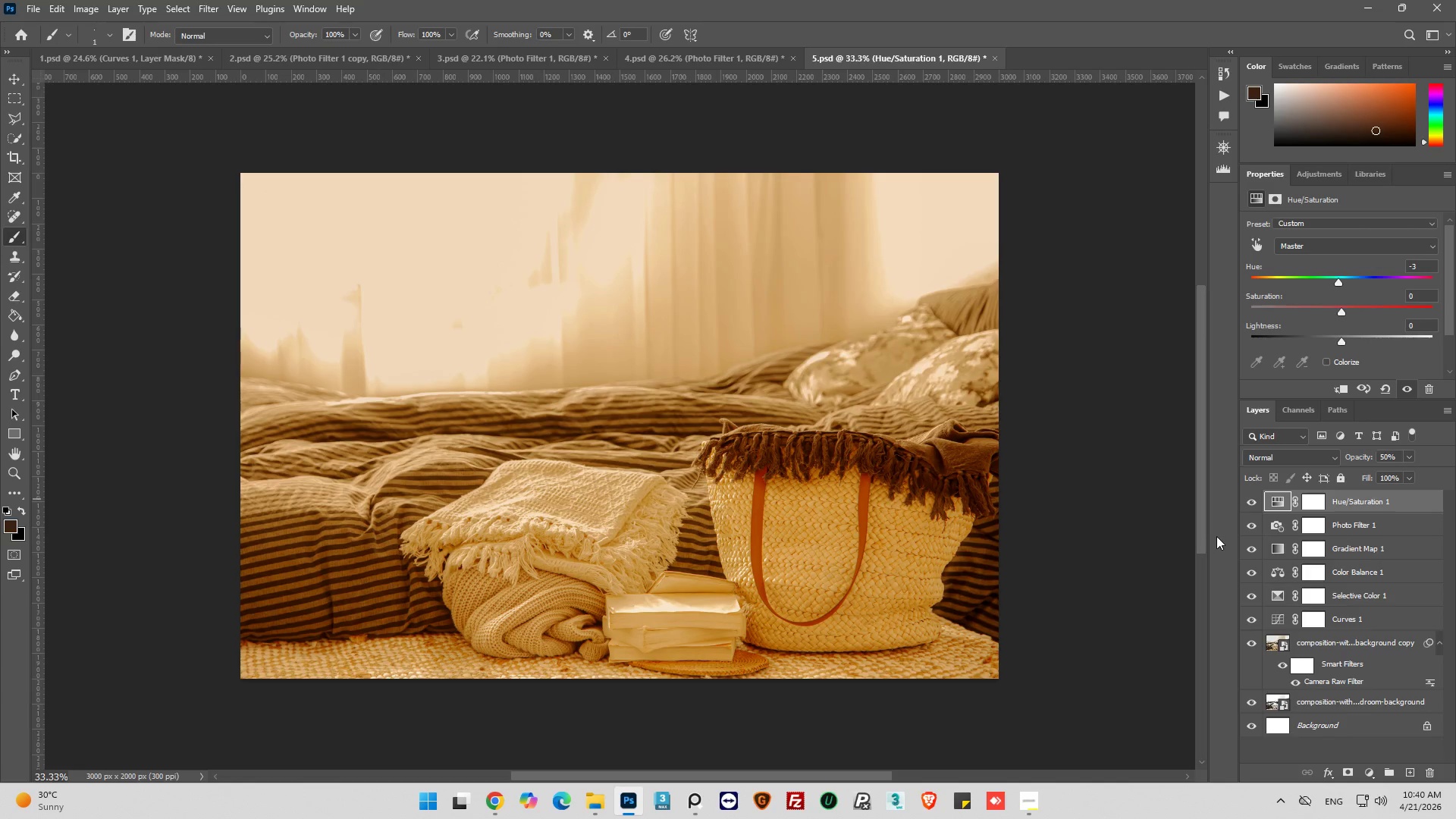 
wait(7.06)
 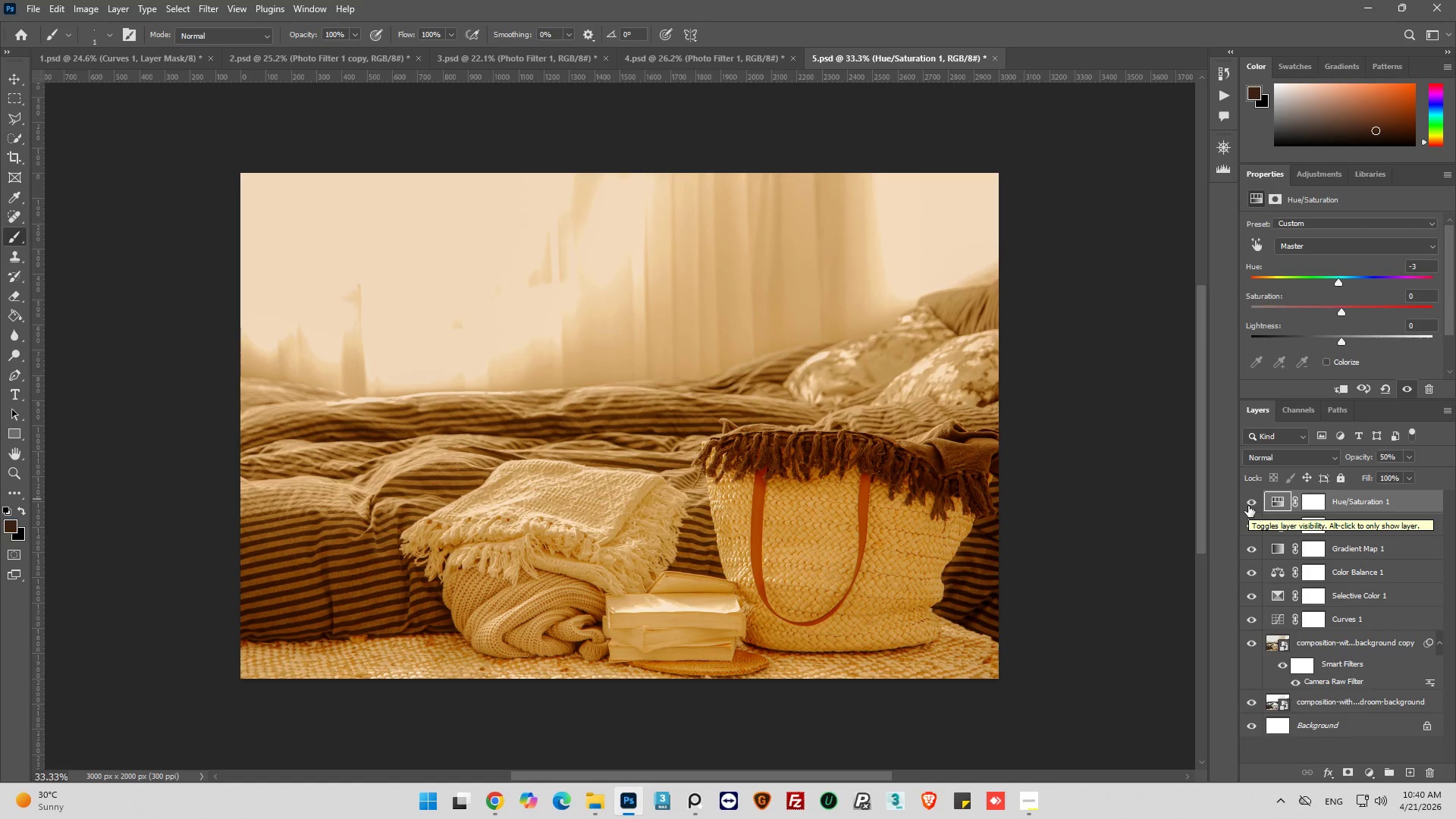 
left_click([1253, 503])
 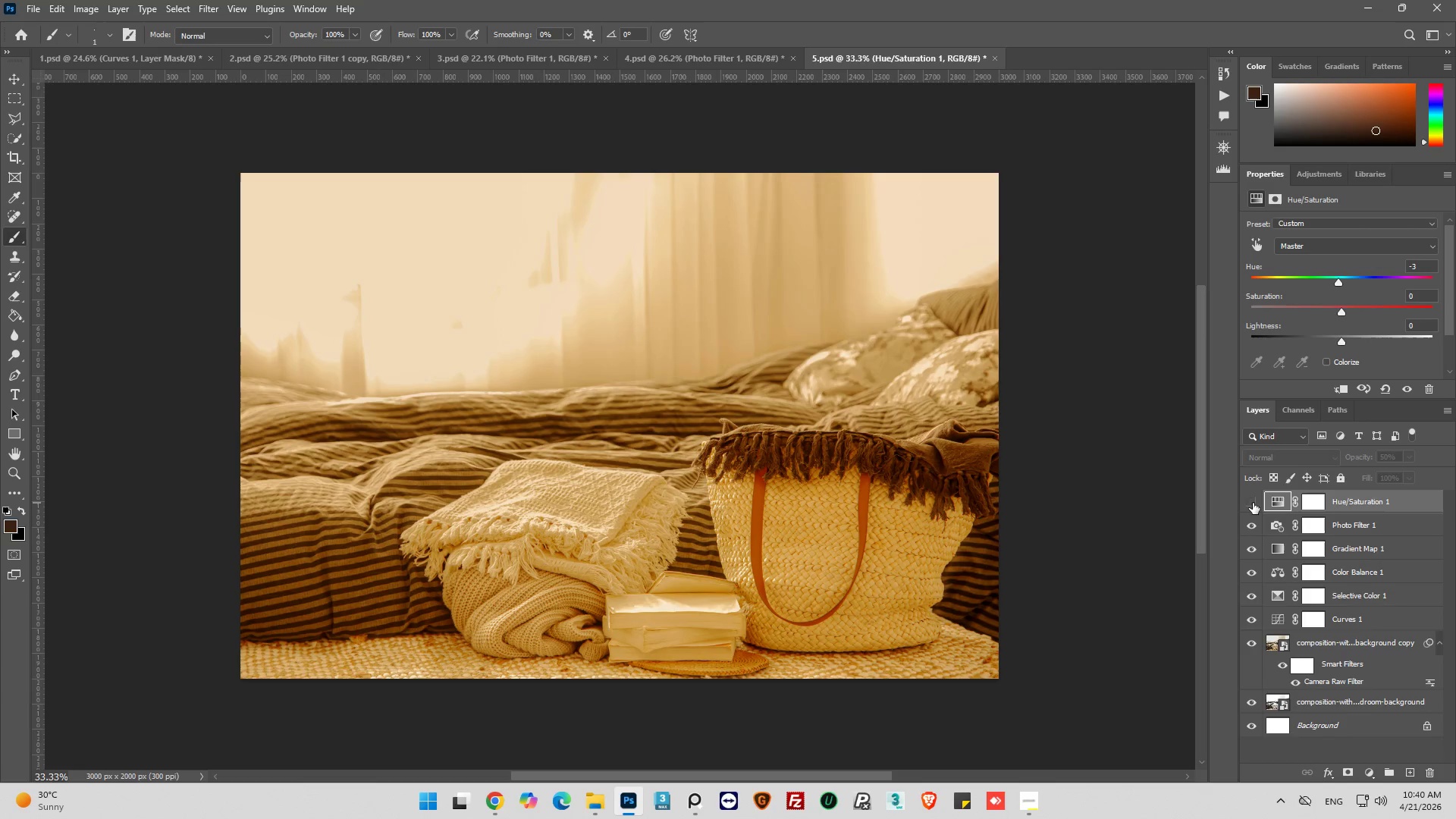 
left_click([1253, 503])
 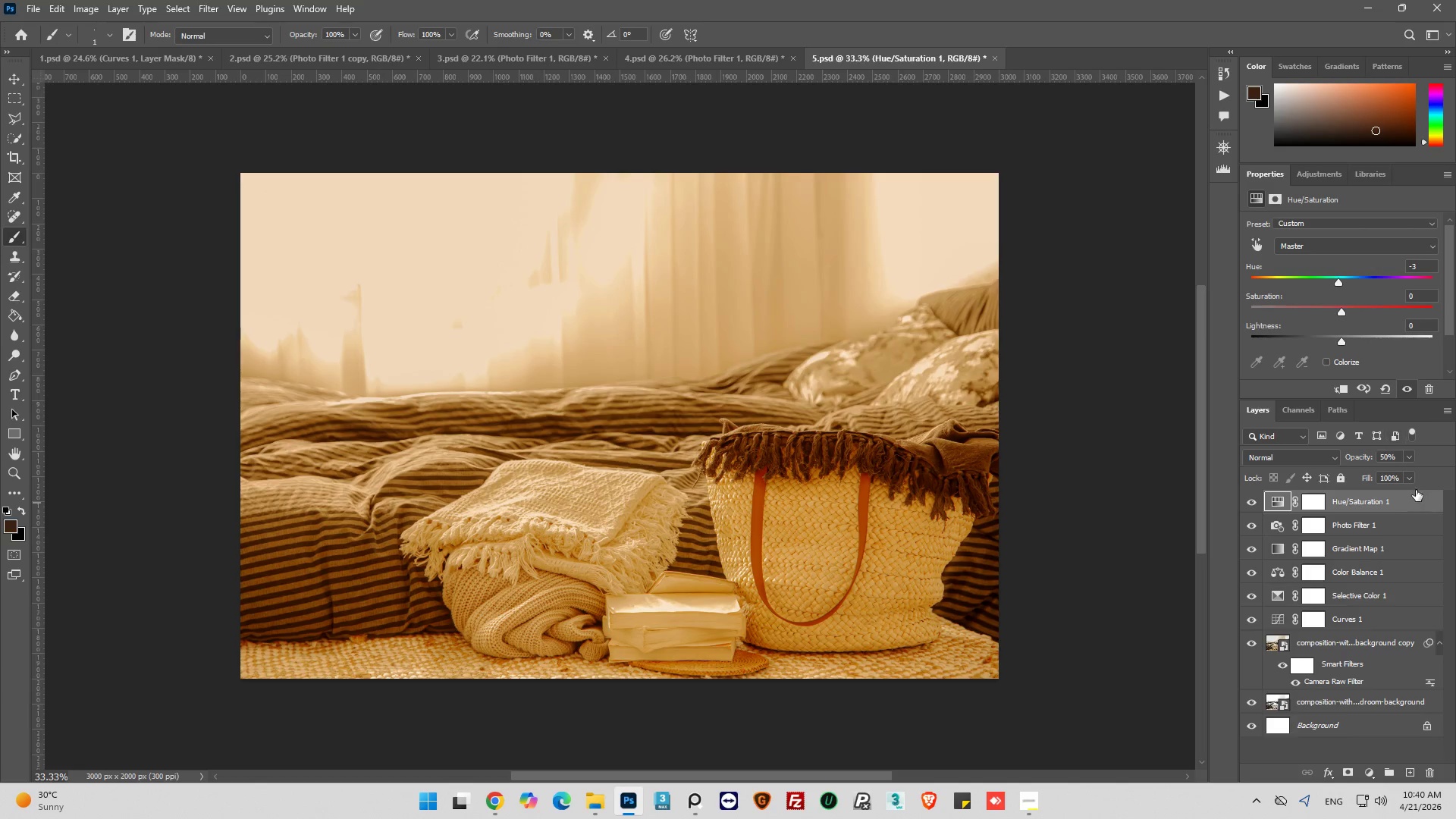 
wait(7.17)
 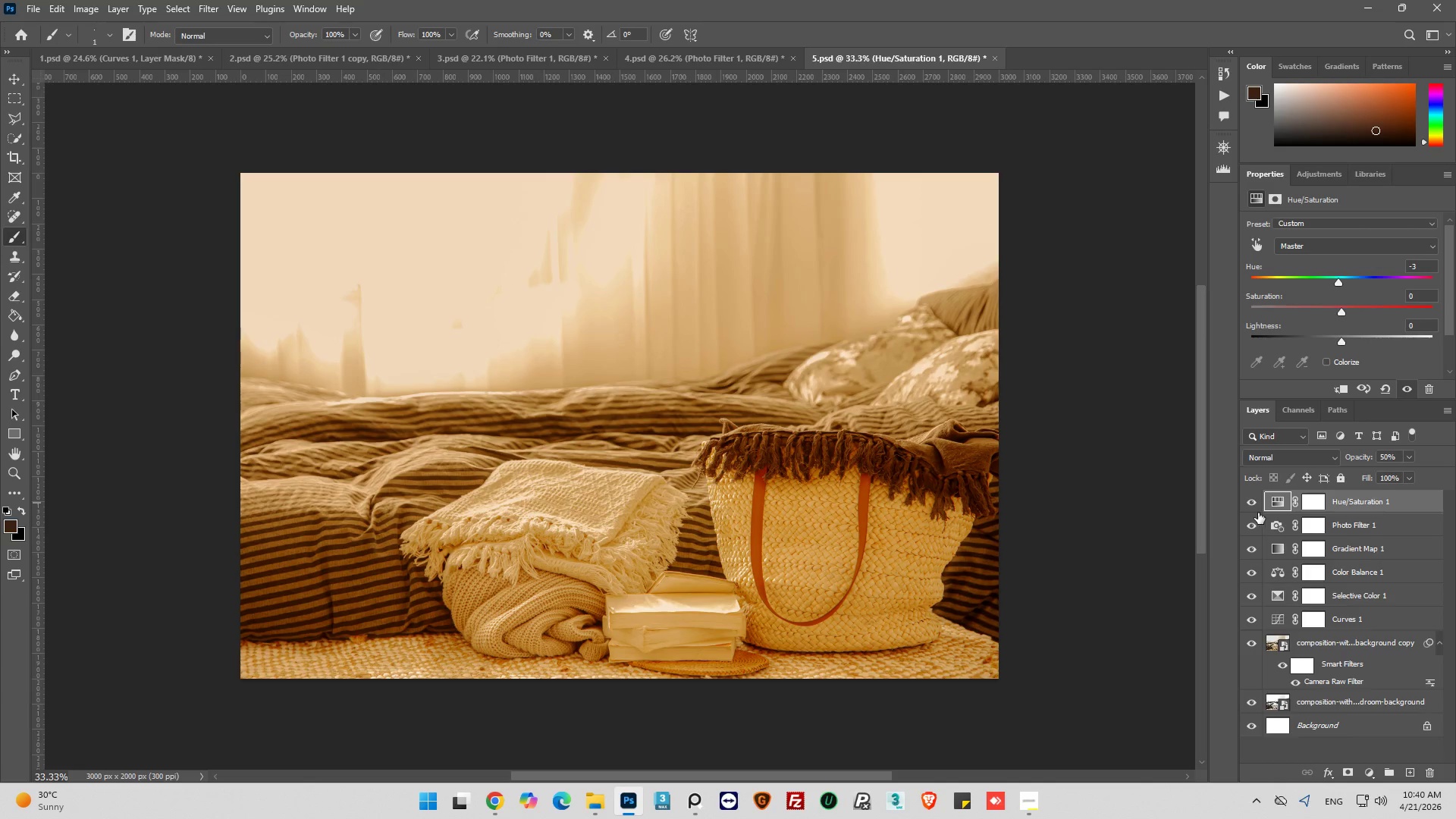 
left_click([1251, 503])
 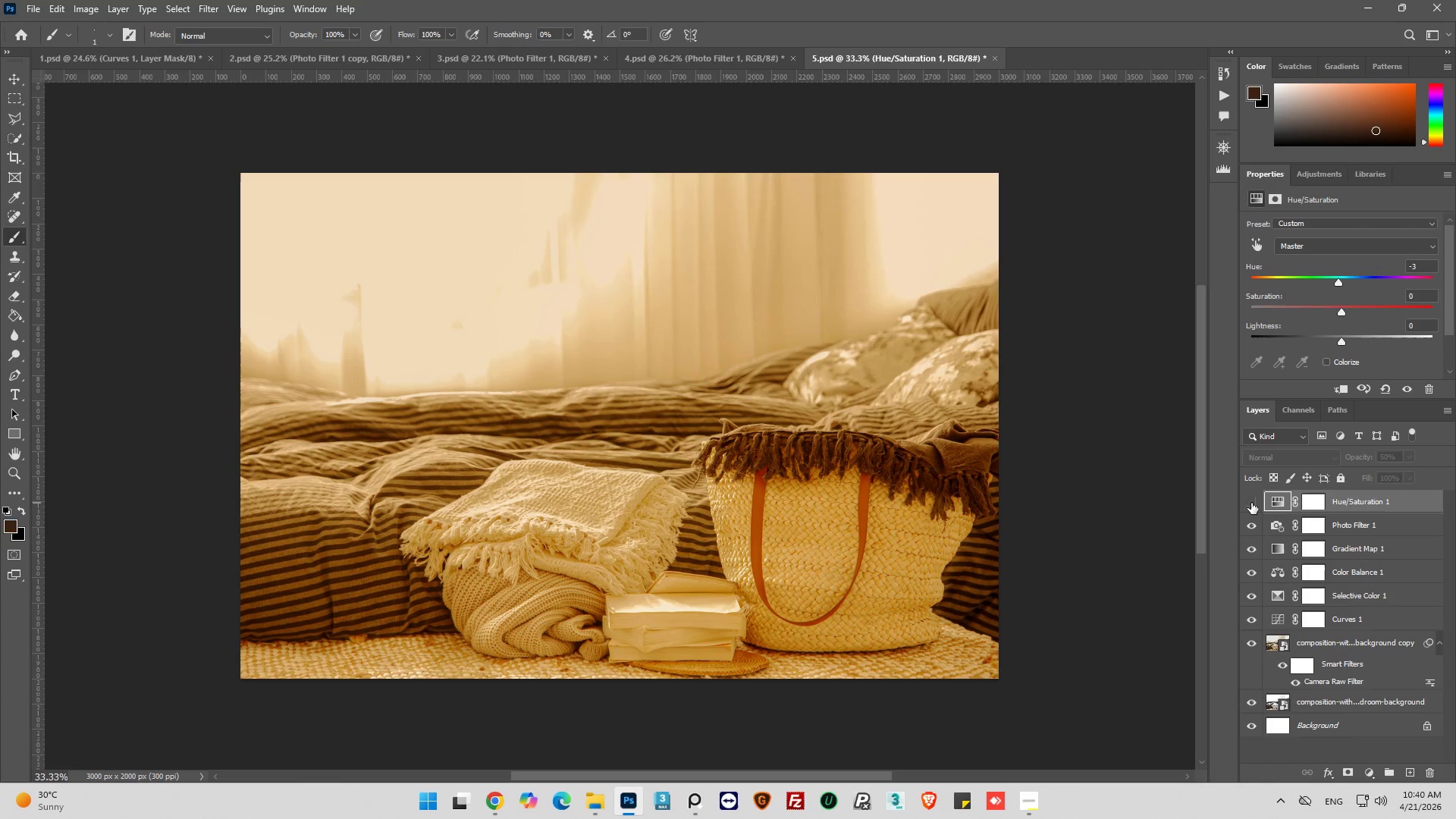 
left_click([1251, 503])
 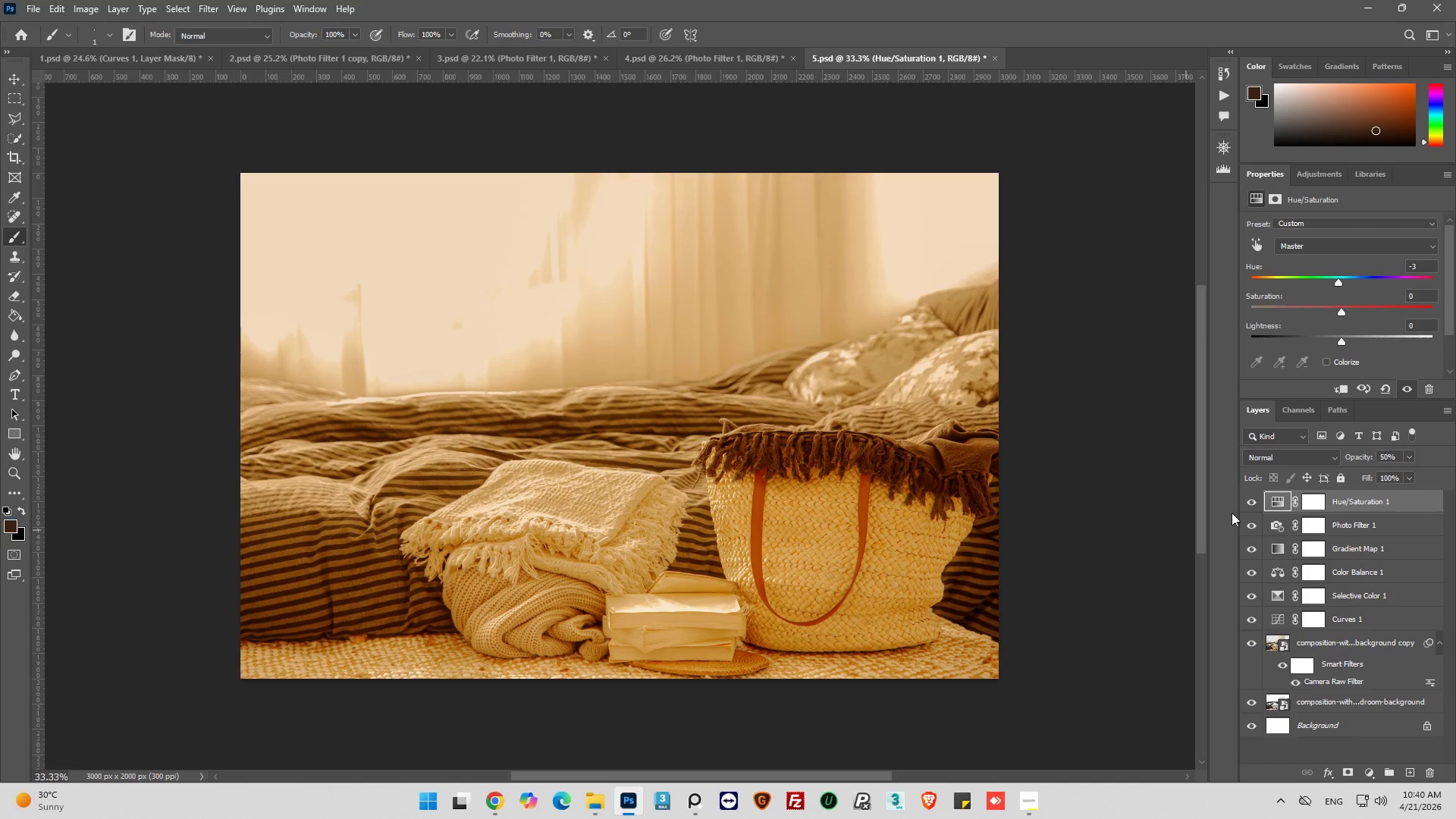 
wait(14.52)
 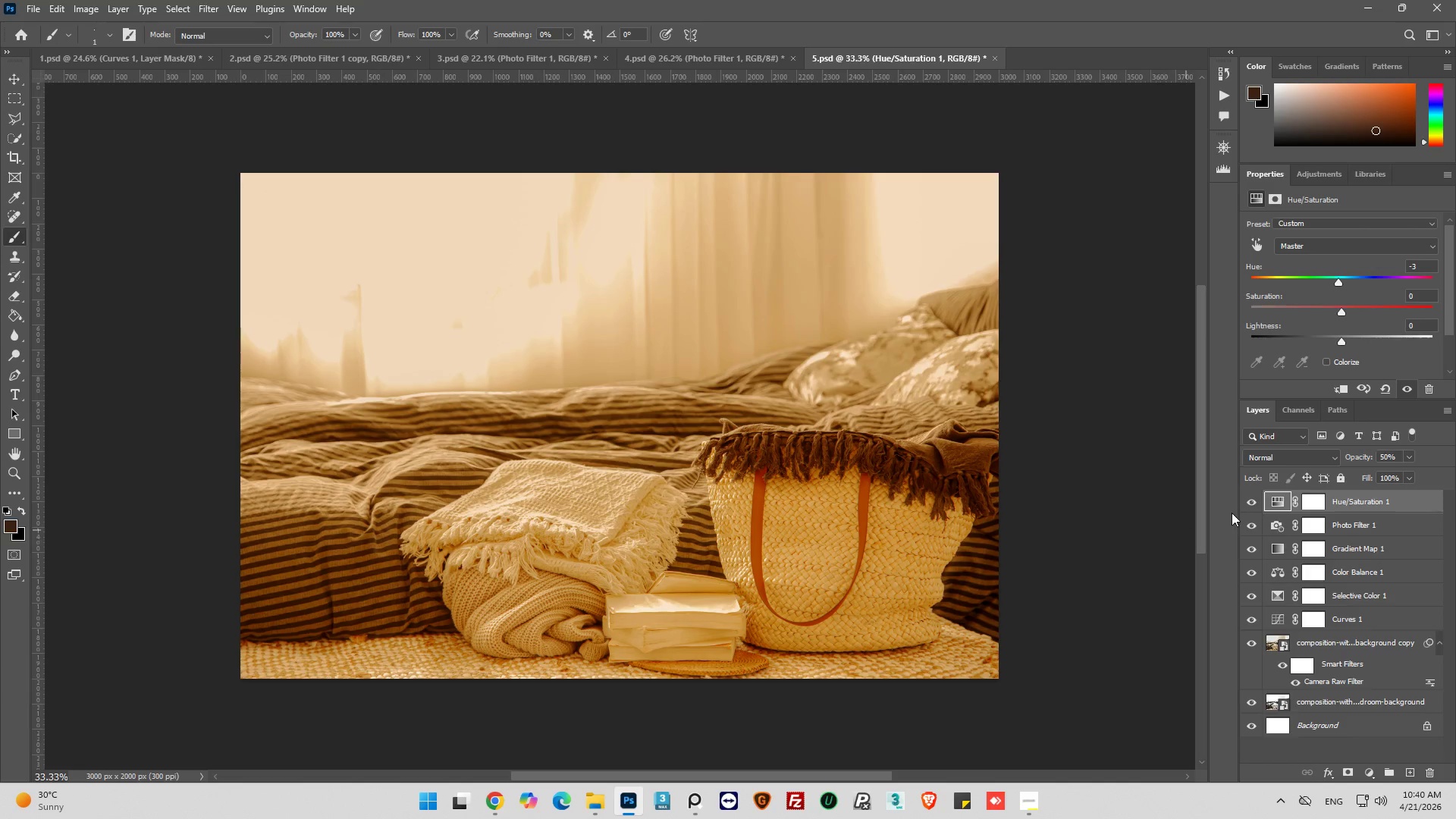 
left_click_drag(start_coordinate=[1339, 313], to_coordinate=[1341, 318])
 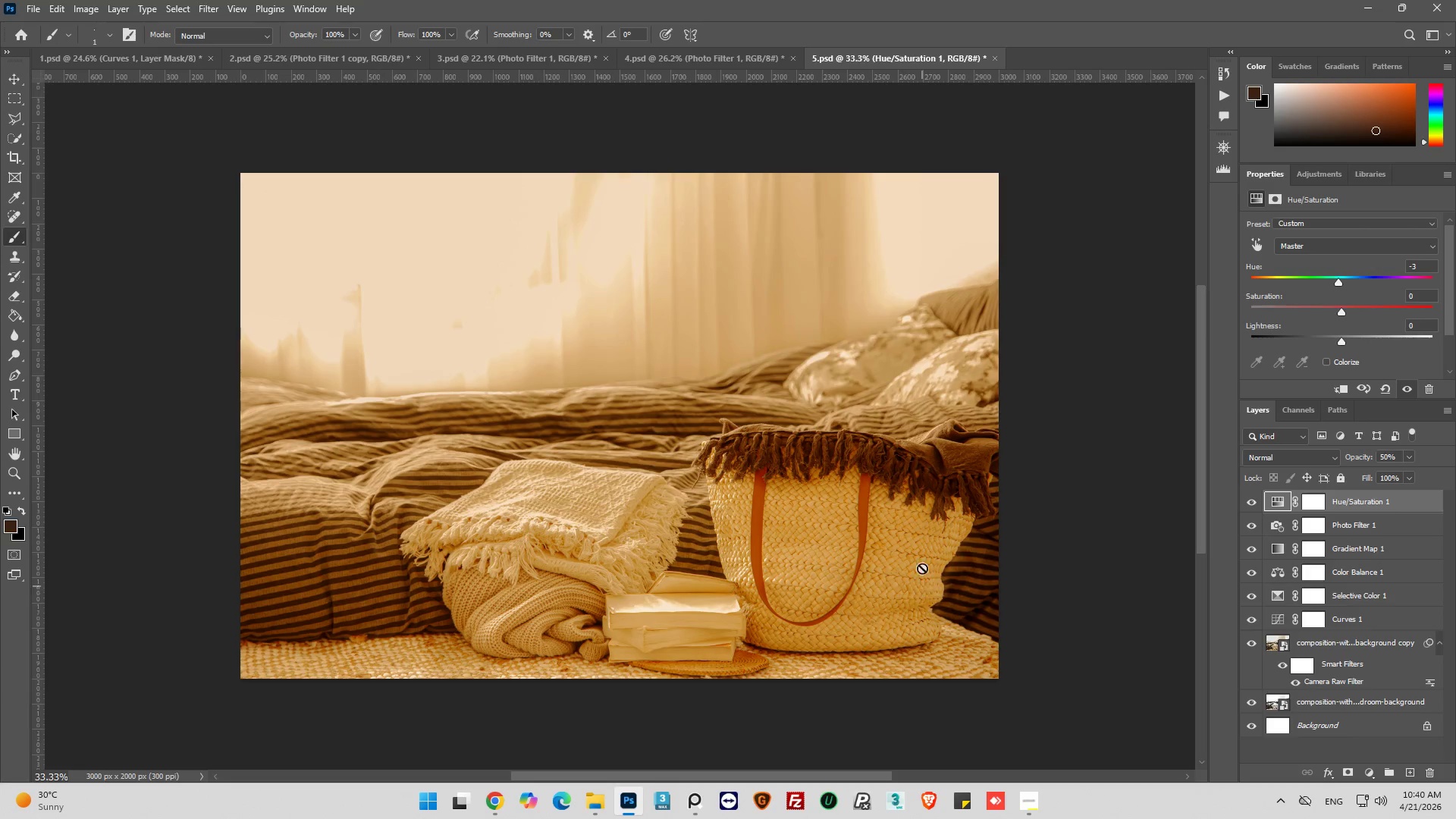 
wait(9.45)
 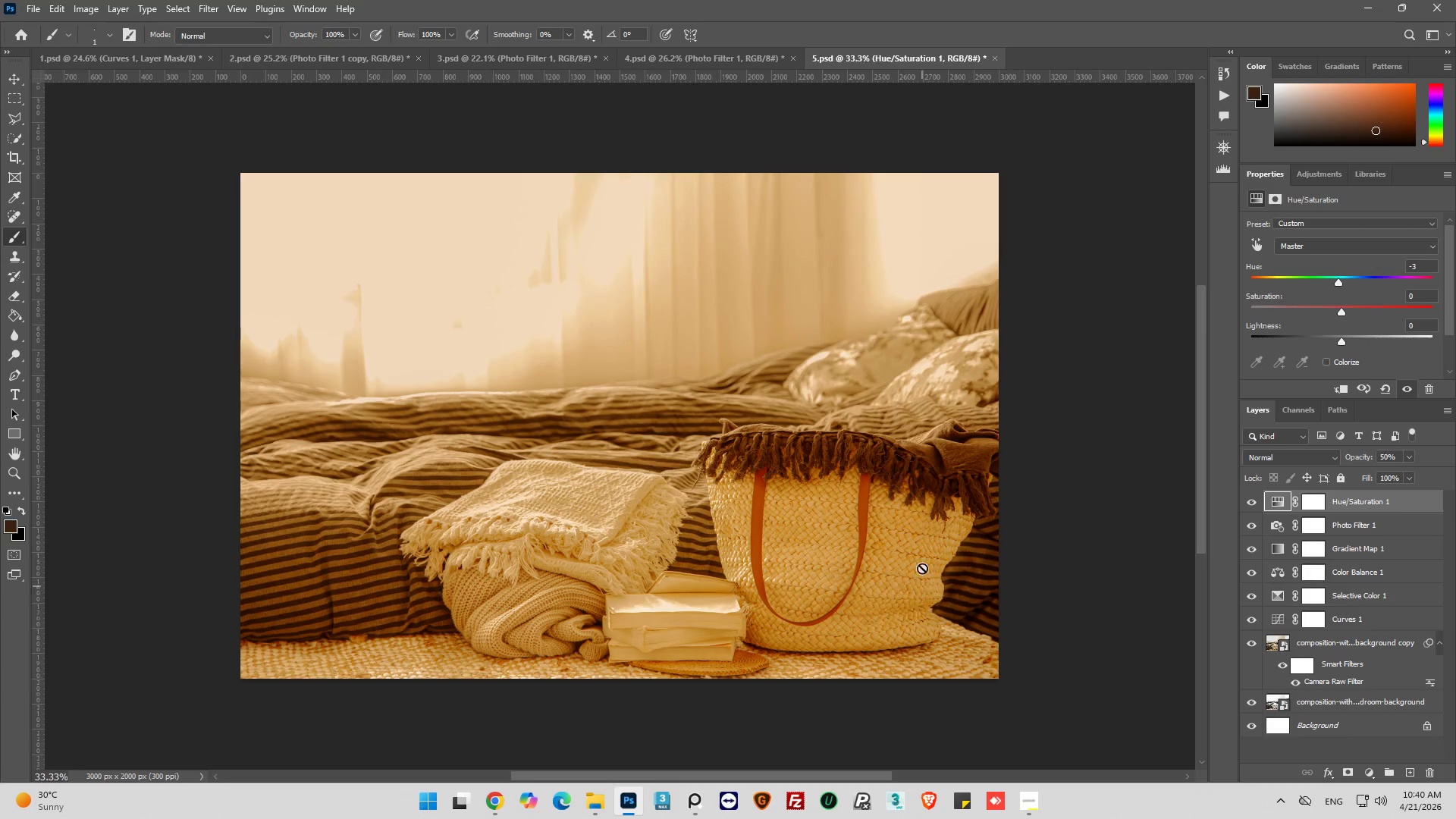 
left_click([56, 8])
 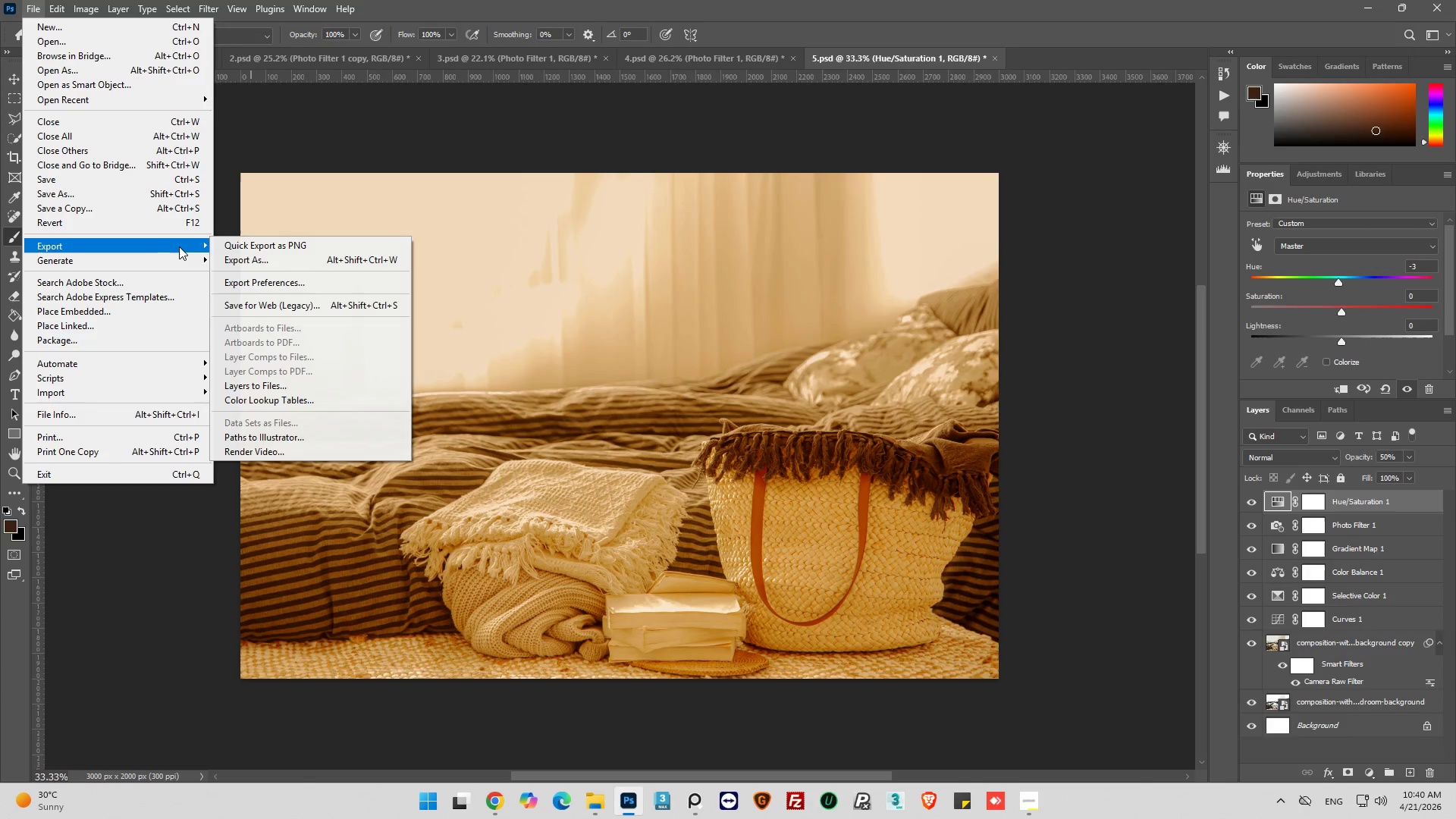 
left_click([306, 265])
 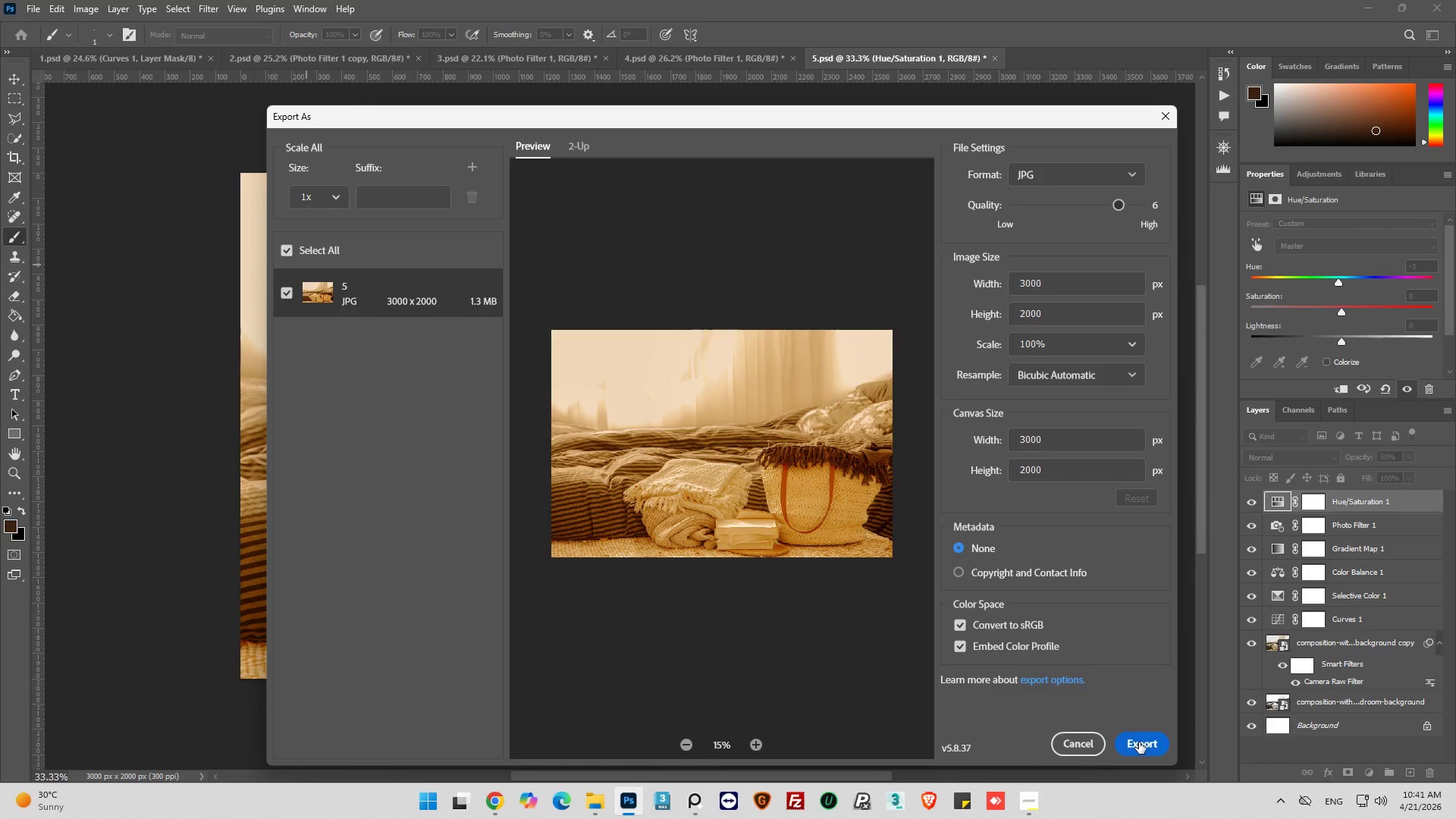 
left_click([1144, 745])
 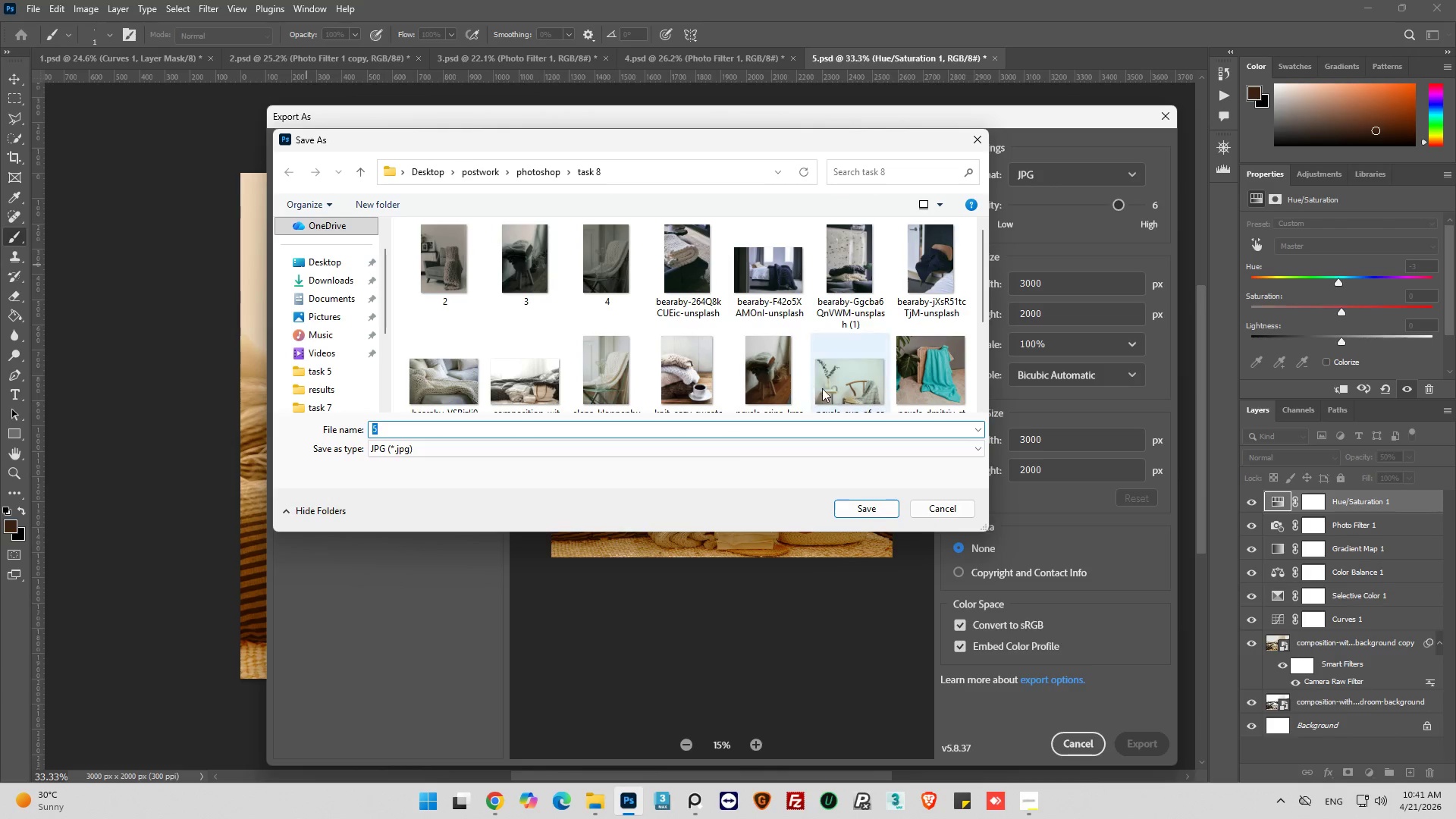 
scroll: coordinate [701, 273], scroll_direction: down, amount: 6.0
 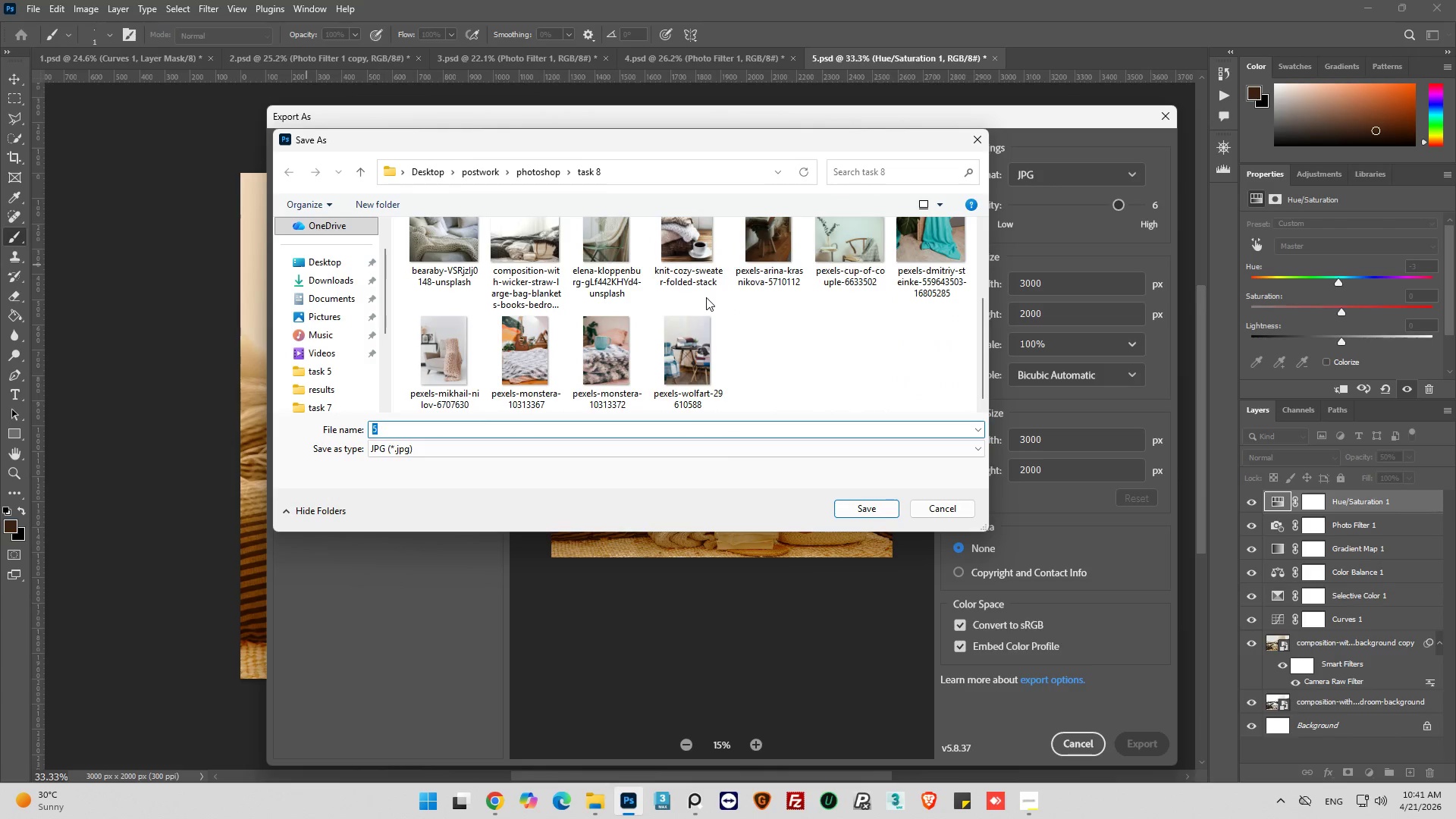 
scroll: coordinate [709, 303], scroll_direction: up, amount: 4.0
 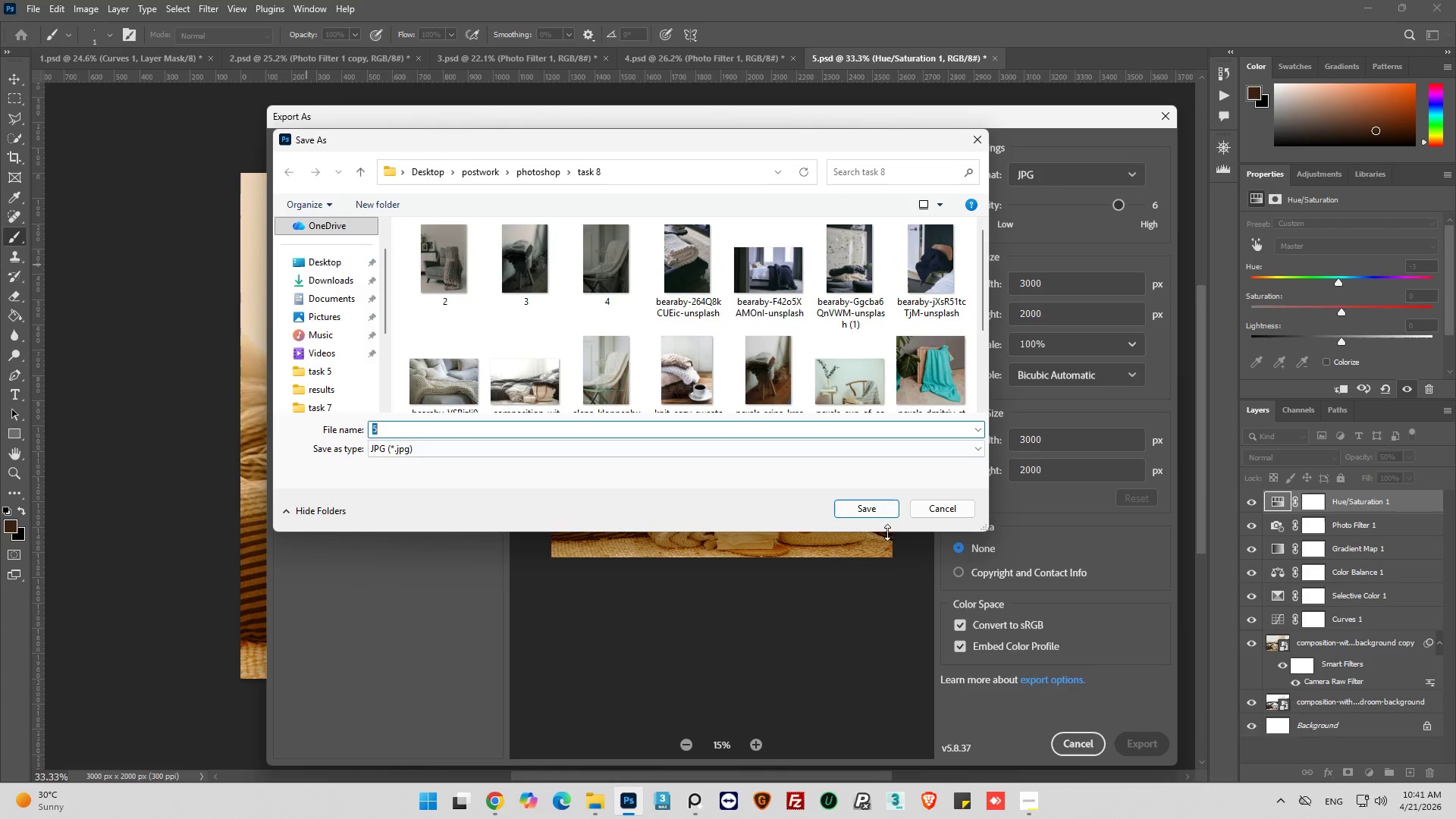 
left_click([880, 504])
 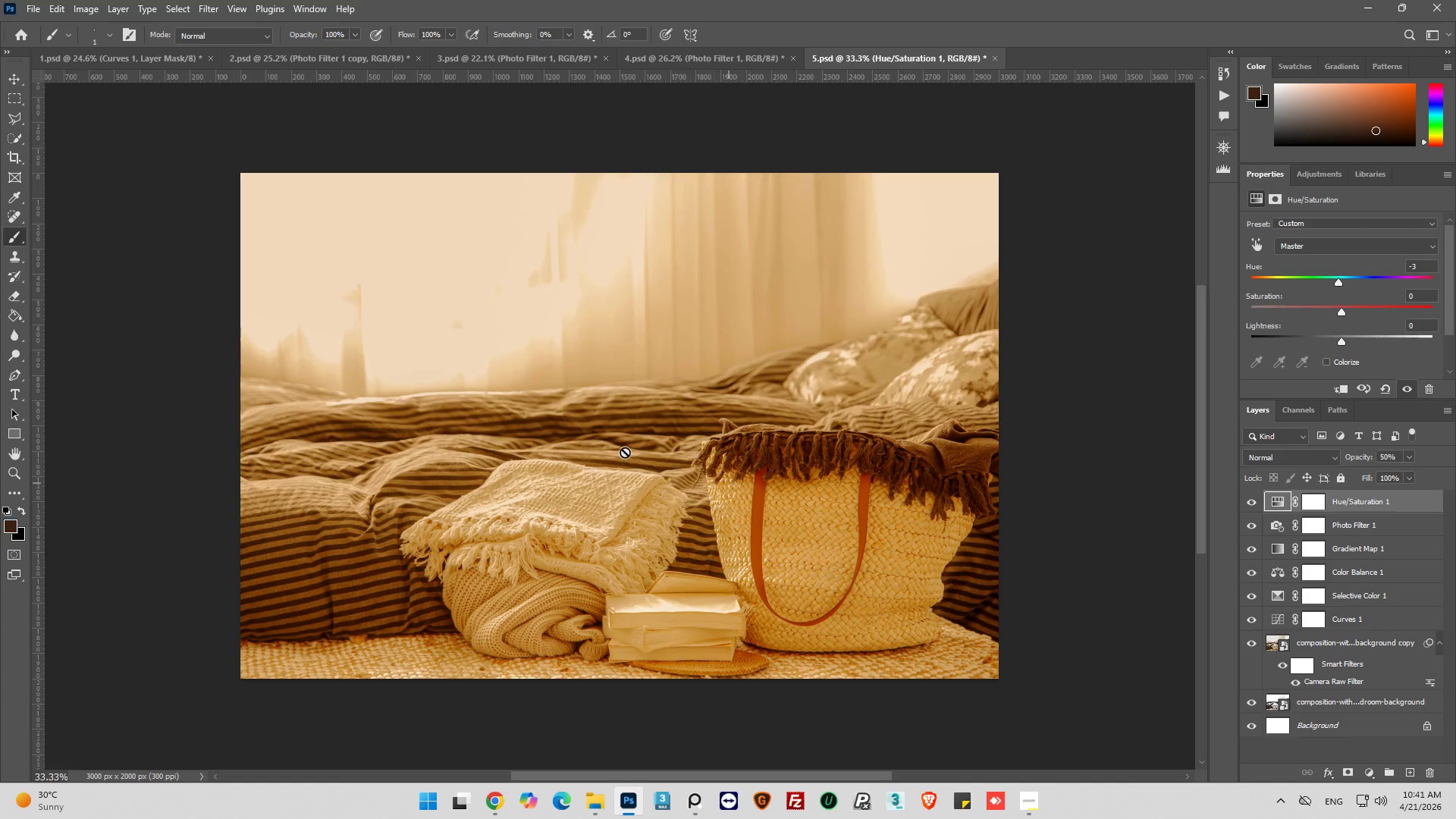 
left_click([30, 2])
 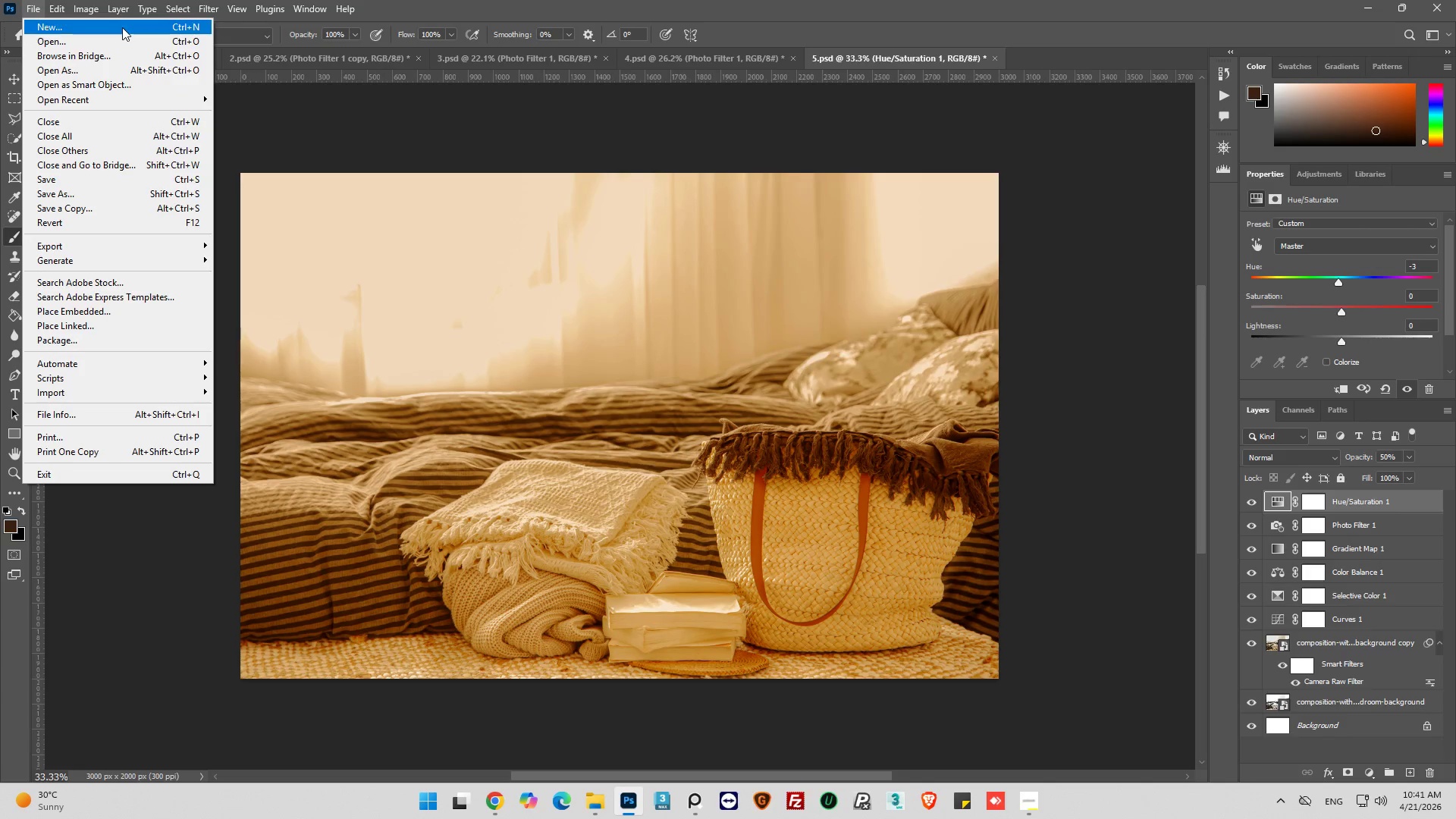 
left_click([122, 27])
 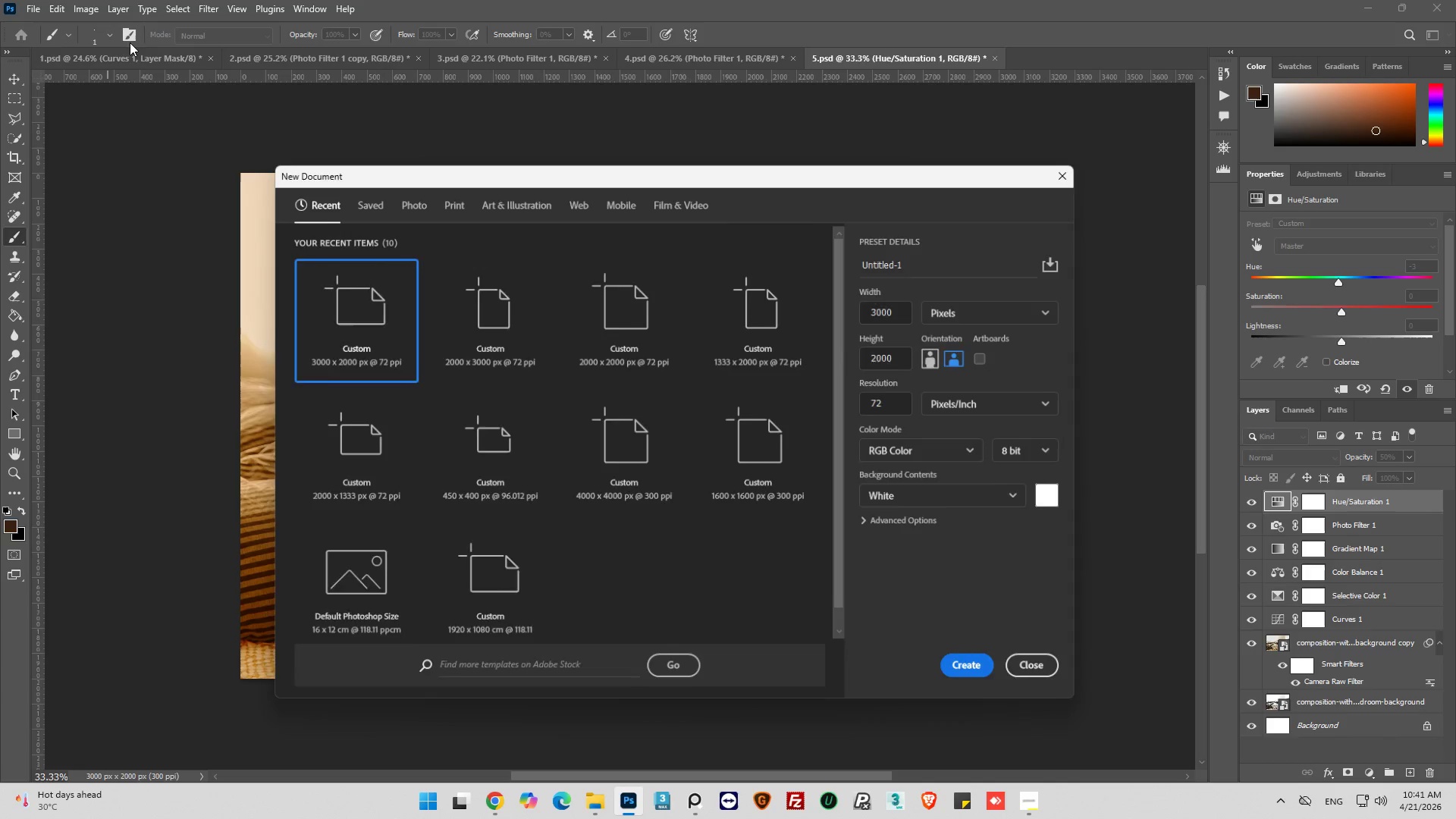 
mouse_move([140, 62])
 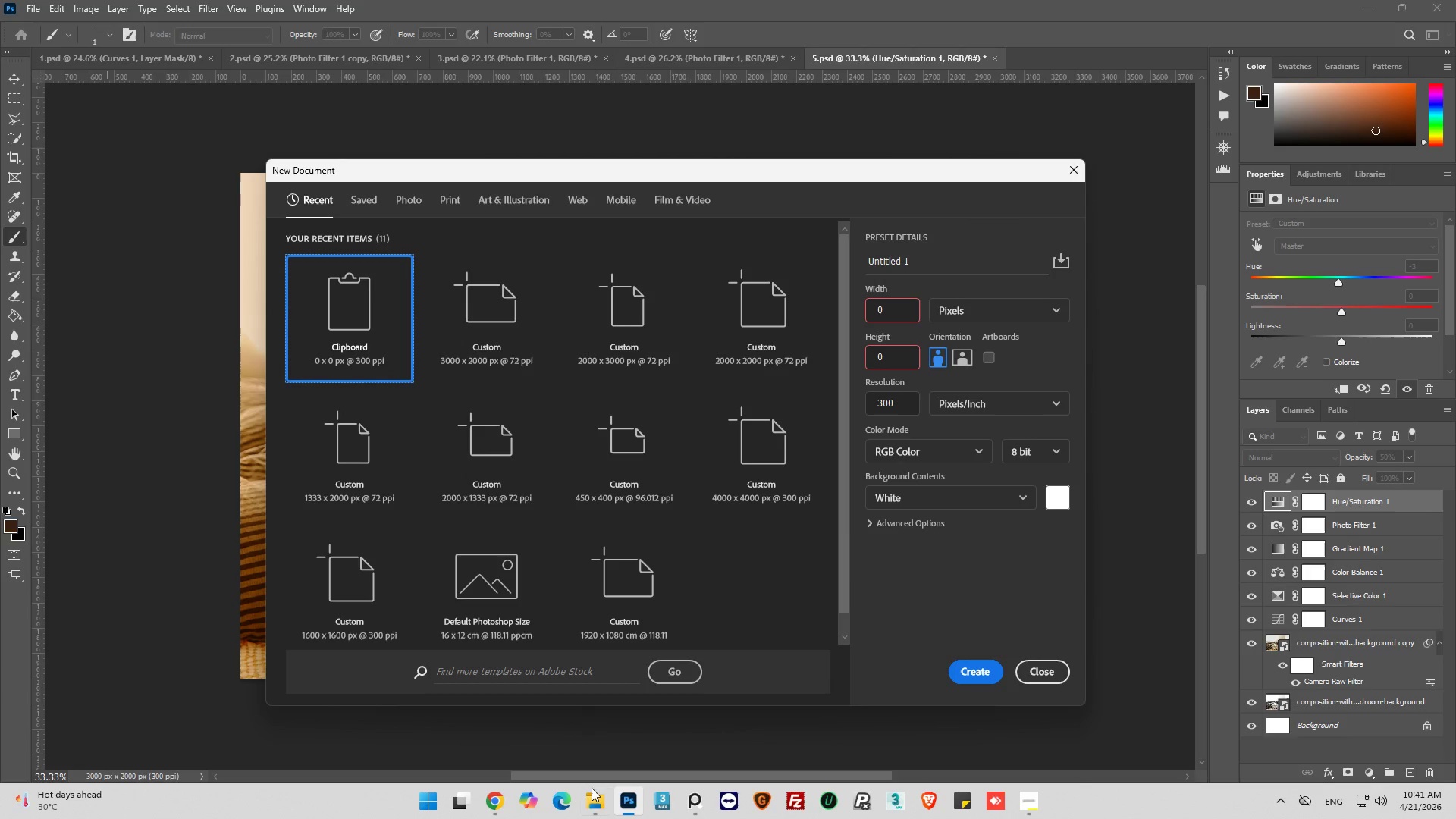 
left_click([597, 805])
 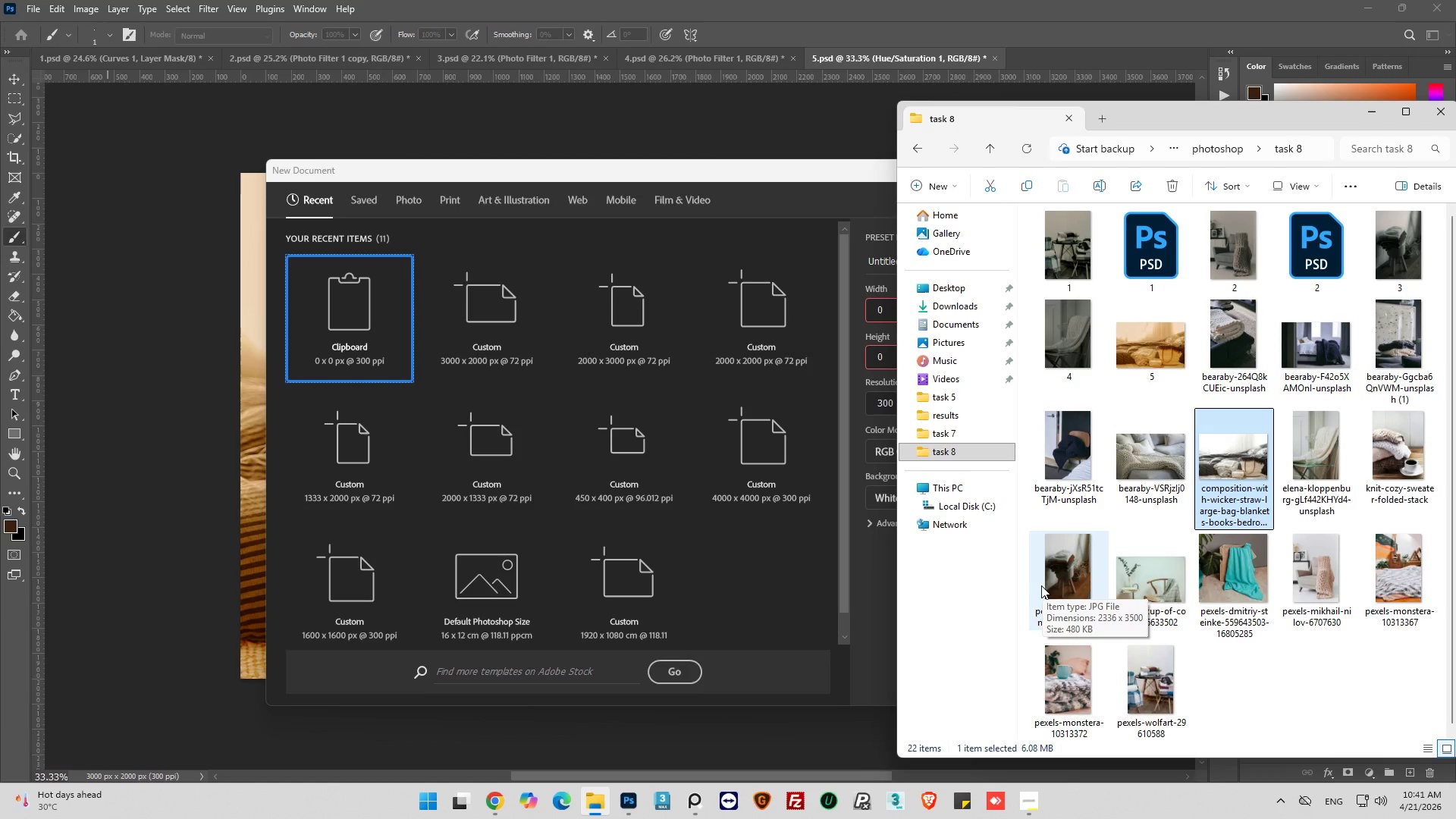 
wait(10.08)
 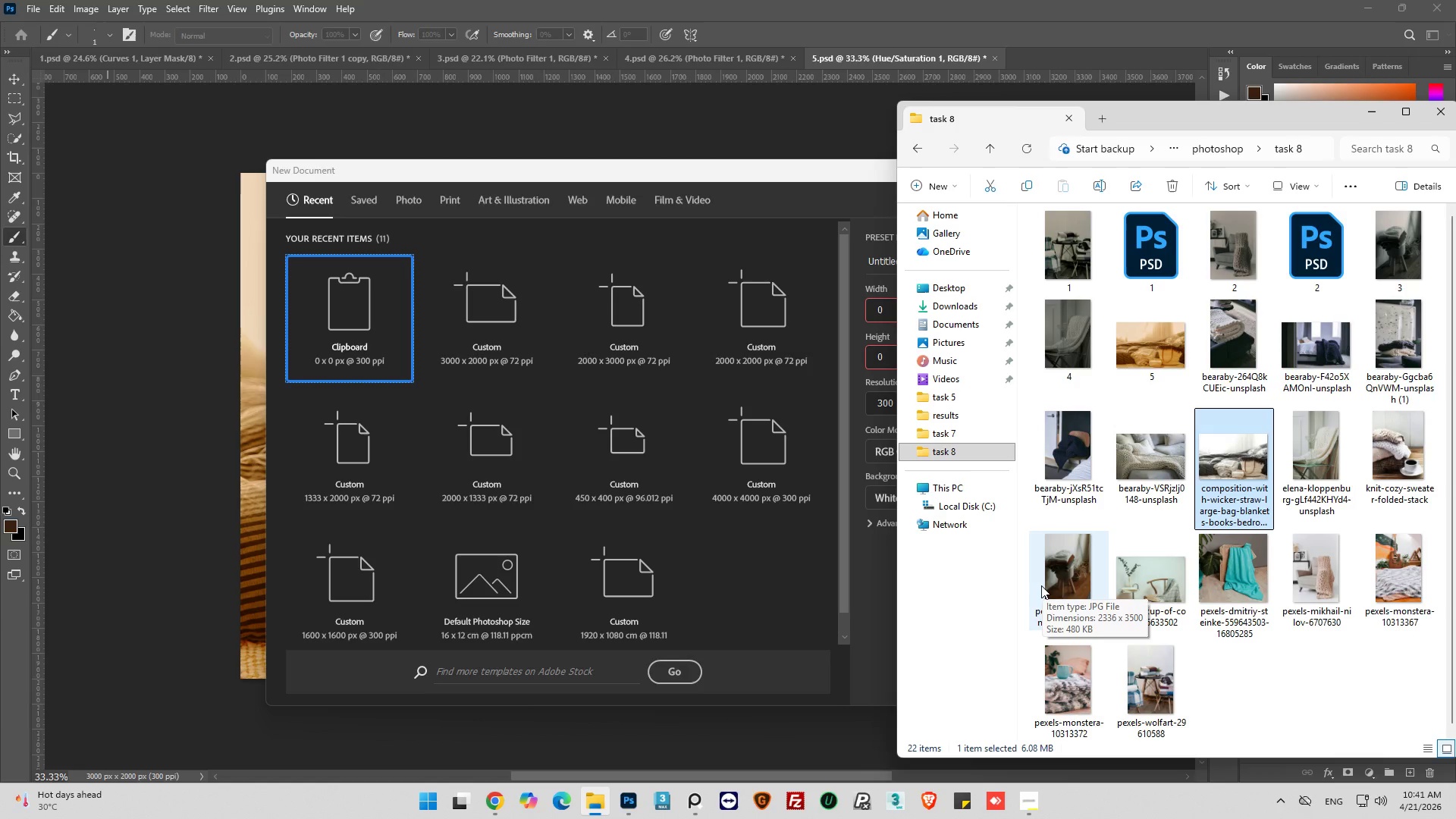 
left_click([1294, 359])
 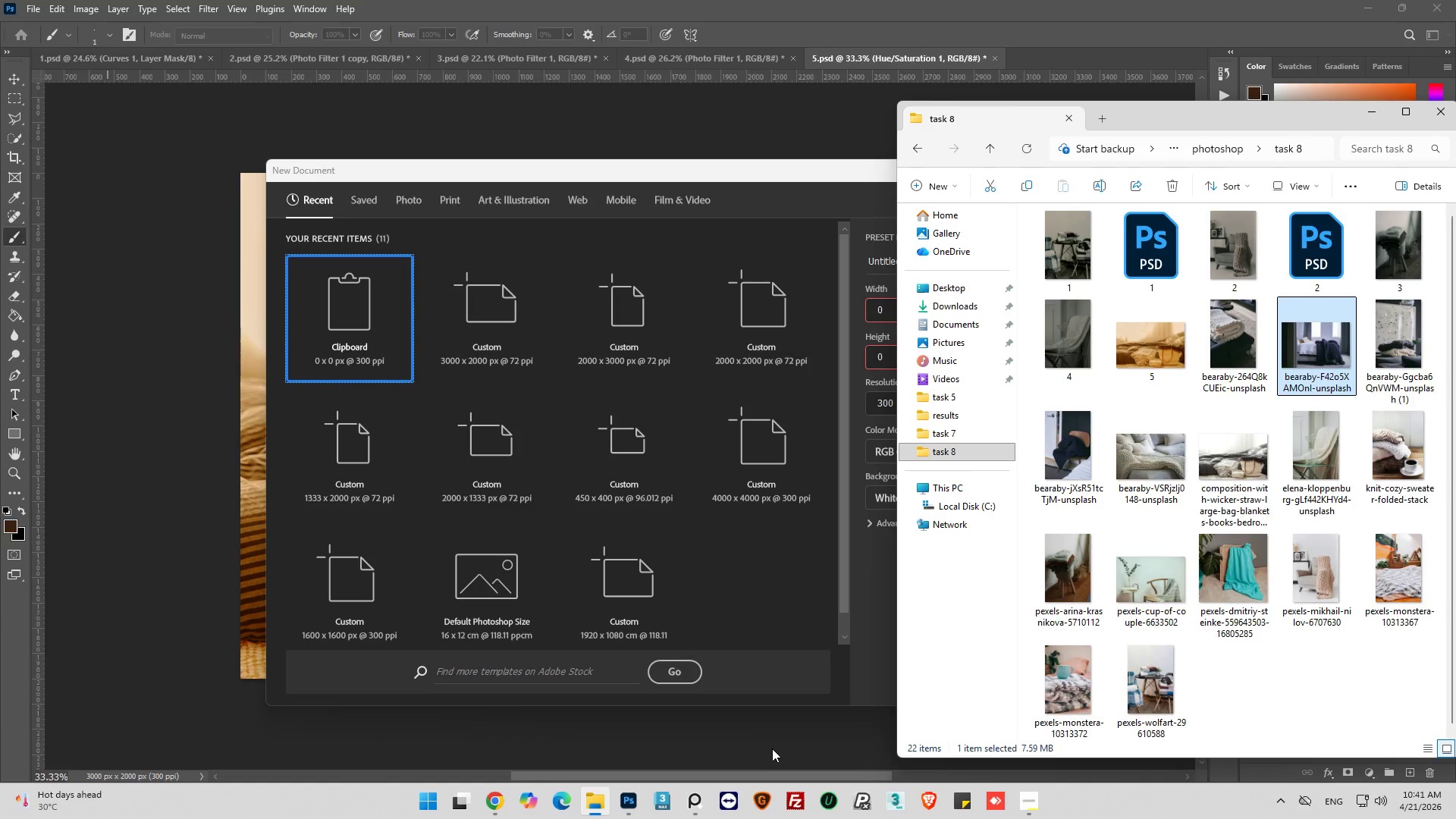 
wait(5.25)
 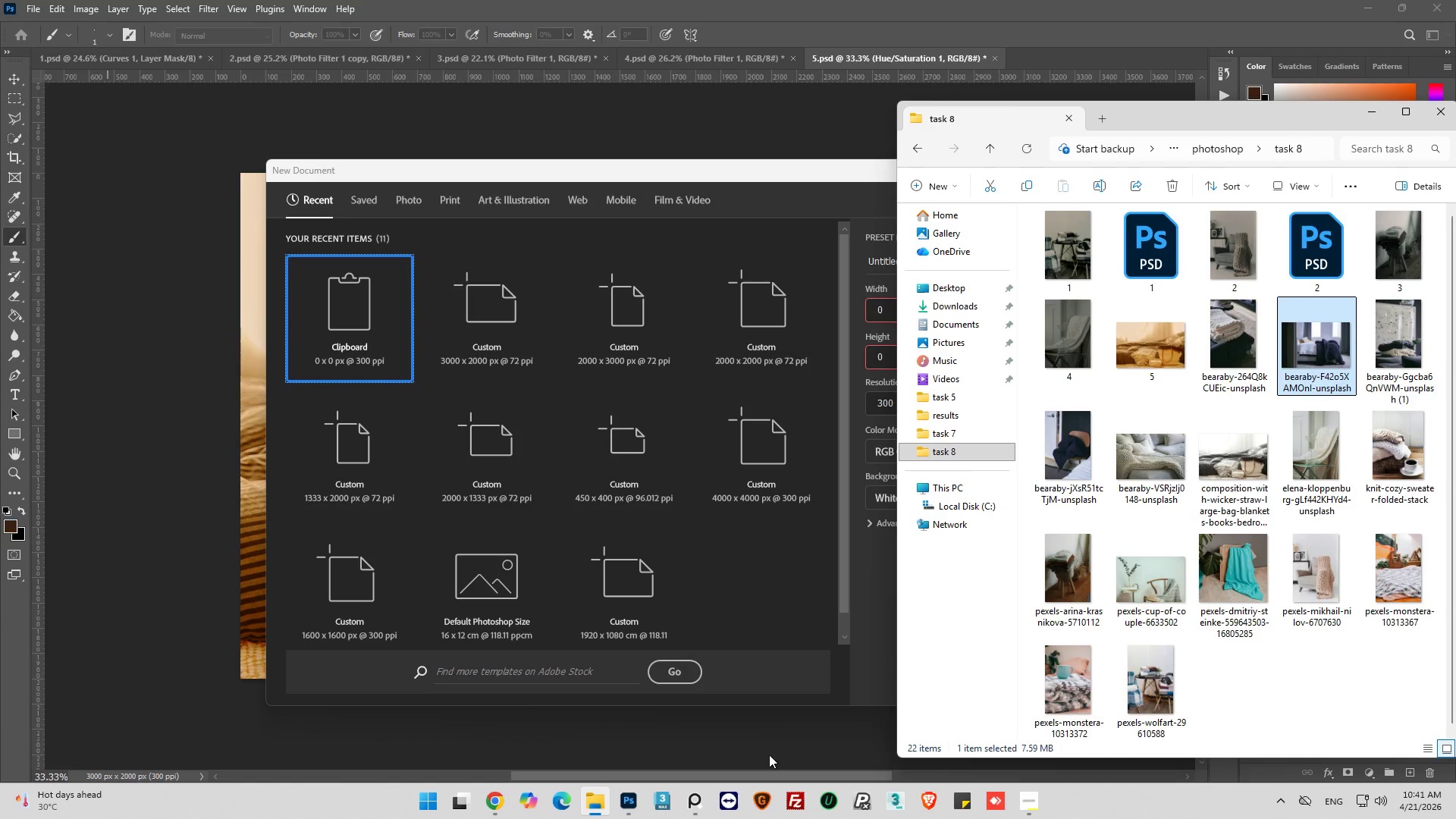 
left_click([494, 294])
 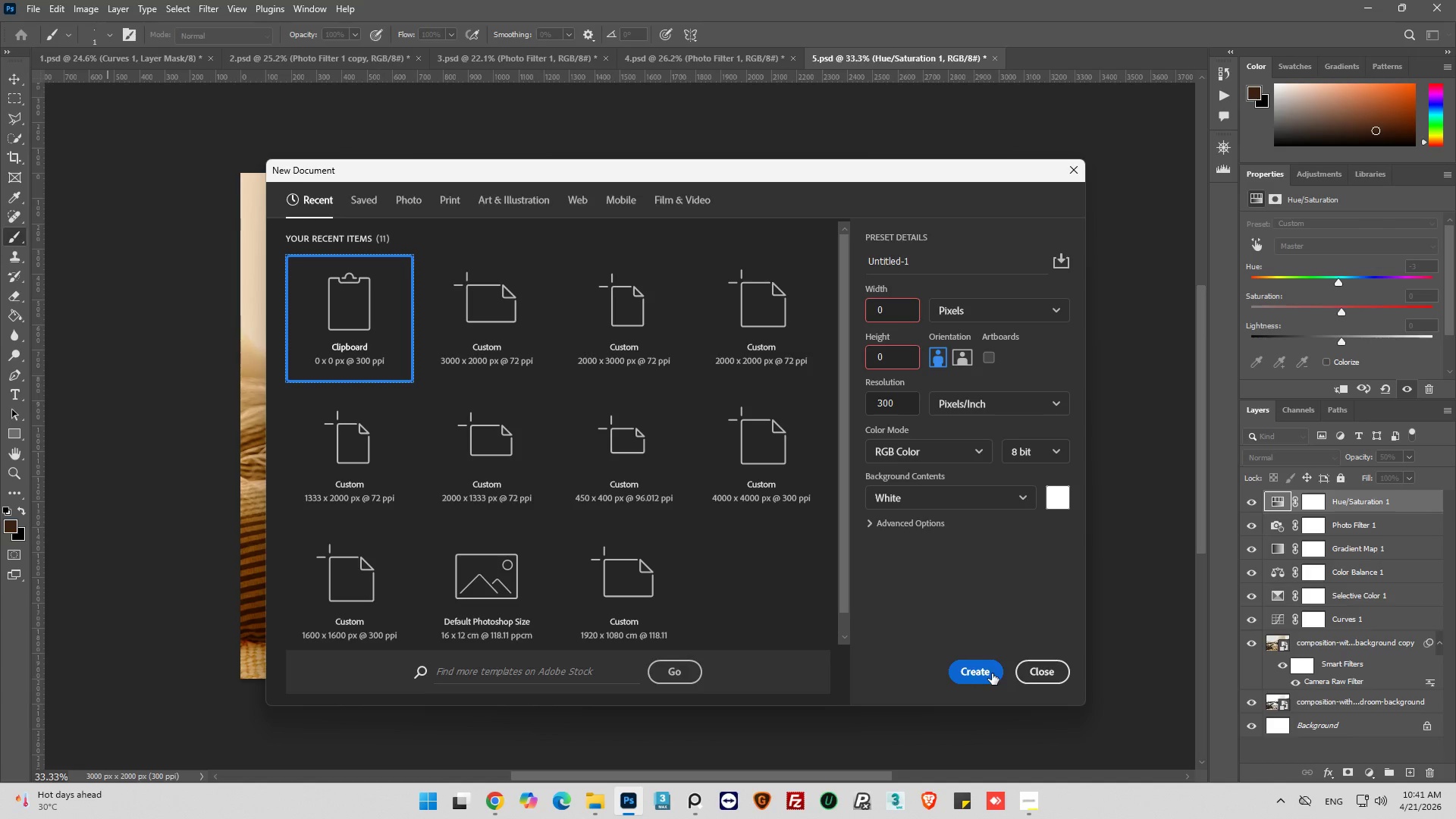 
left_click([477, 283])
 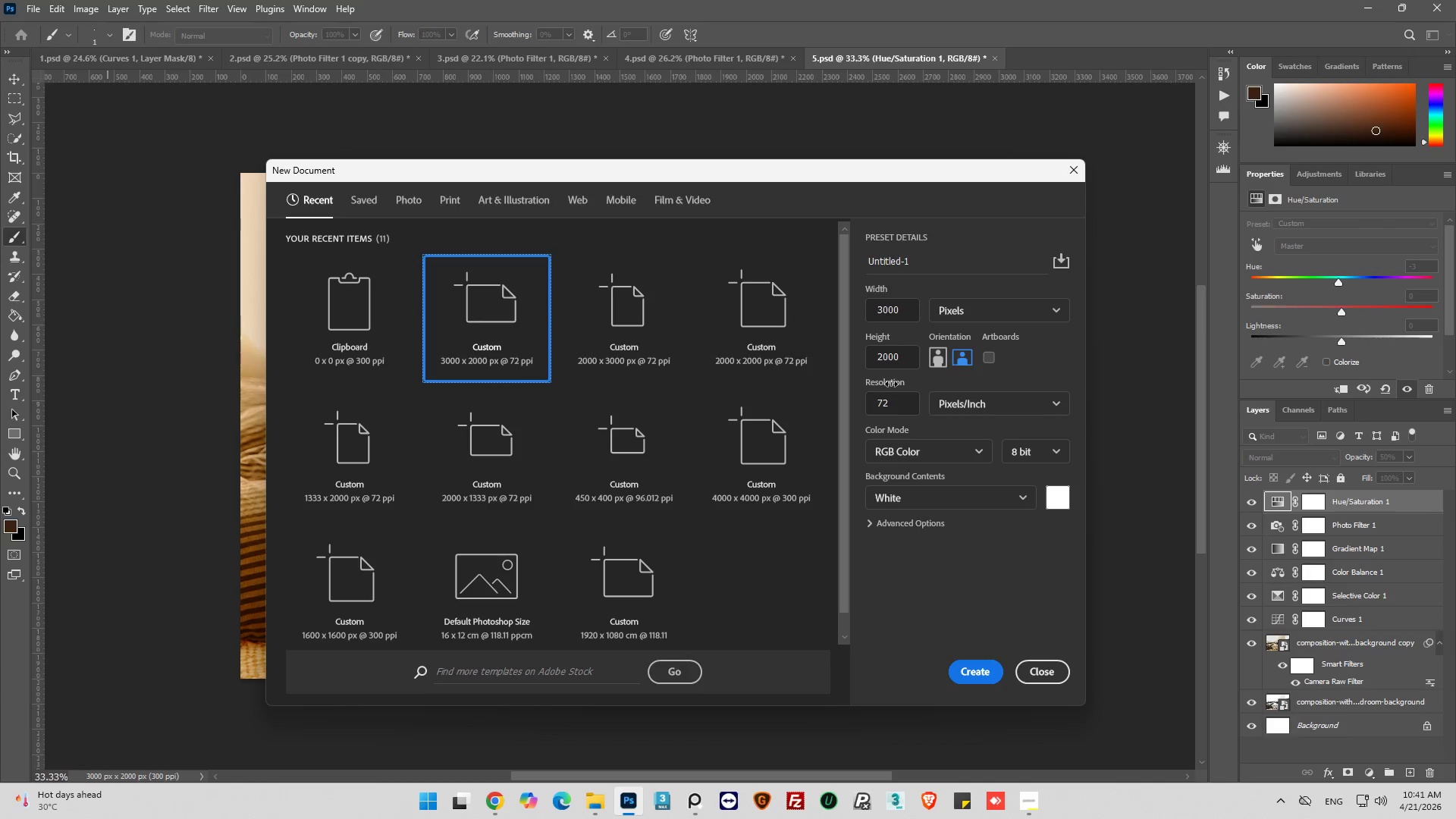 
double_click([893, 403])
 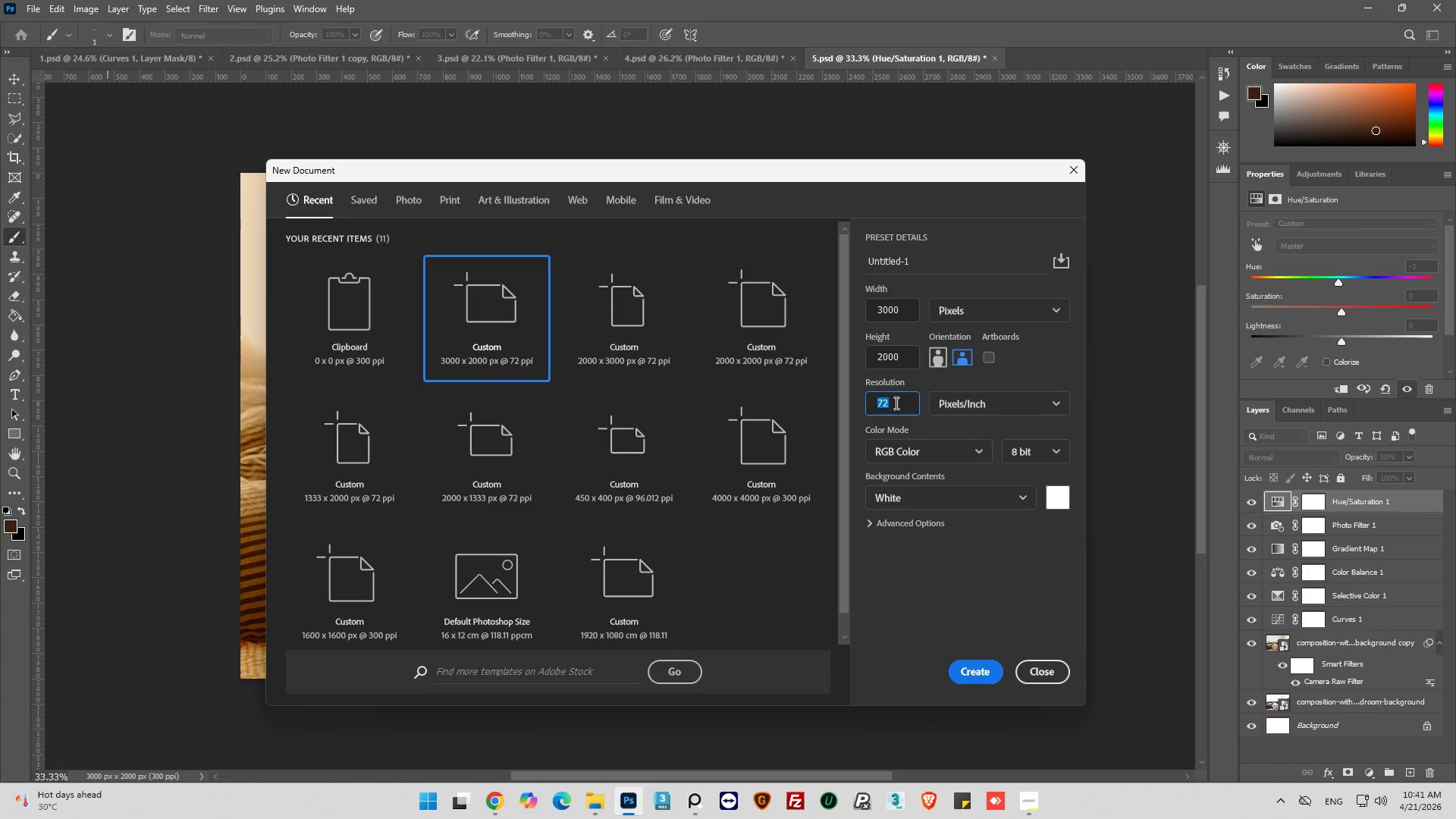 
type(300)
 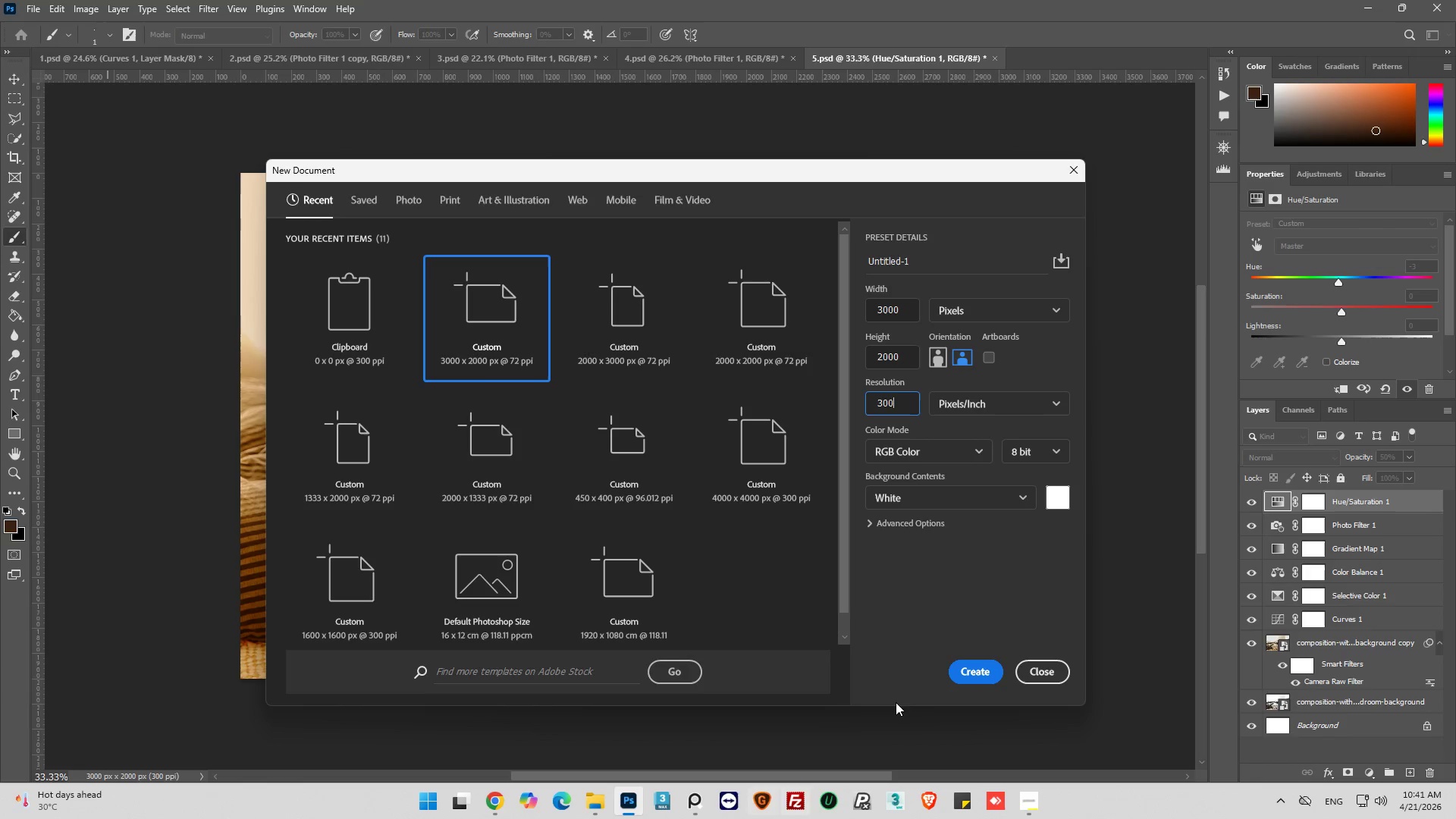 
left_click([981, 676])
 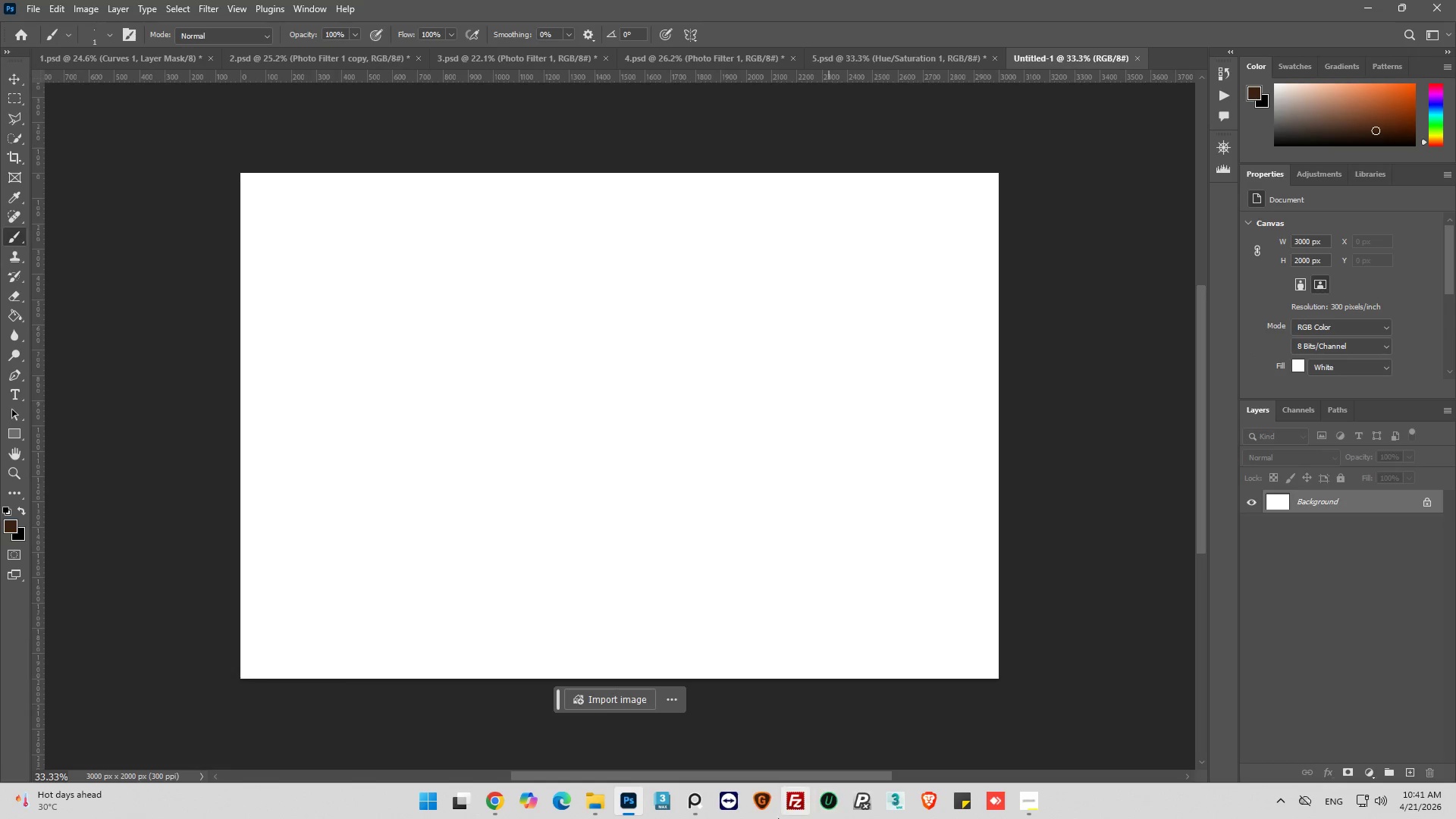 
left_click([598, 798])
 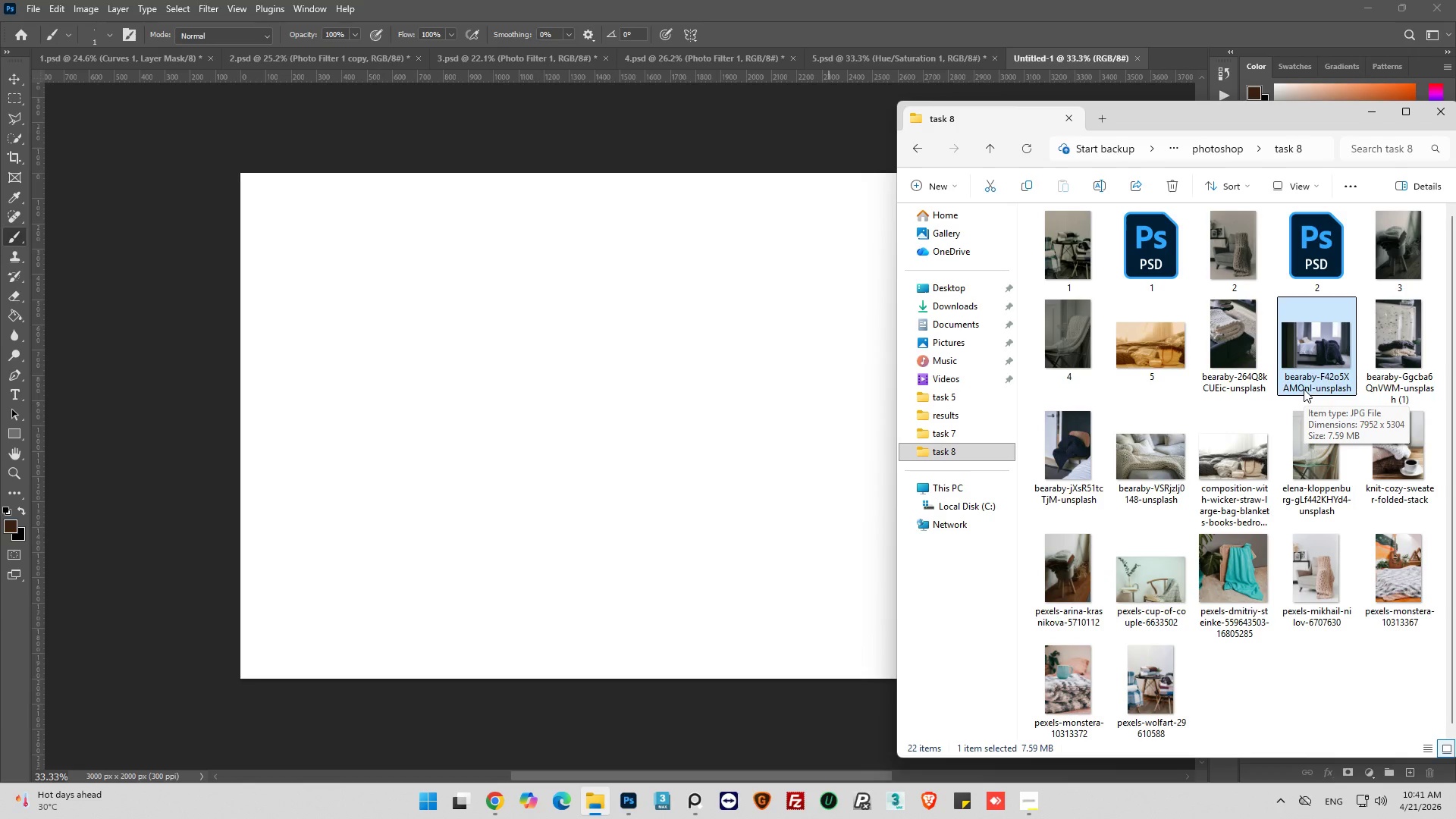 
wait(14.16)
 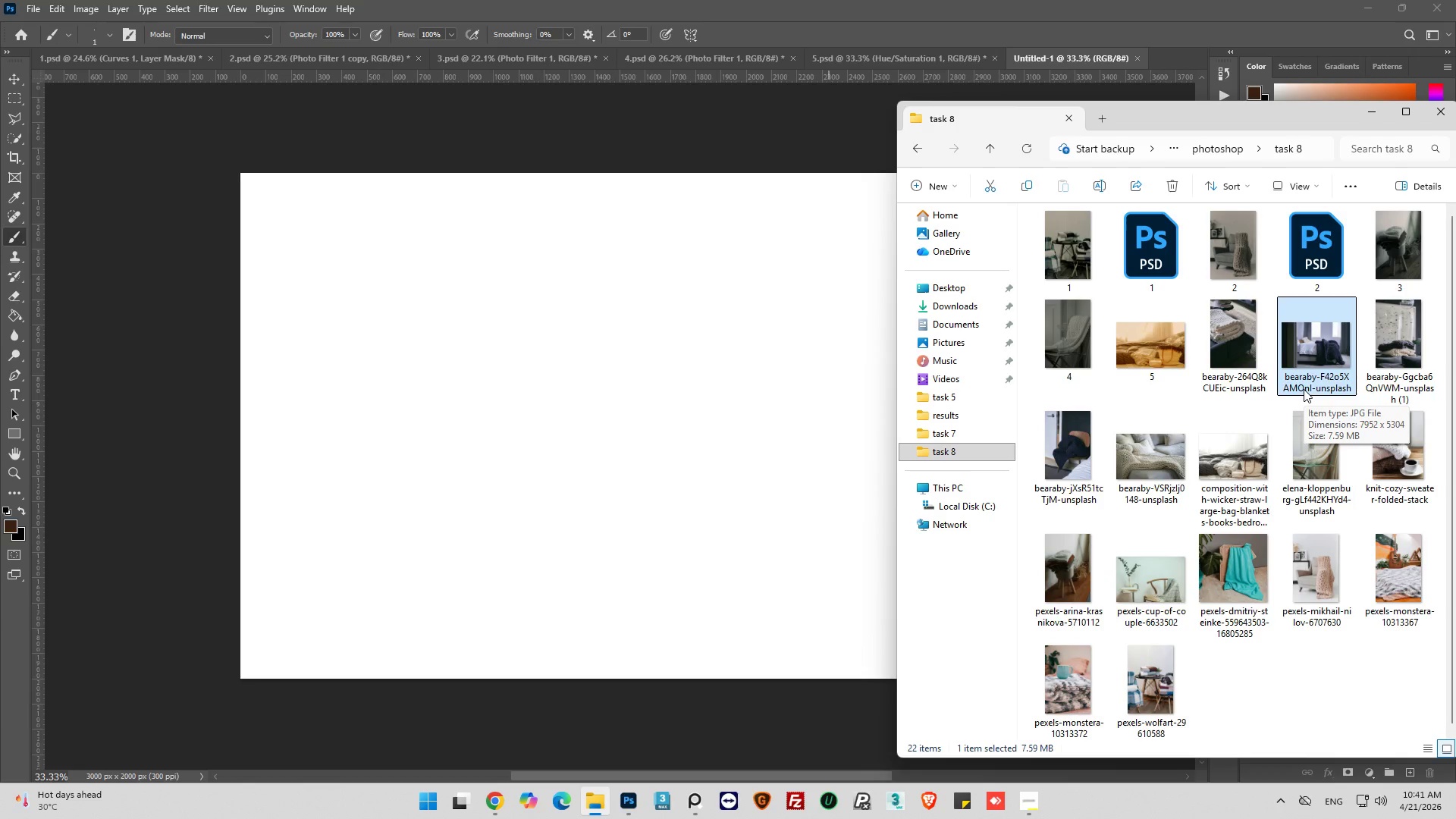 
left_click_drag(start_coordinate=[1326, 349], to_coordinate=[603, 504])
 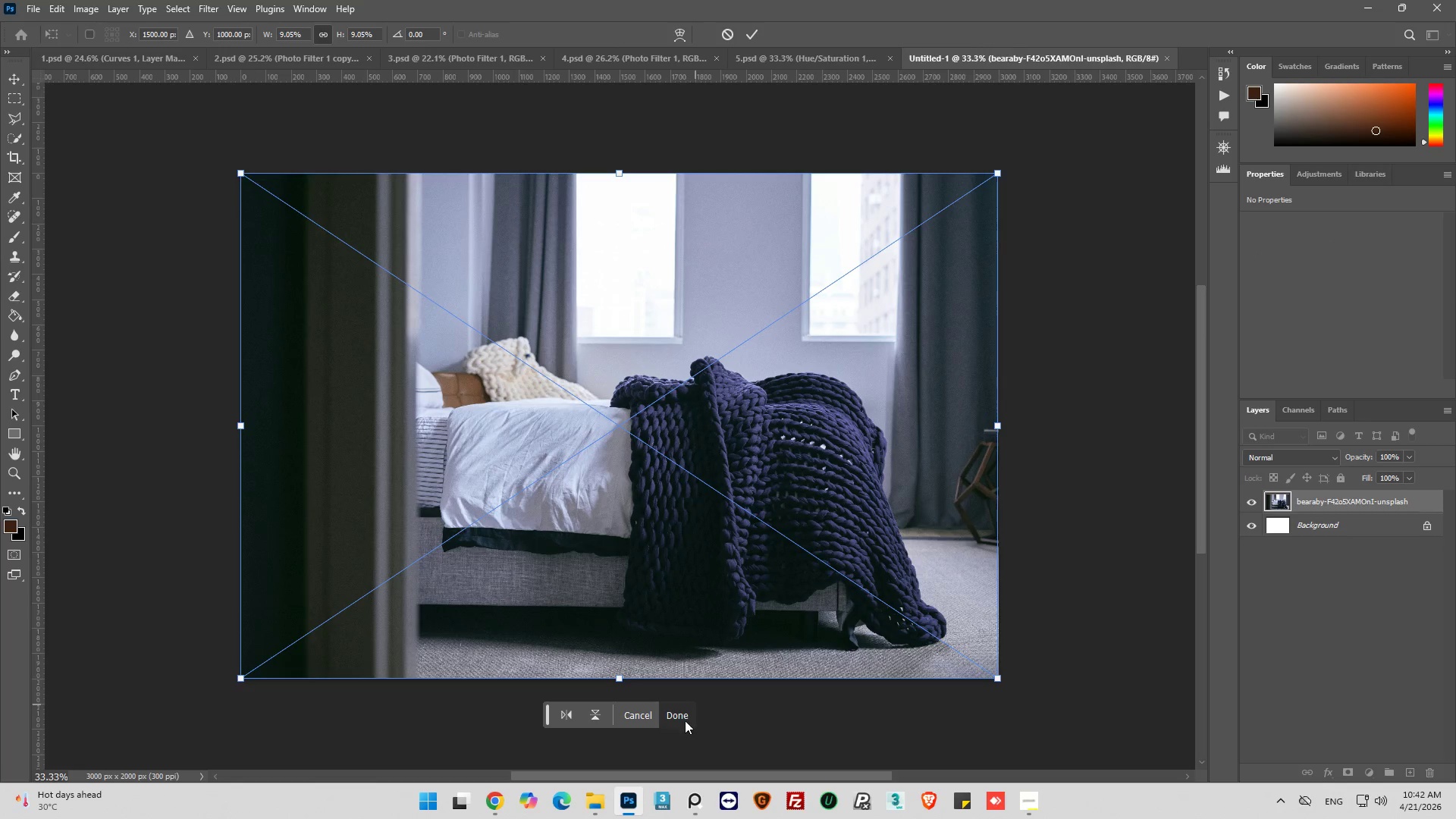 
wait(6.47)
 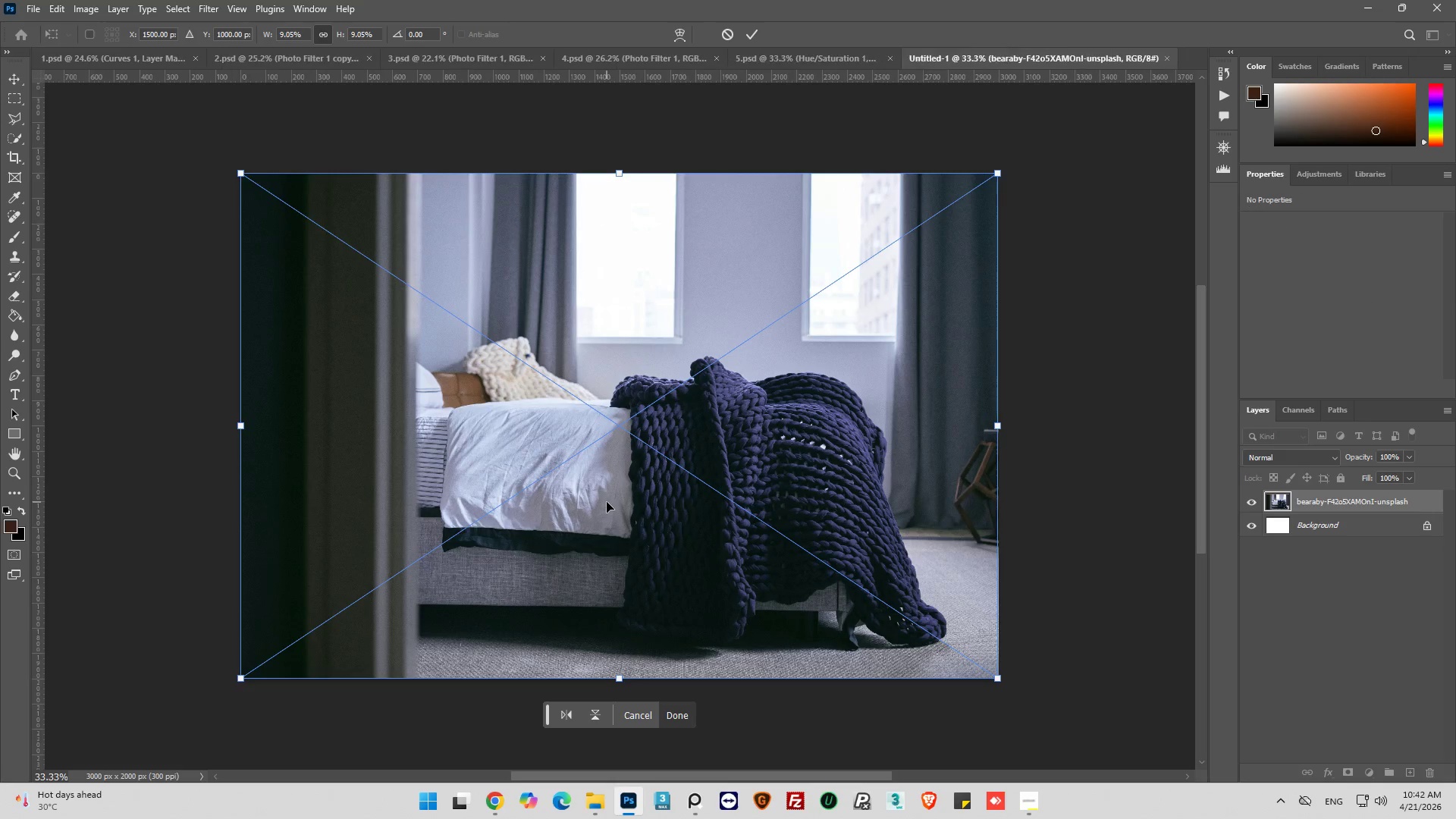 
left_click_drag(start_coordinate=[999, 678], to_coordinate=[1003, 680])
 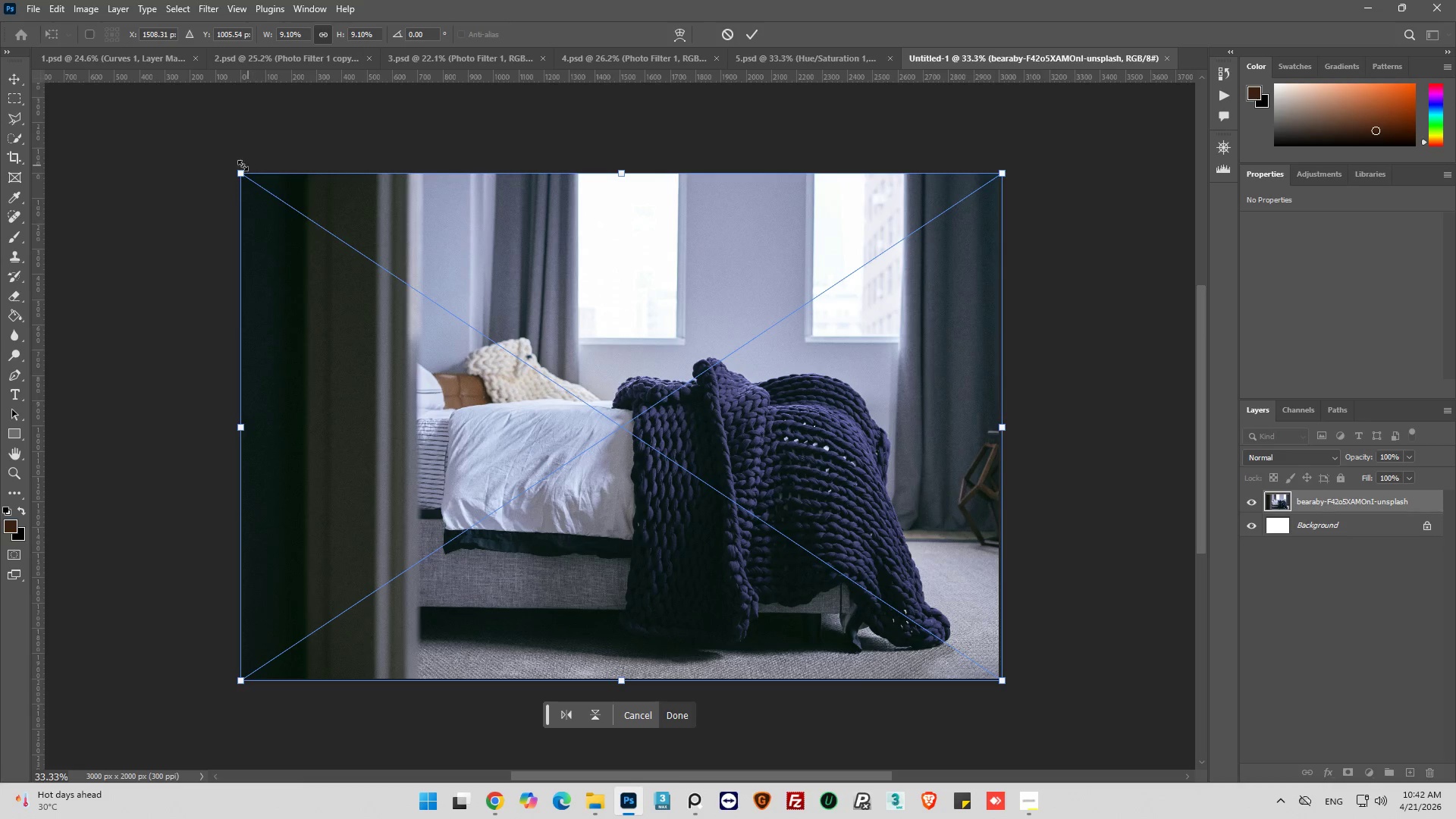 
left_click_drag(start_coordinate=[237, 171], to_coordinate=[235, 166])
 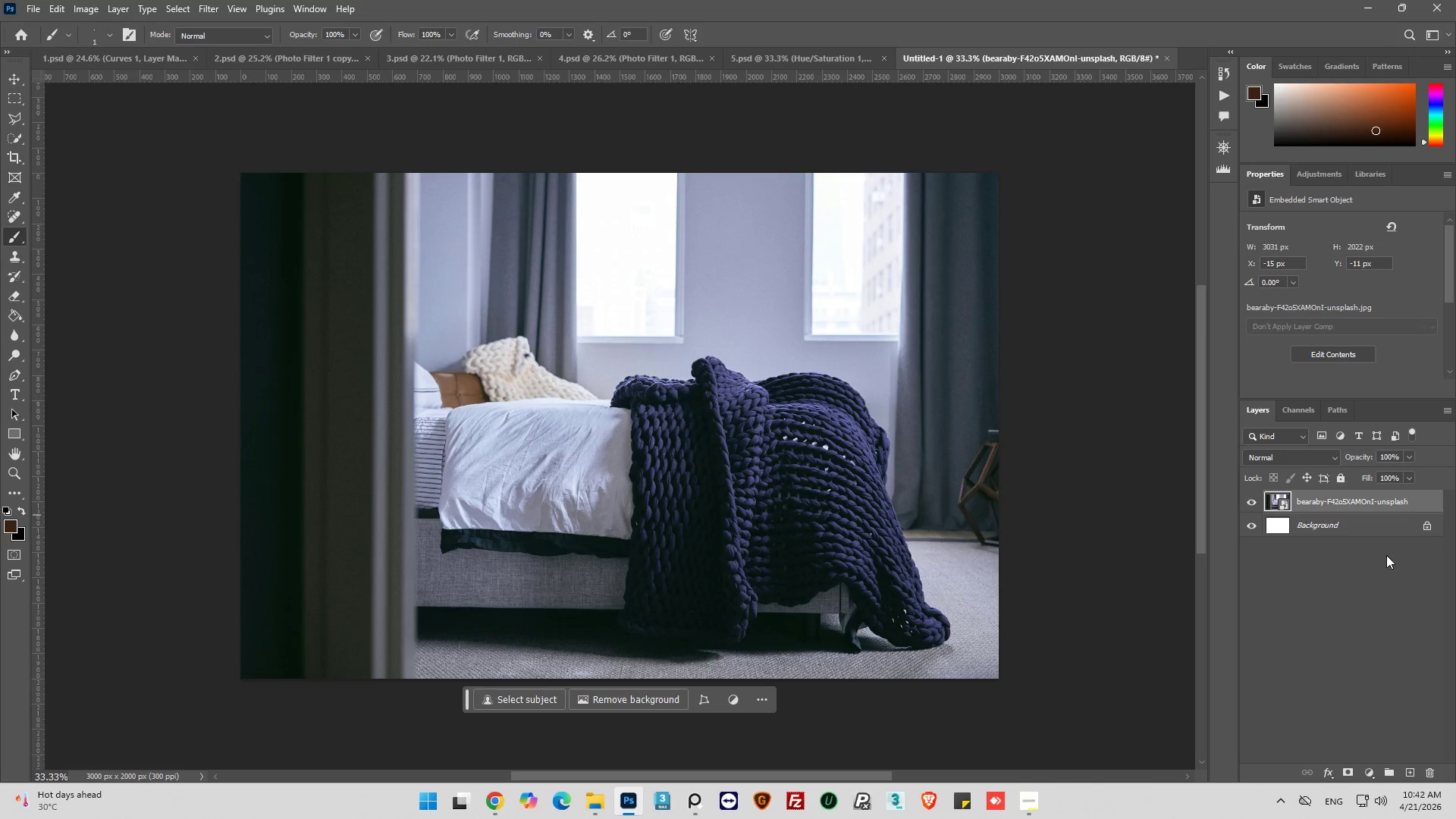 
wait(5.66)
 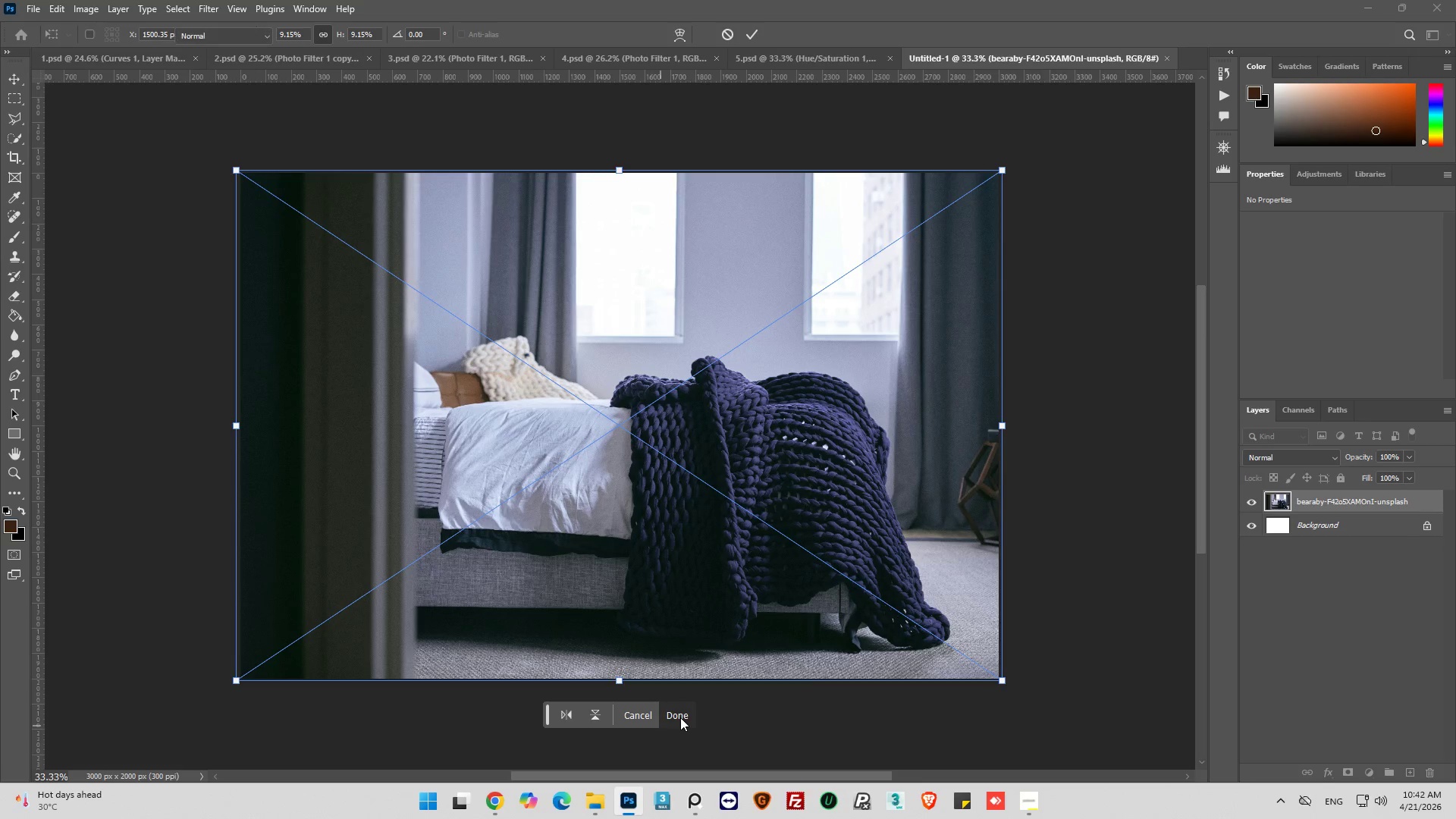 
key(Control+J)
 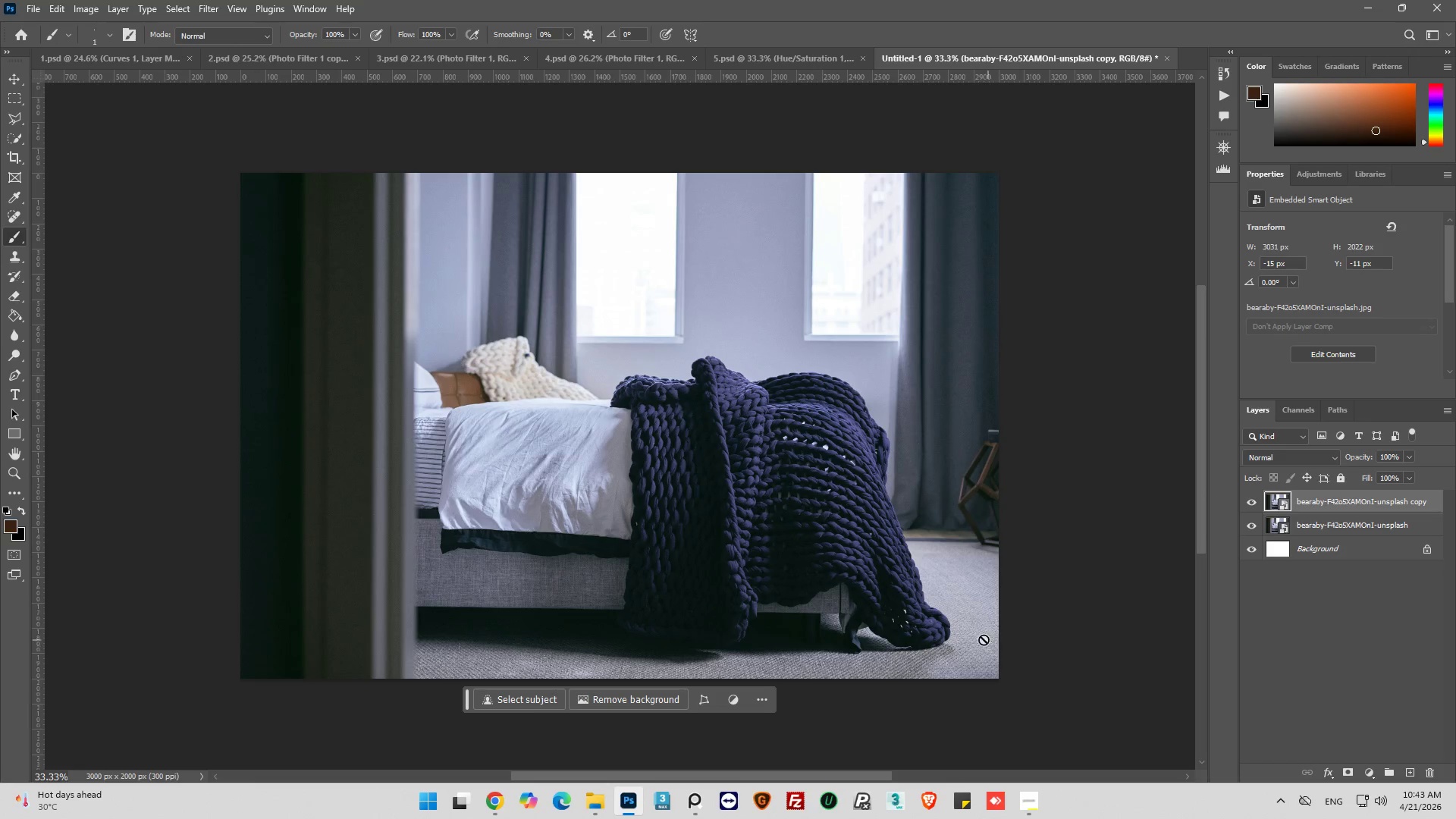 
wait(47.92)
 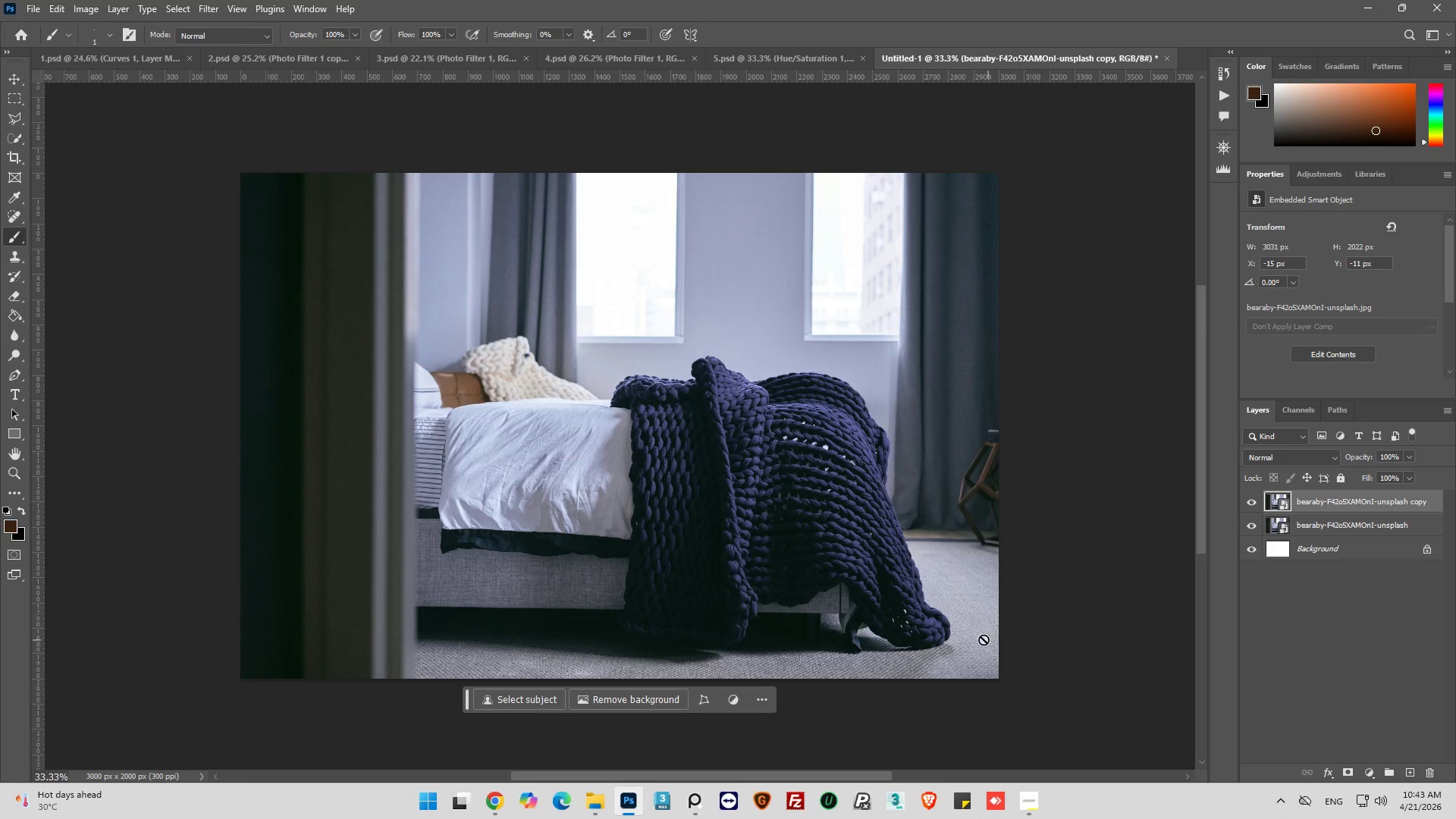 
left_click([202, 5])
 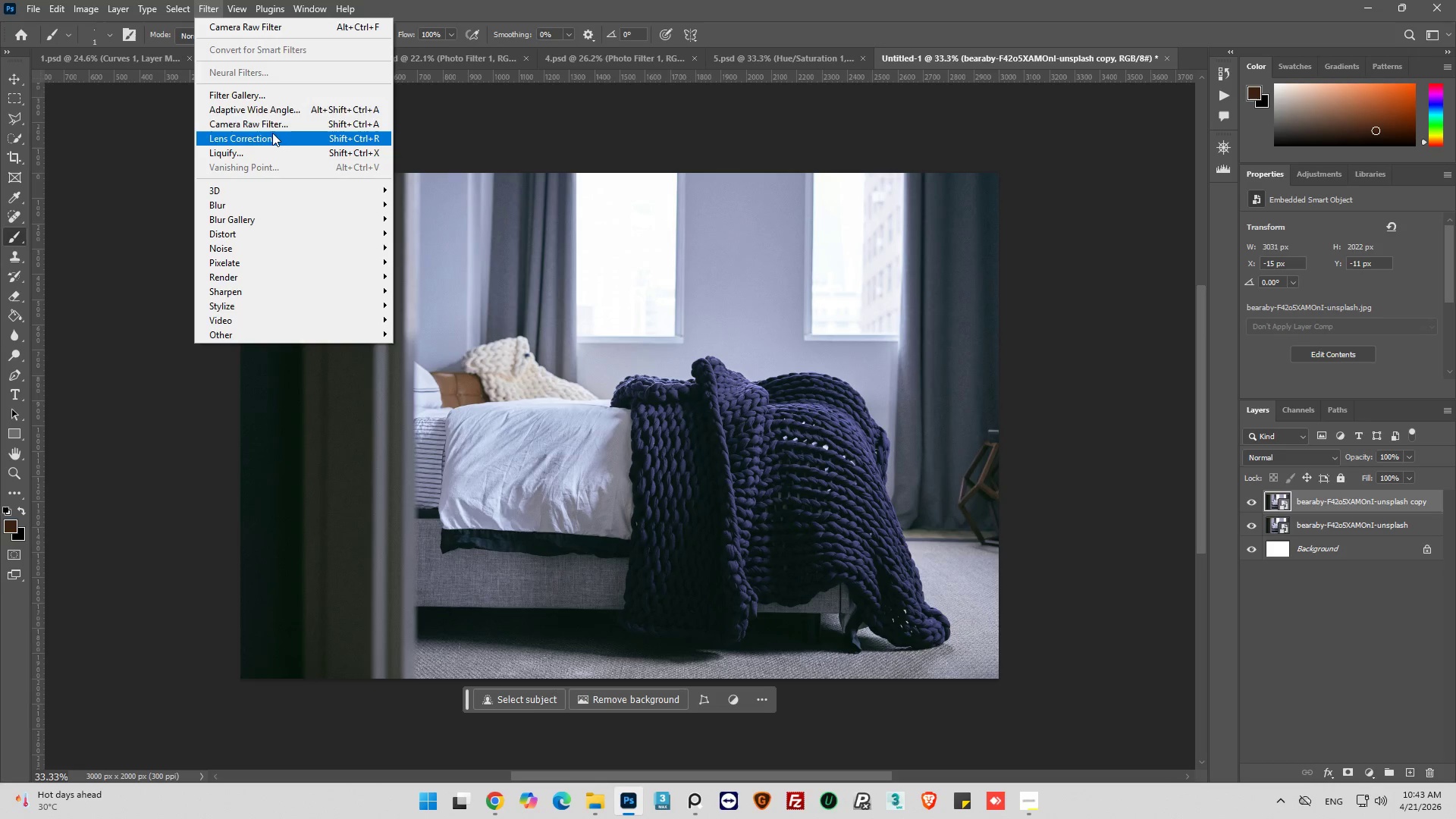 
left_click([275, 123])
 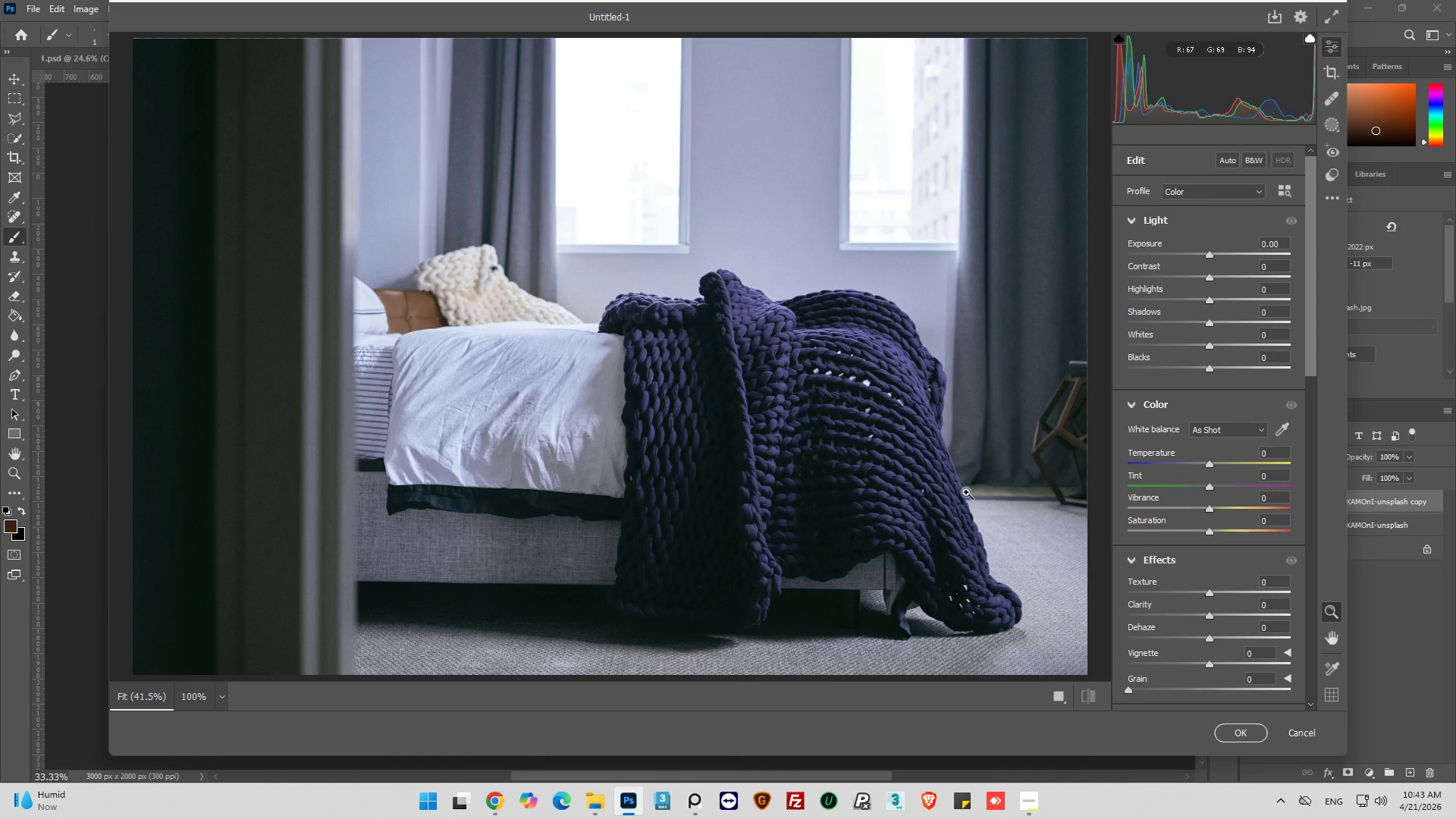 
wait(20.2)
 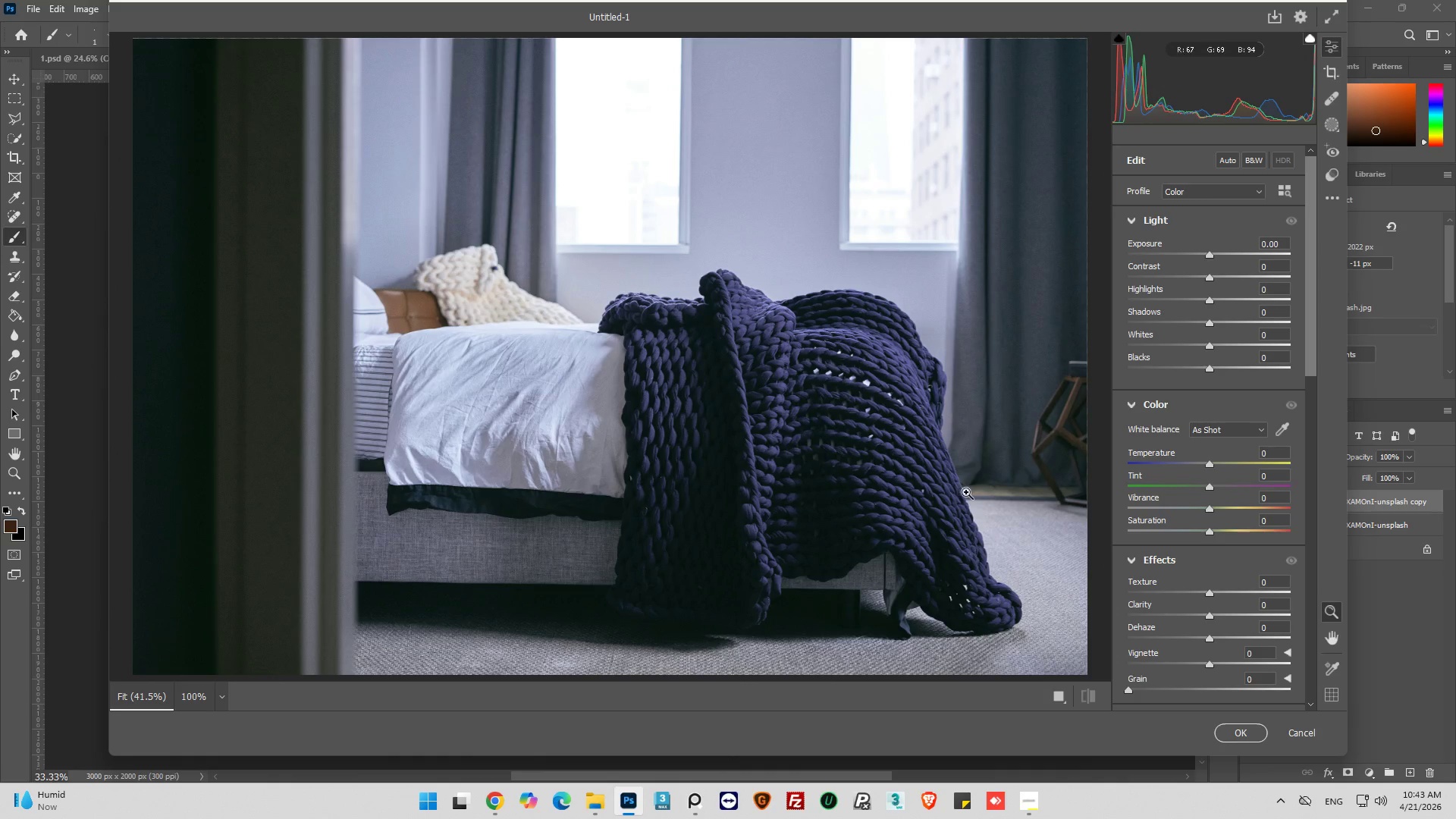 
left_click_drag(start_coordinate=[1211, 466], to_coordinate=[1225, 462])
 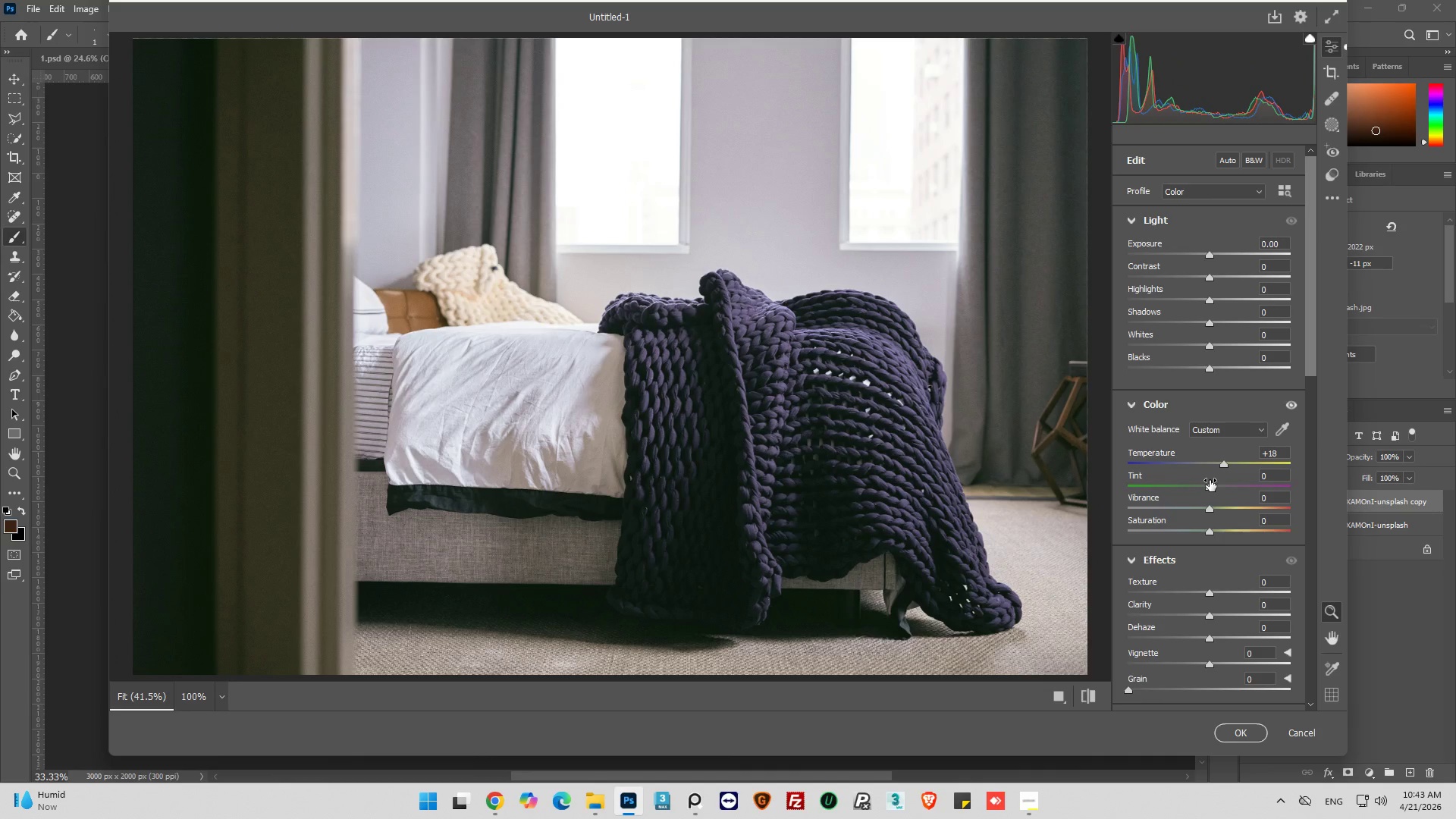 
wait(7.88)
 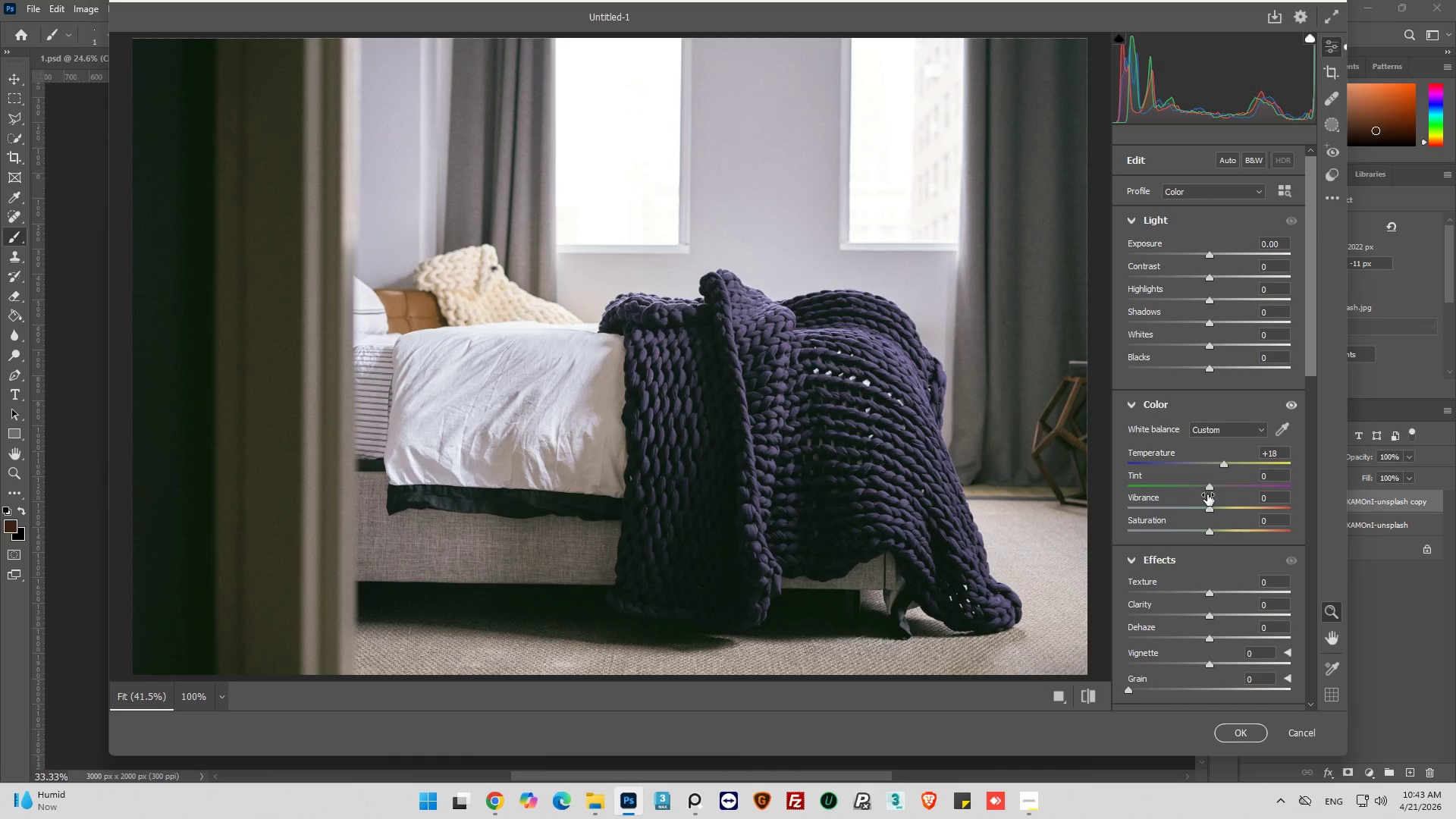 
left_click_drag(start_coordinate=[1210, 486], to_coordinate=[1215, 488])
 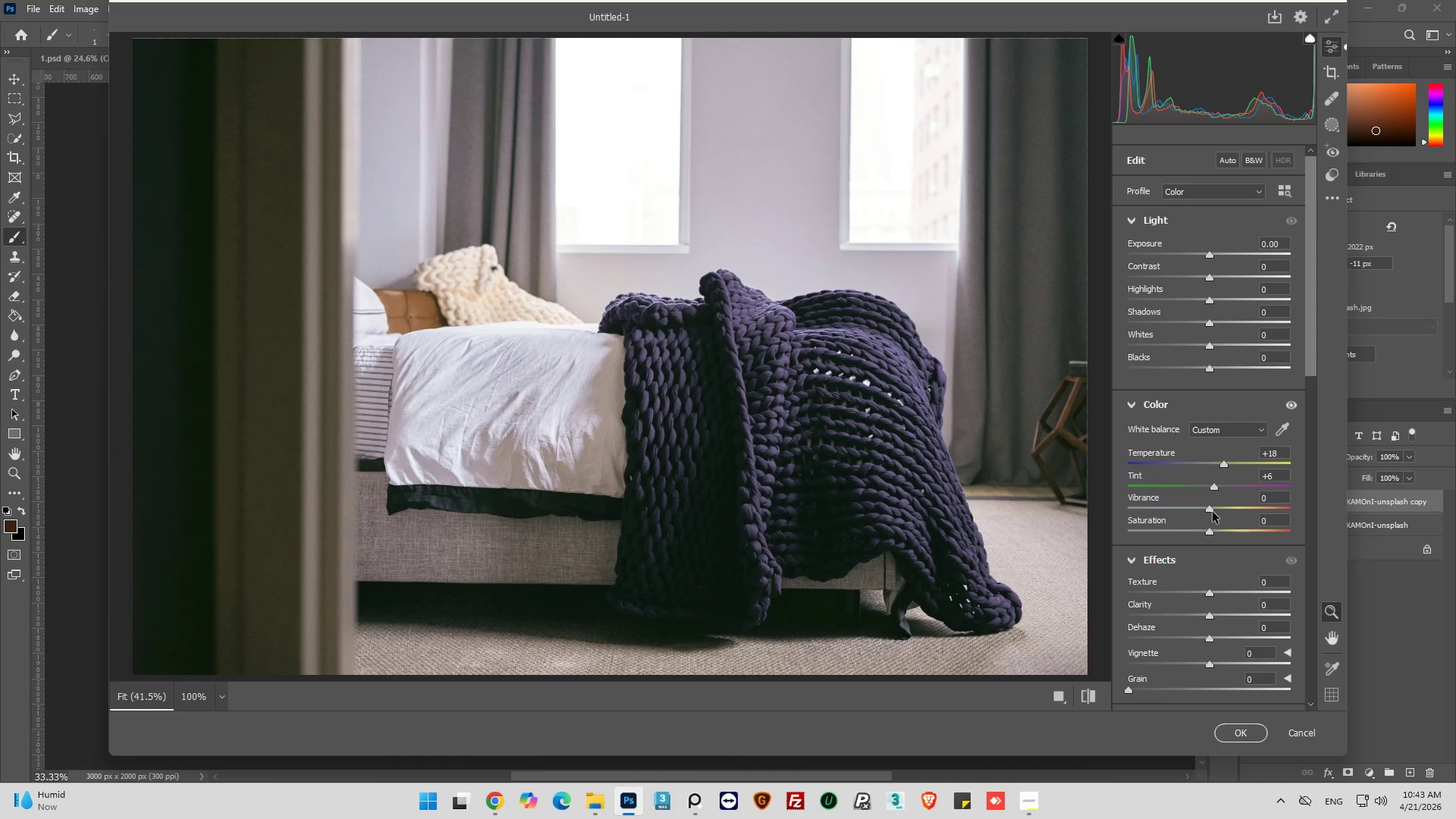 
left_click_drag(start_coordinate=[1211, 509], to_coordinate=[1223, 509])
 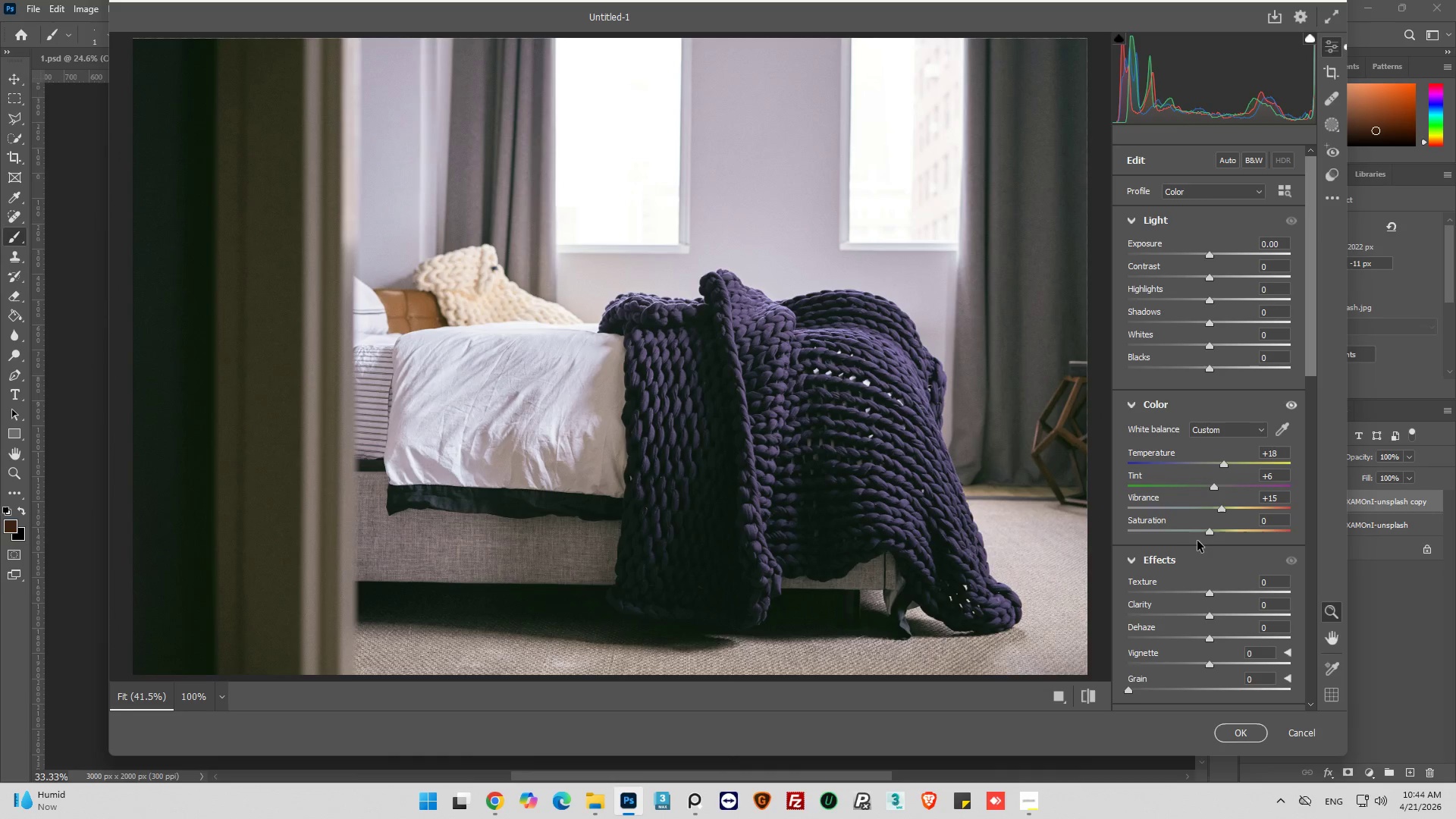 
wait(7.33)
 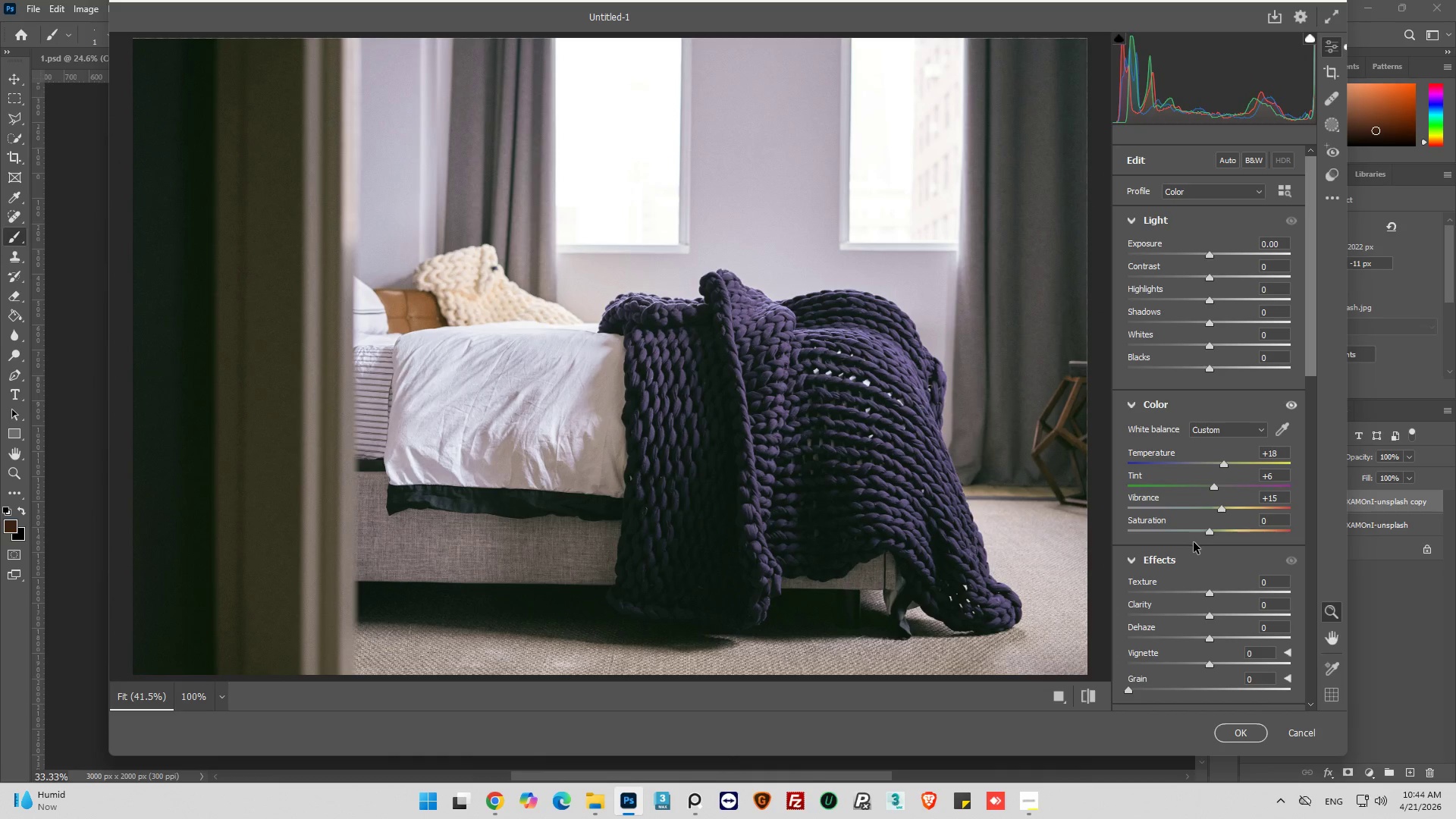 
left_click_drag(start_coordinate=[1210, 533], to_coordinate=[1225, 531])
 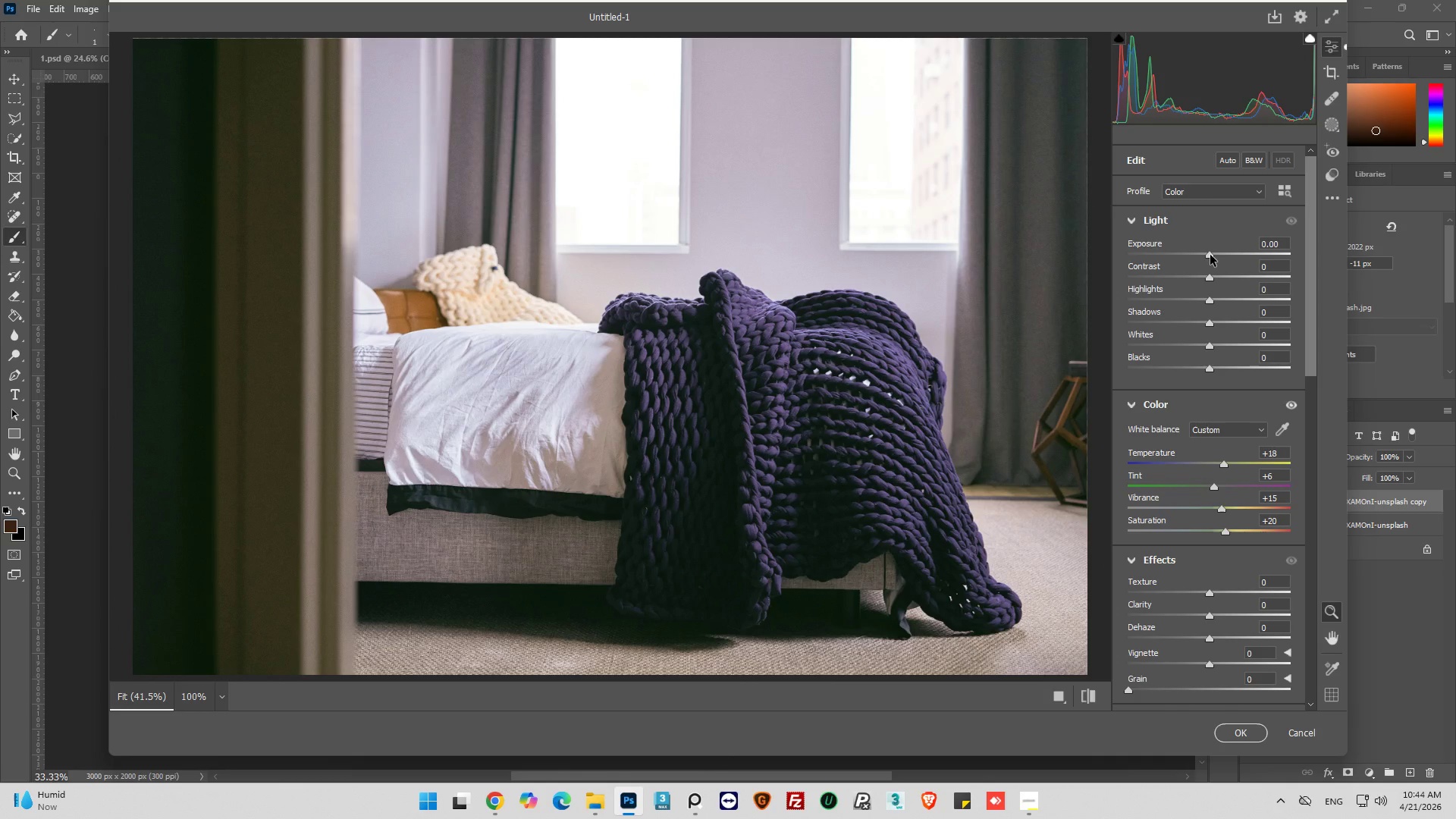 
wait(34.09)
 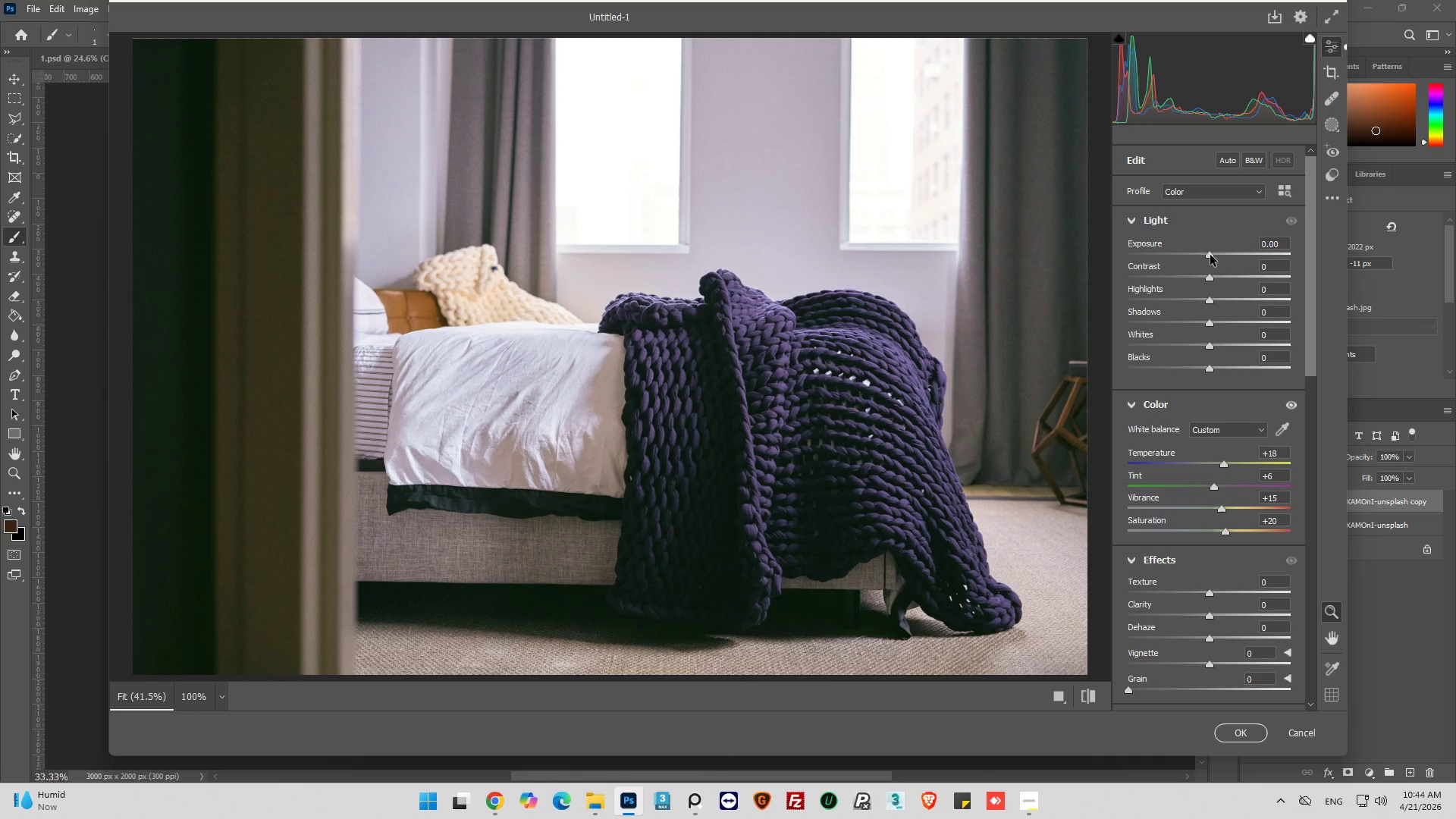 
left_click_drag(start_coordinate=[1210, 256], to_coordinate=[1214, 256])
 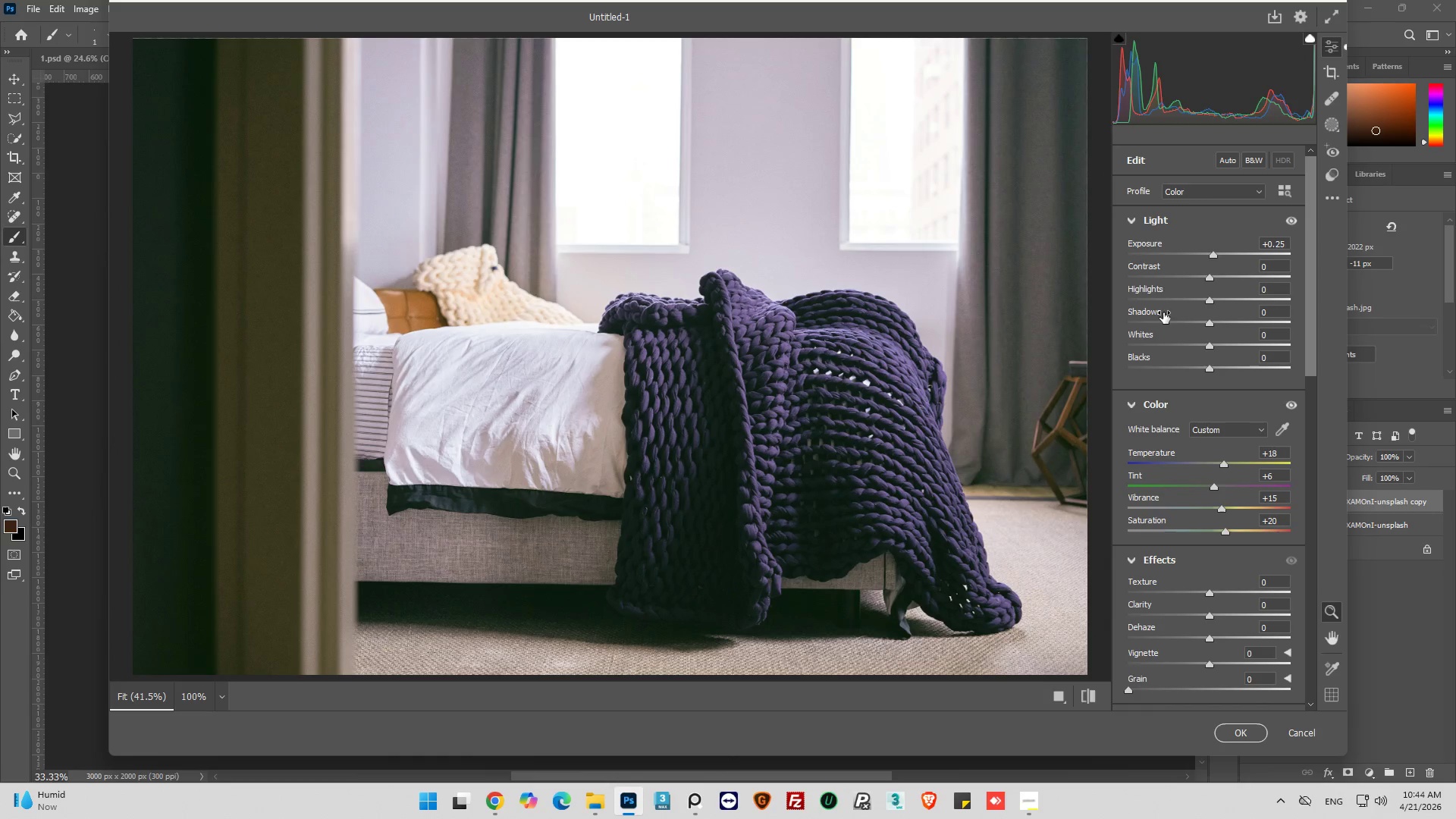 
wait(7.64)
 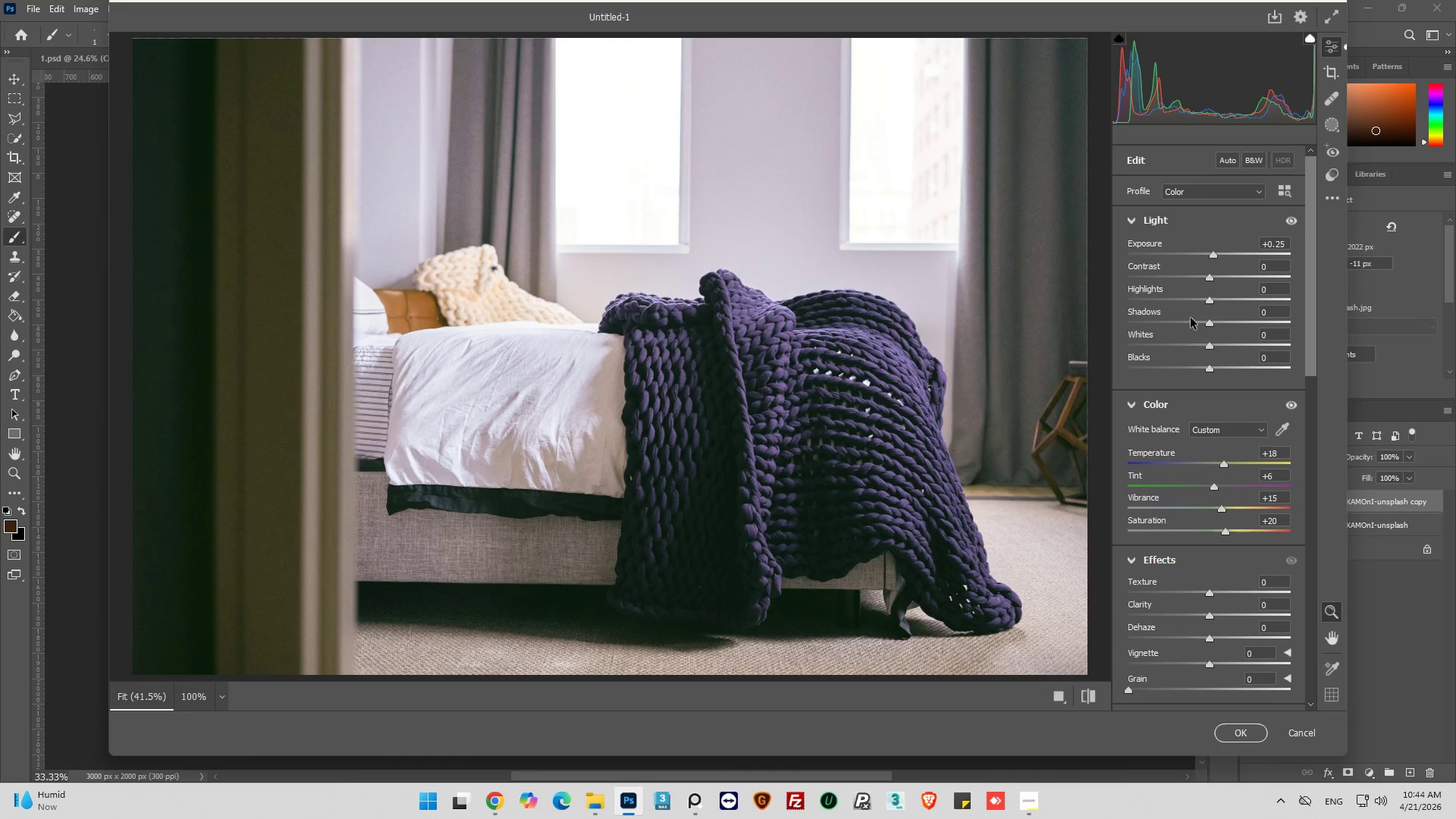 
left_click_drag(start_coordinate=[1210, 277], to_coordinate=[1194, 286])
 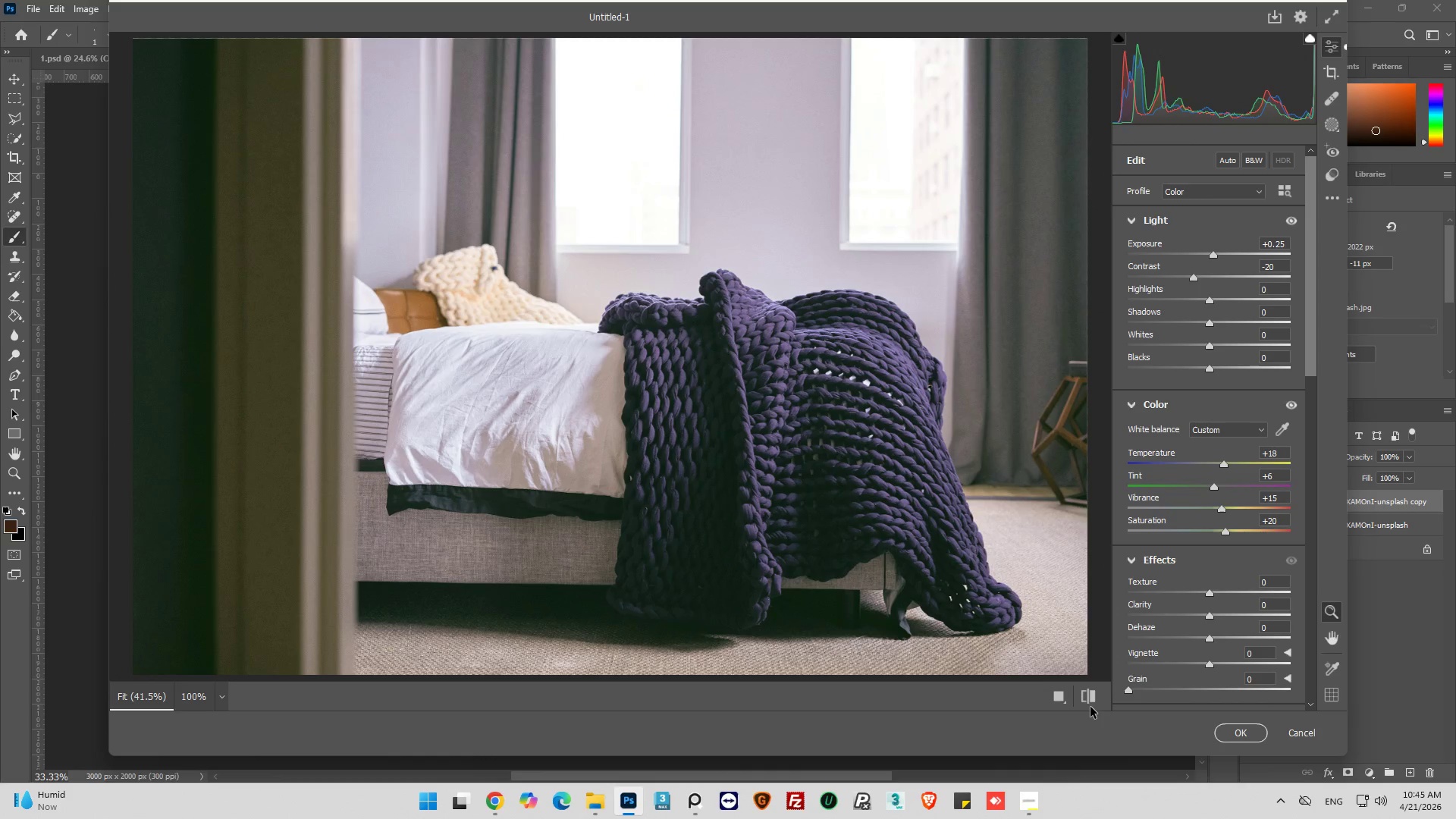 
left_click([1090, 699])
 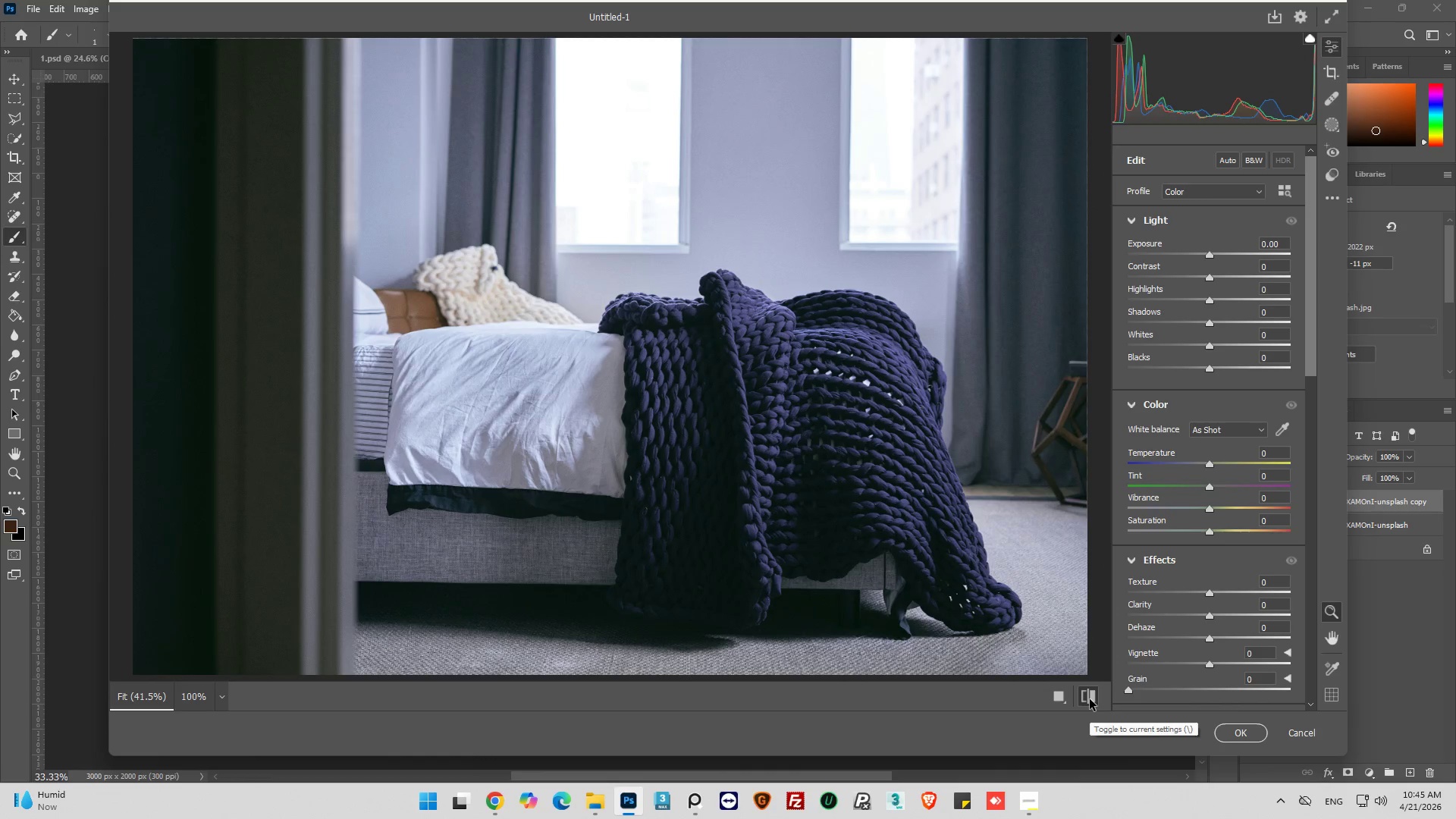 
left_click([1090, 699])
 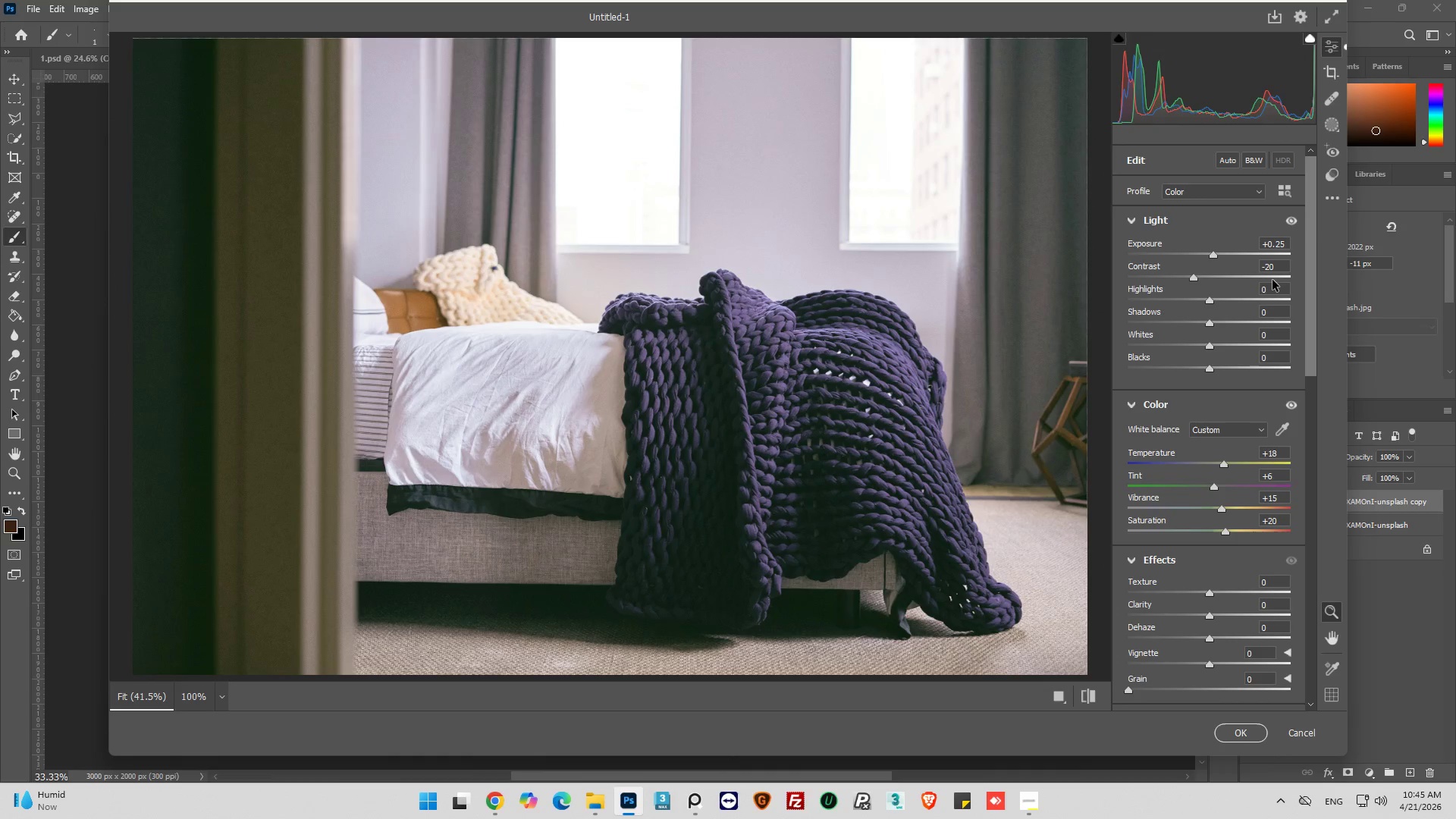 
wait(6.47)
 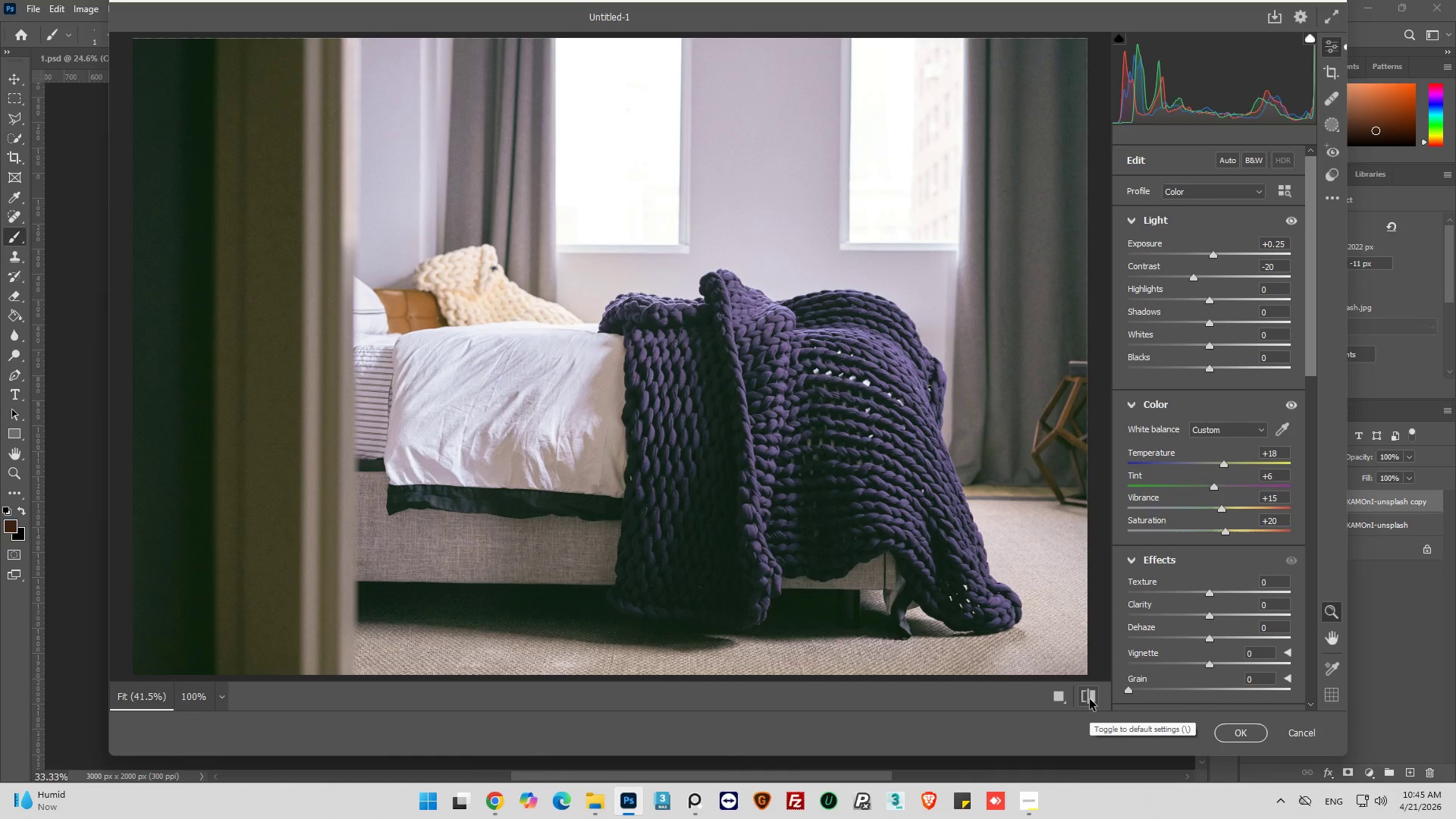 
left_click_drag(start_coordinate=[1211, 300], to_coordinate=[1115, 306])
 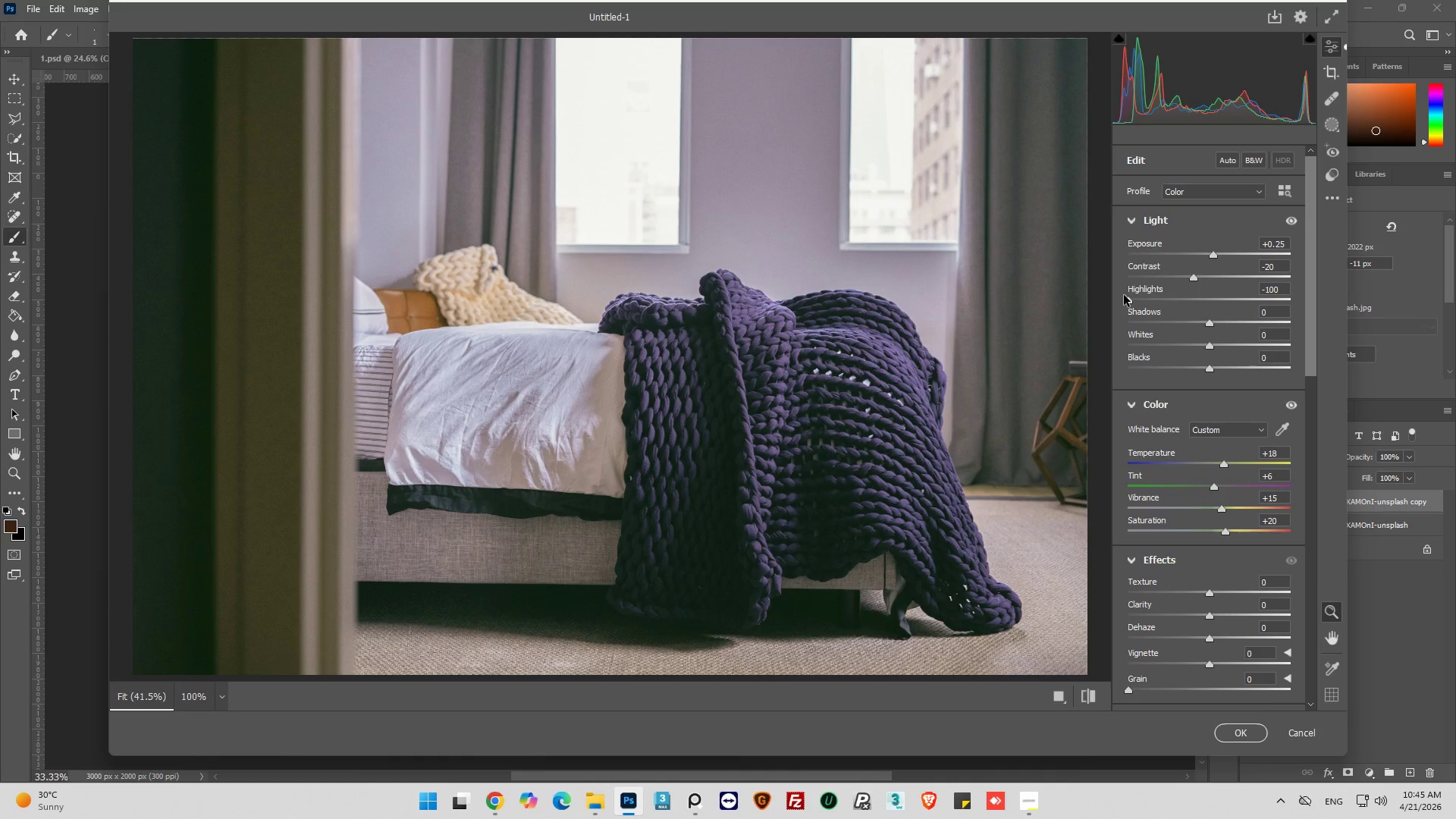 
left_click_drag(start_coordinate=[1131, 299], to_coordinate=[1085, 309])
 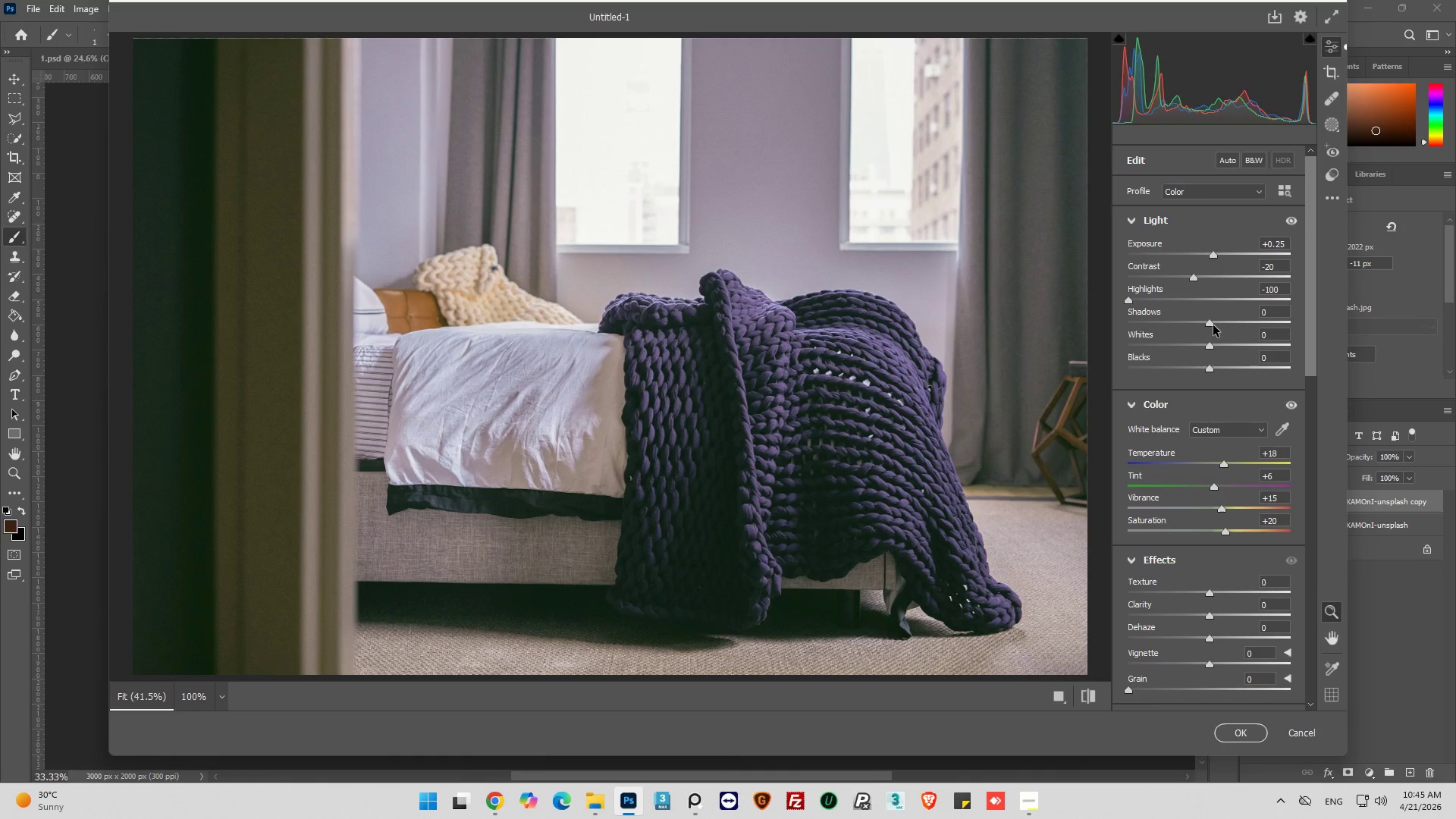 
left_click_drag(start_coordinate=[1213, 326], to_coordinate=[1229, 325])
 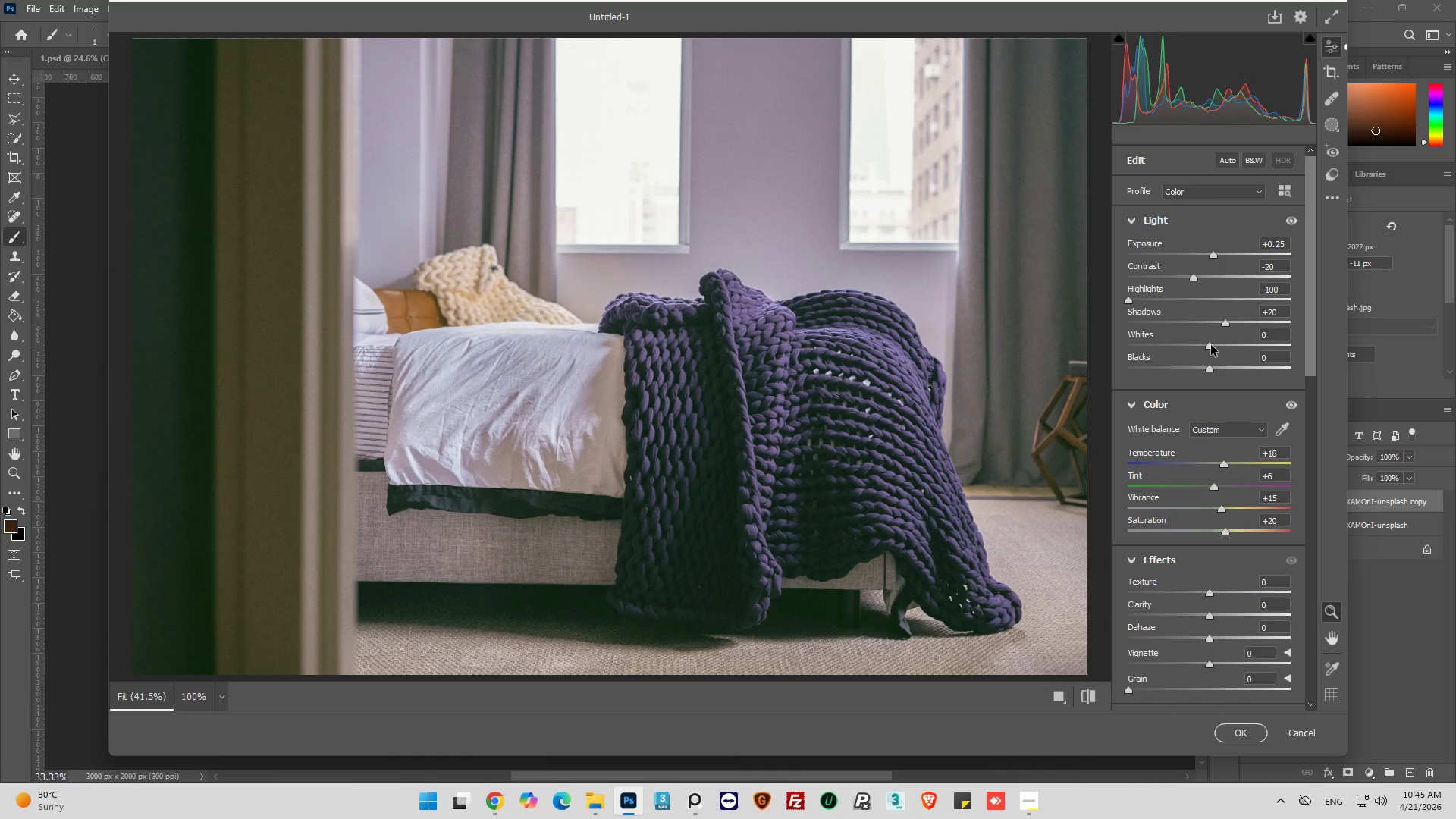 
left_click_drag(start_coordinate=[1211, 345], to_coordinate=[1205, 355])
 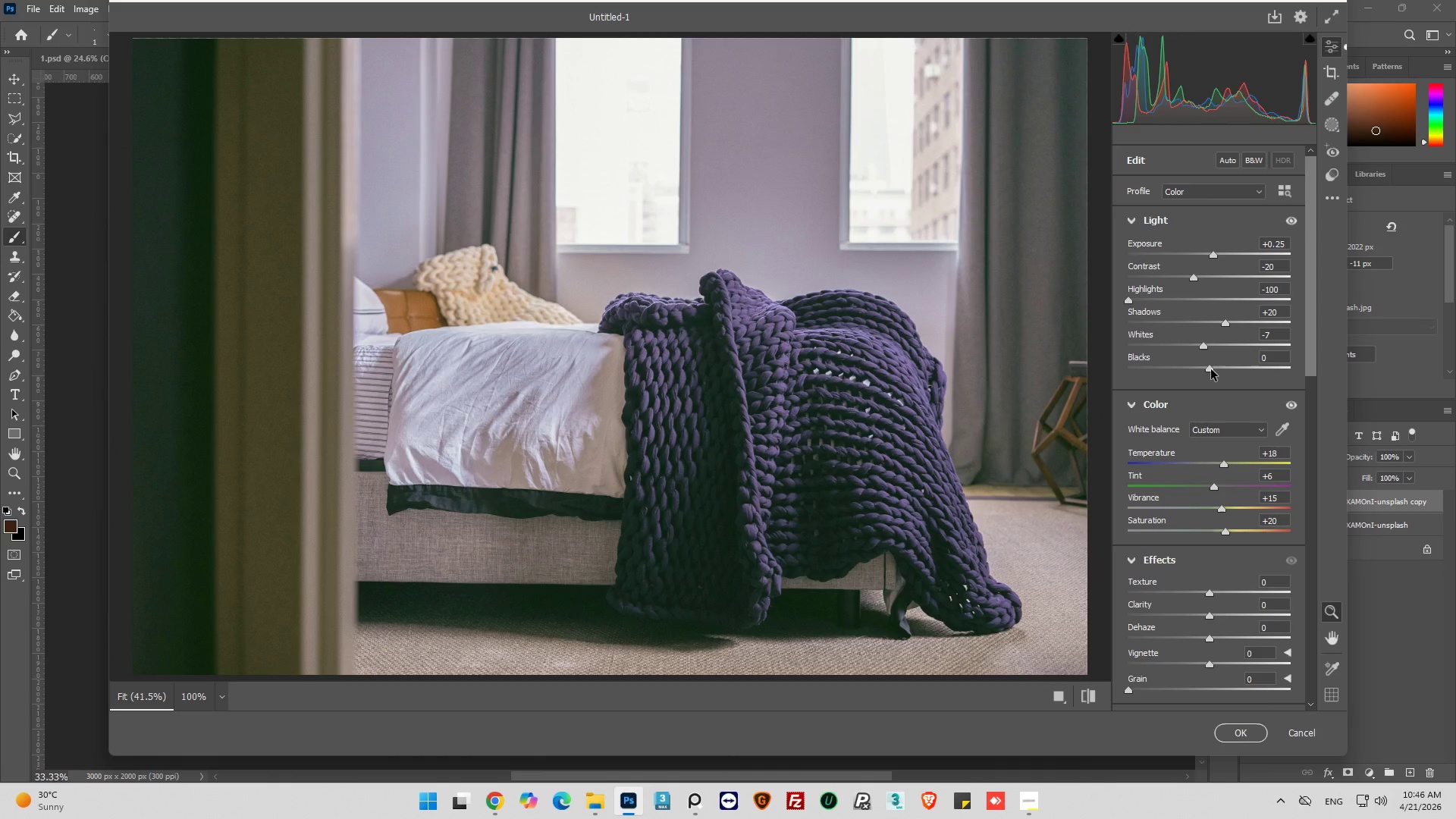 
left_click_drag(start_coordinate=[1211, 369], to_coordinate=[1219, 378])
 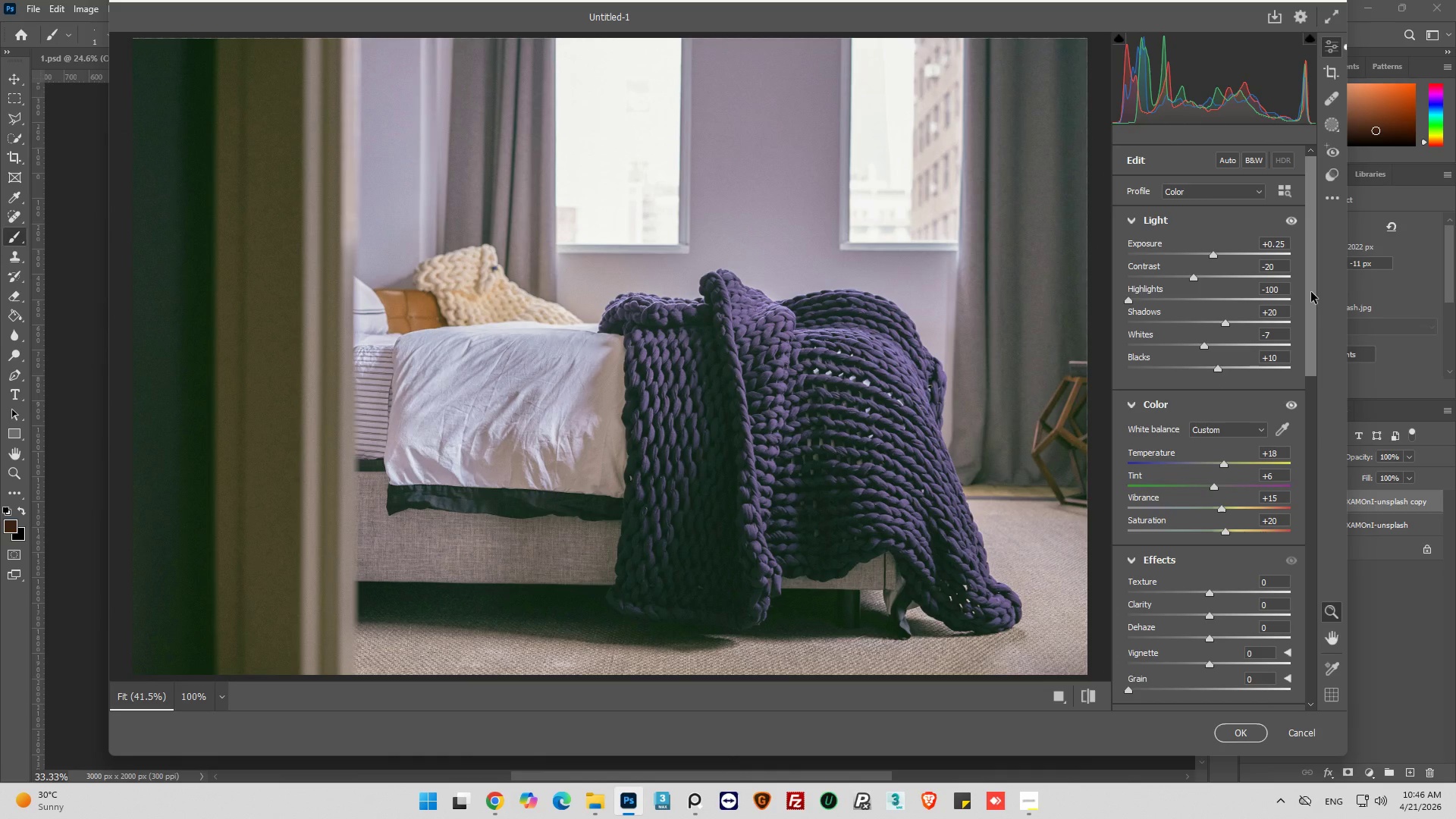 
wait(7.11)
 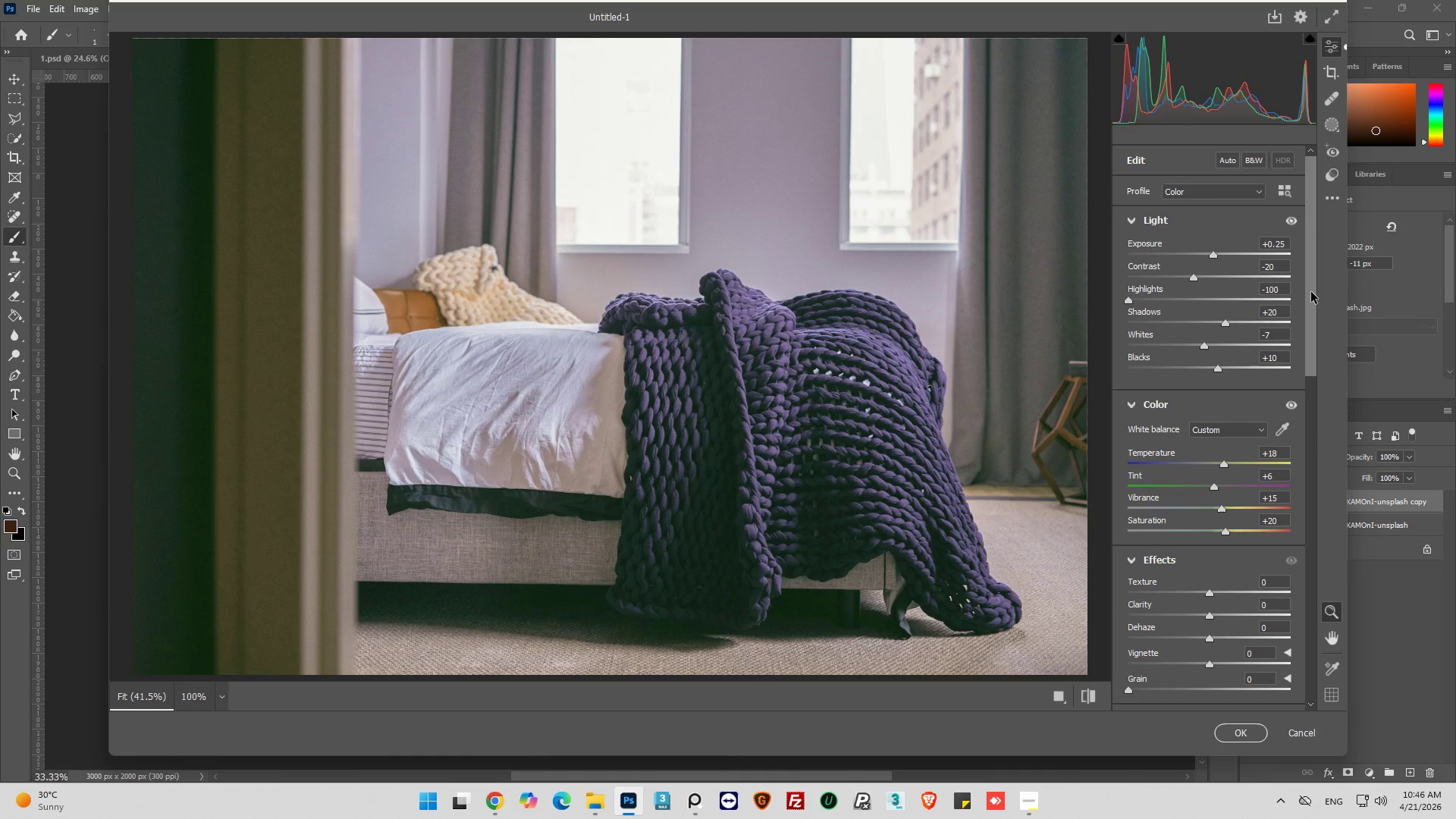 
left_click_drag(start_coordinate=[1311, 287], to_coordinate=[1314, 371])
 